 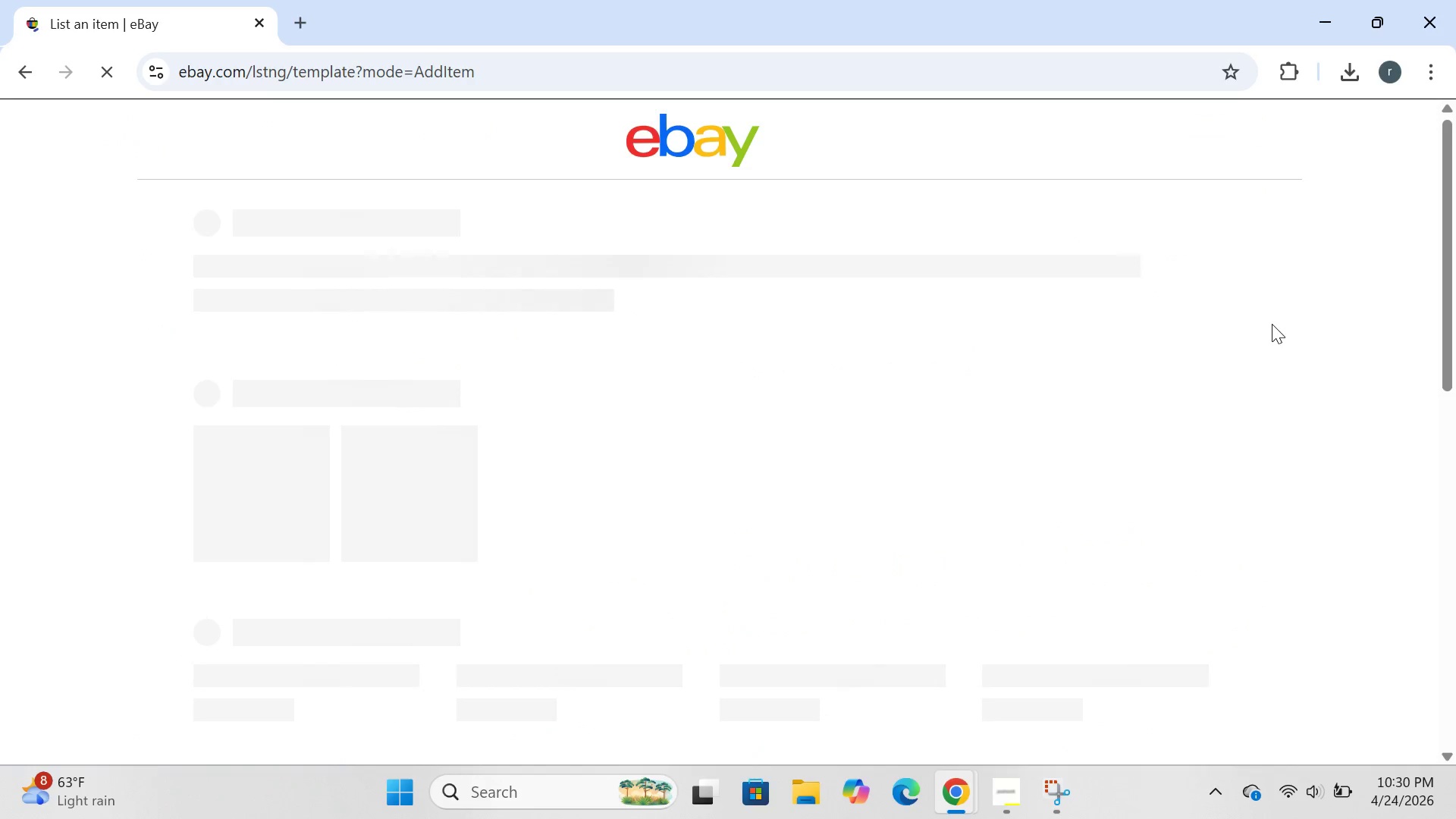 
left_click([466, 357])
 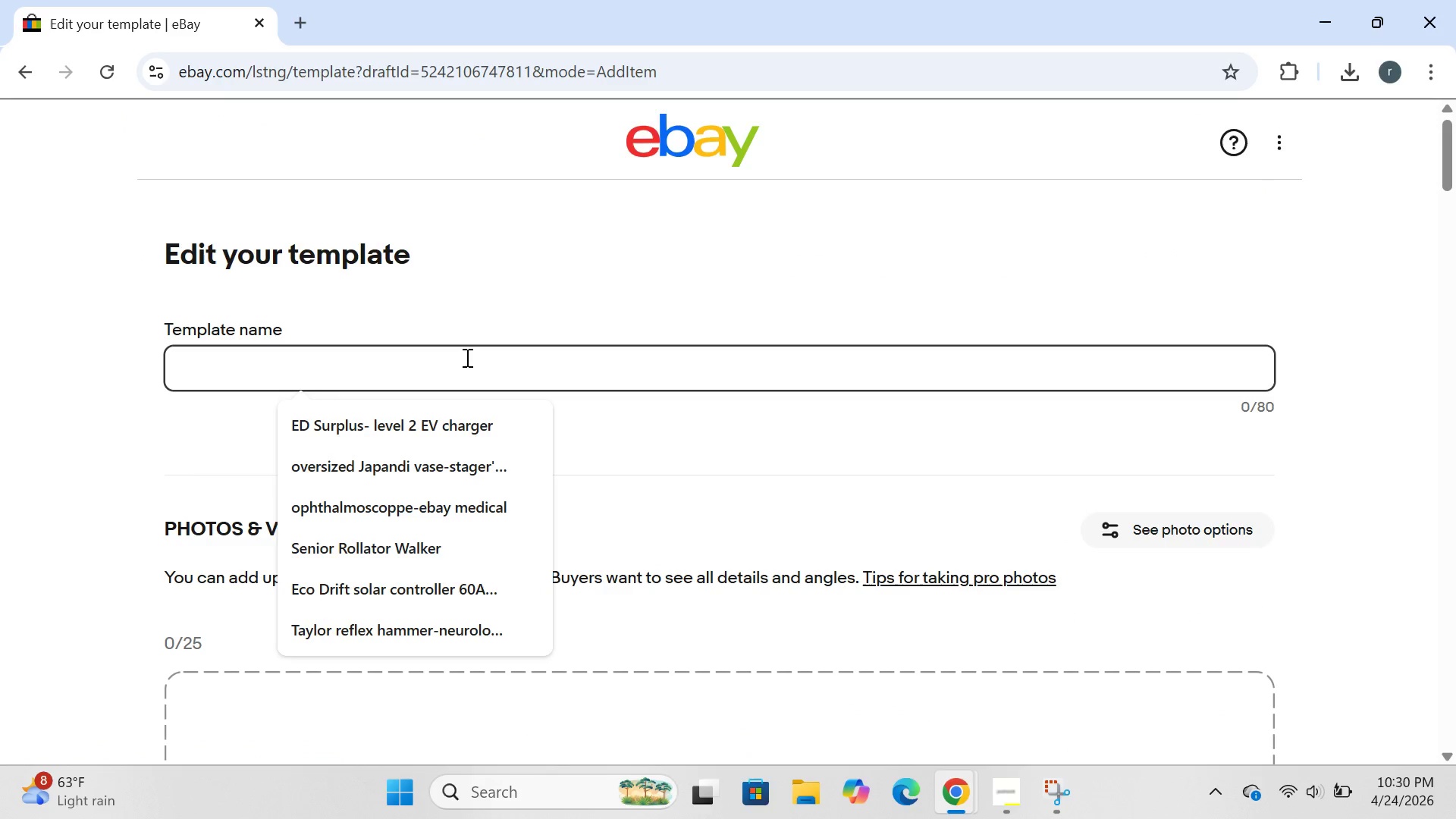 
type(tax_guide_1913)
 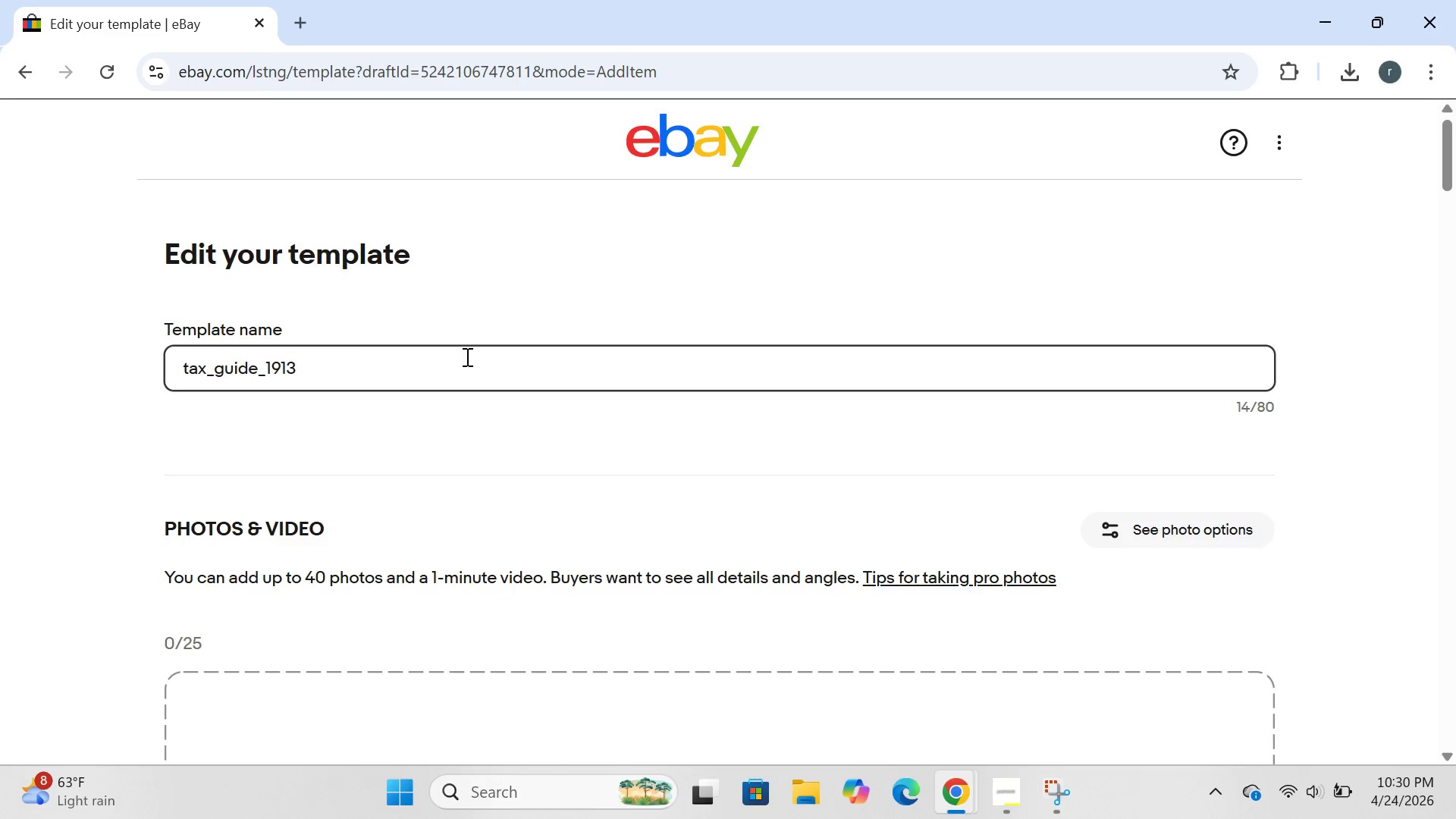 
type(_first\)
key(Backspace)
type(+)
key(Backspace)
type(_edition)
 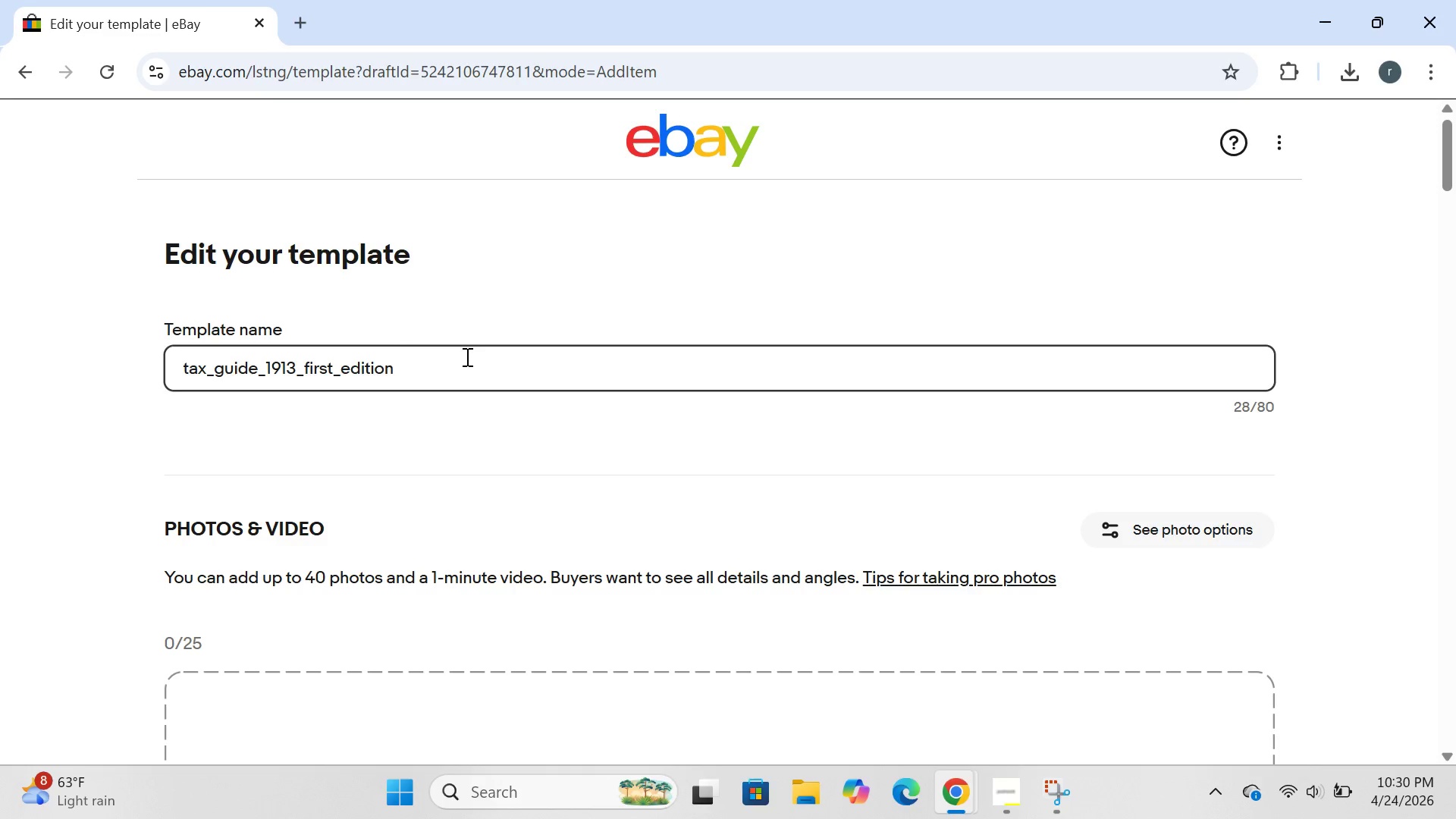 
key(Control+A)
 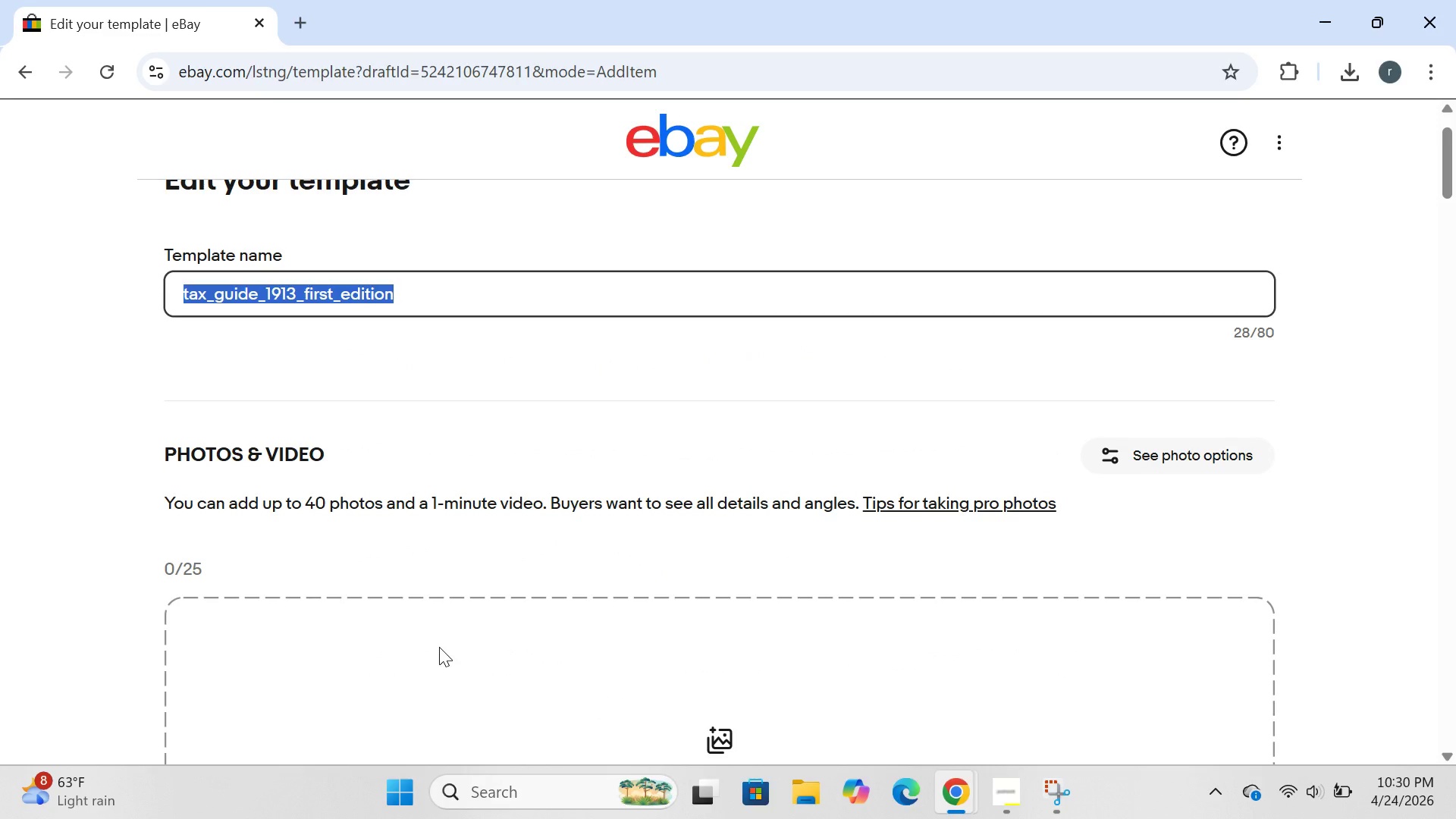 
key(Control+ControlLeft)
 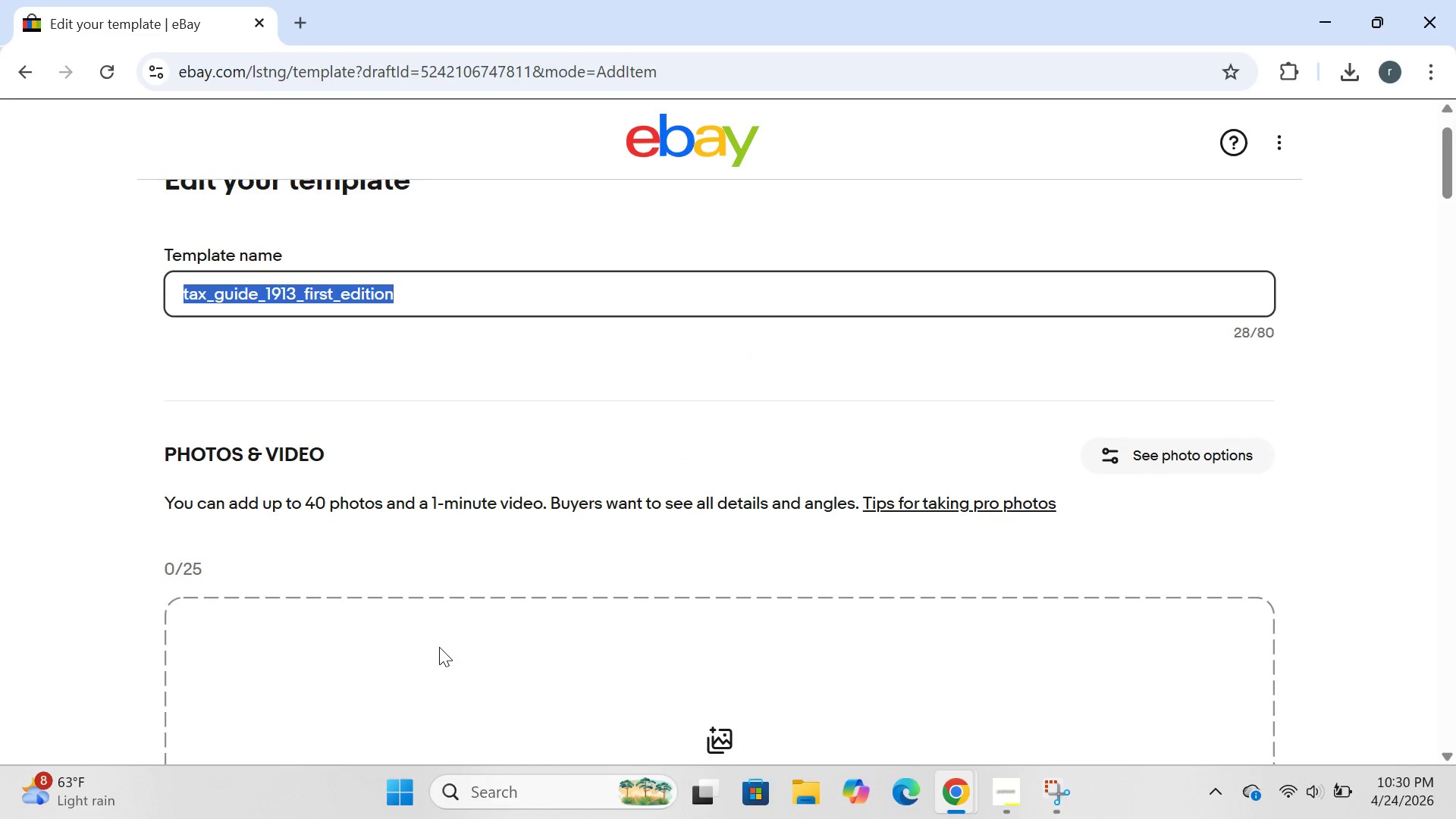 
key(Control+C)
 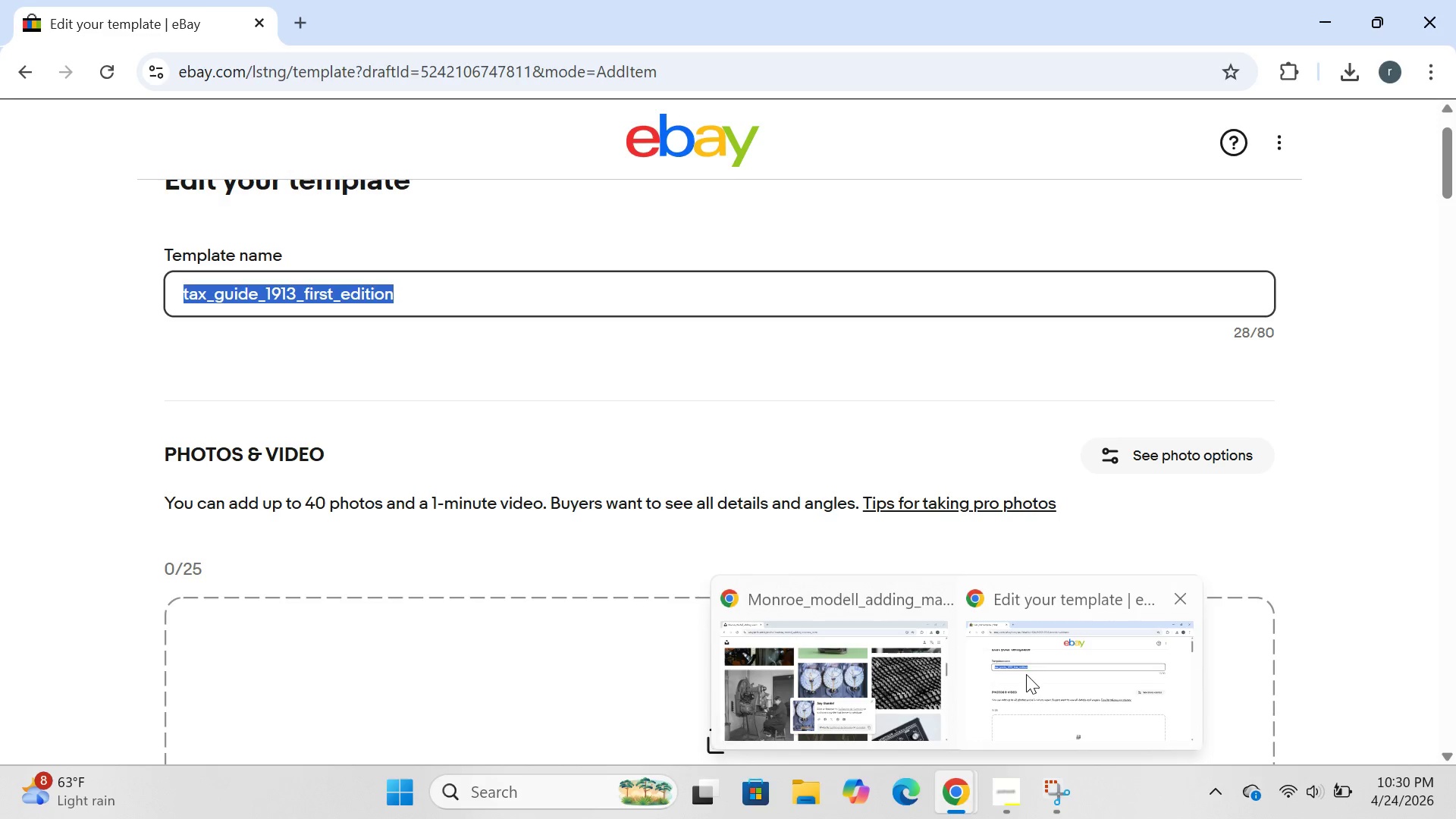 
left_click([871, 686])
 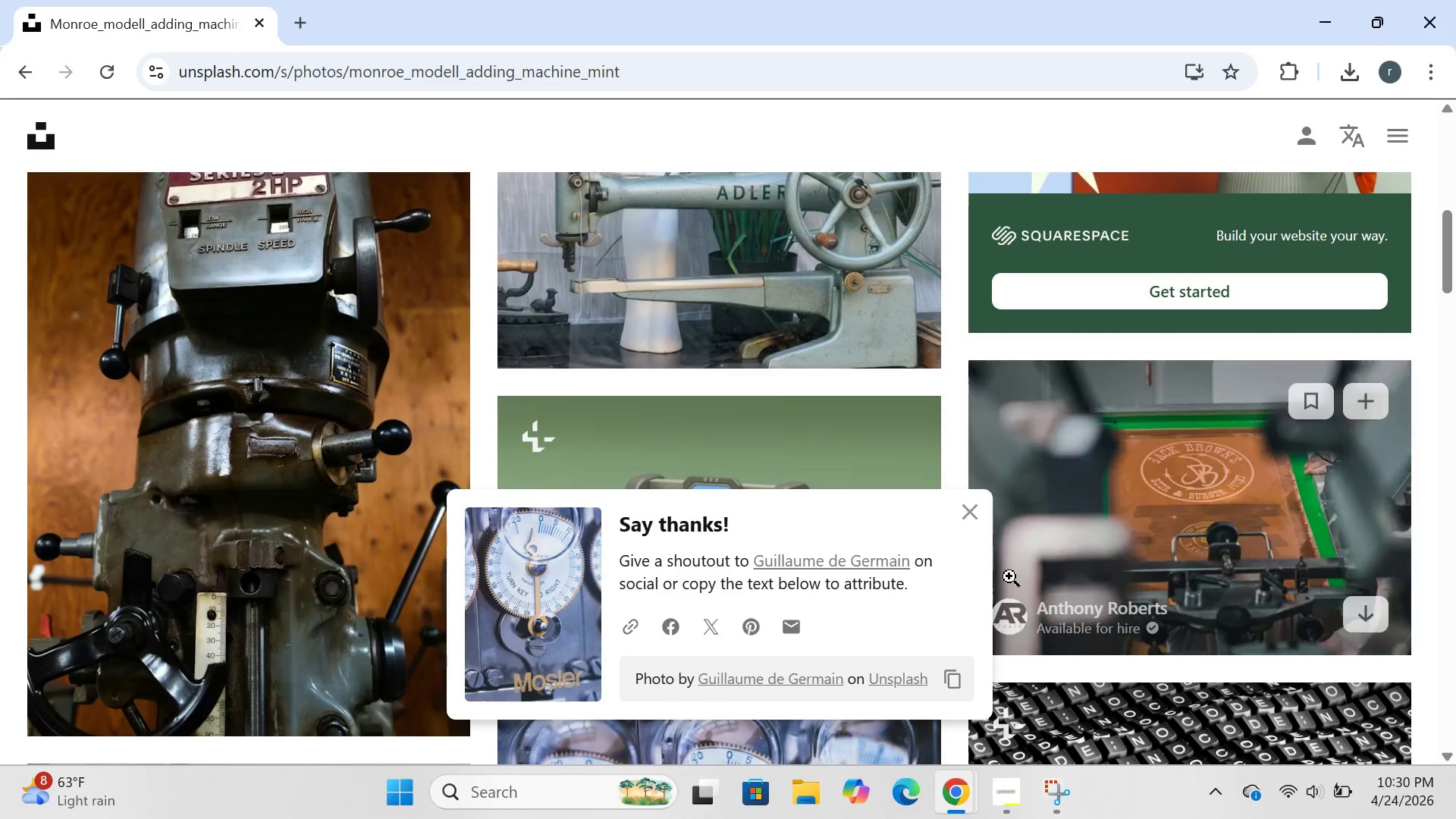 
left_click([974, 516])
 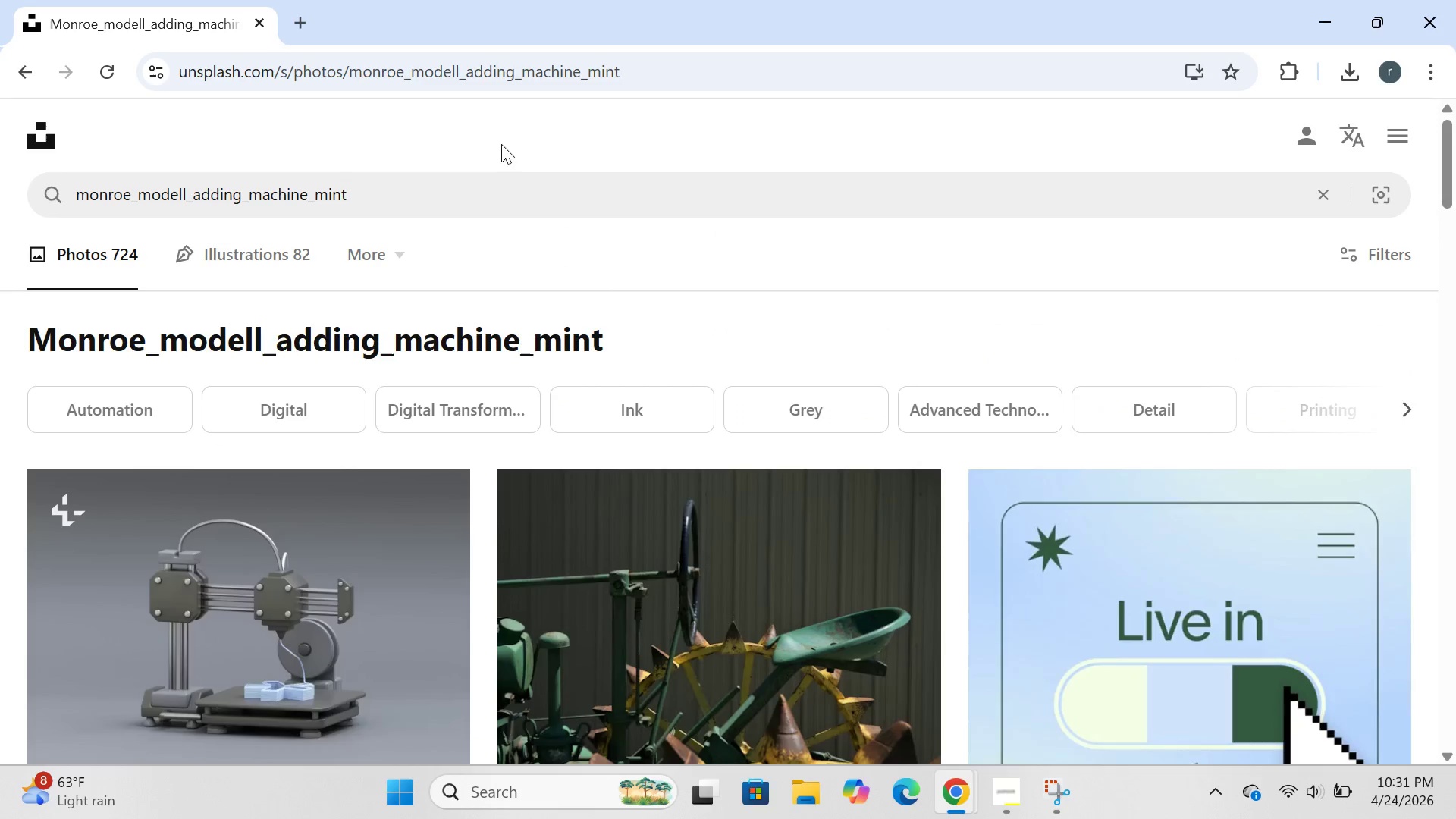 
left_click([462, 180])
 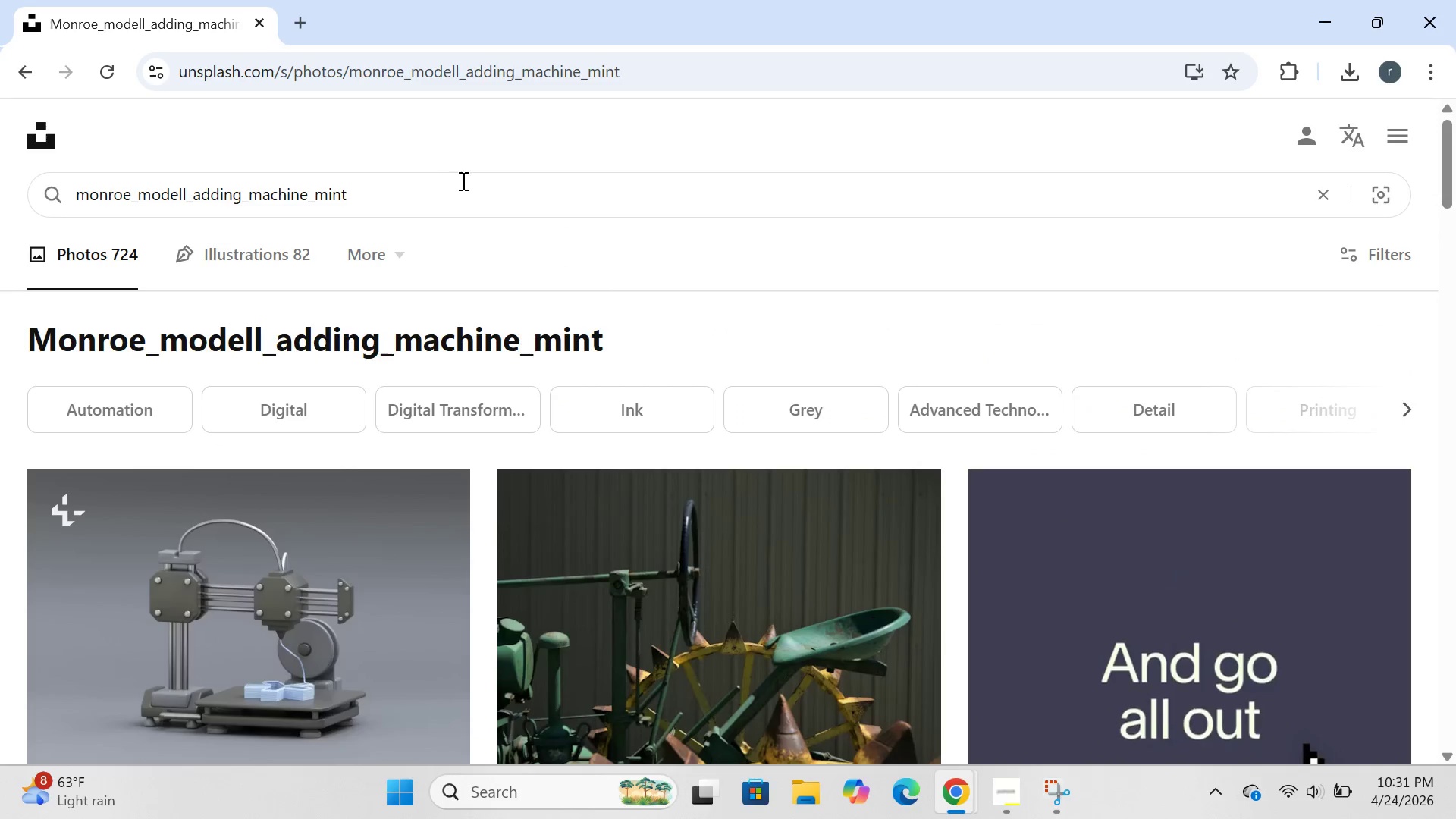 
key(Control+A)
 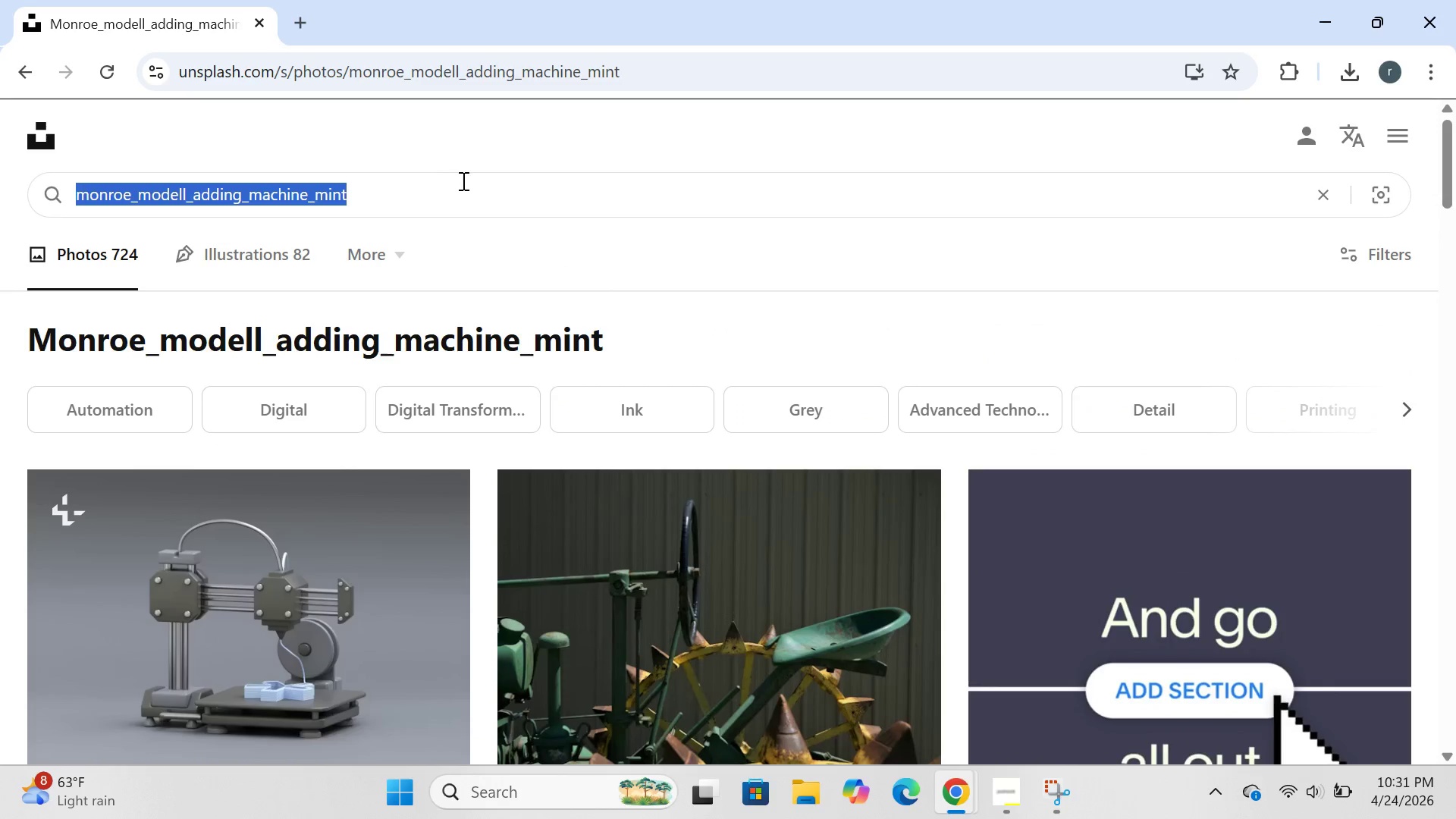 
key(Control+ControlLeft)
 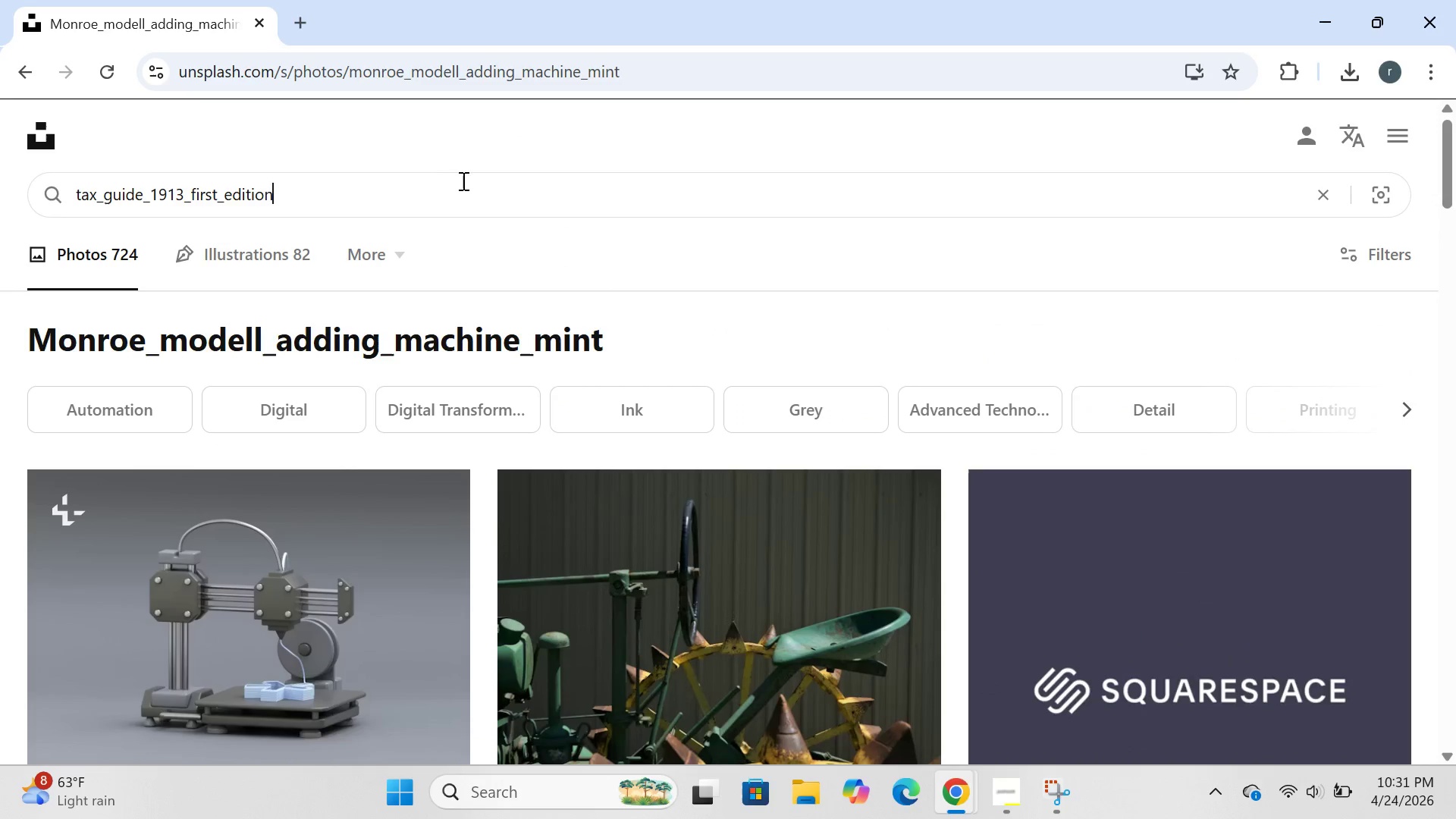 
key(Control+V)
 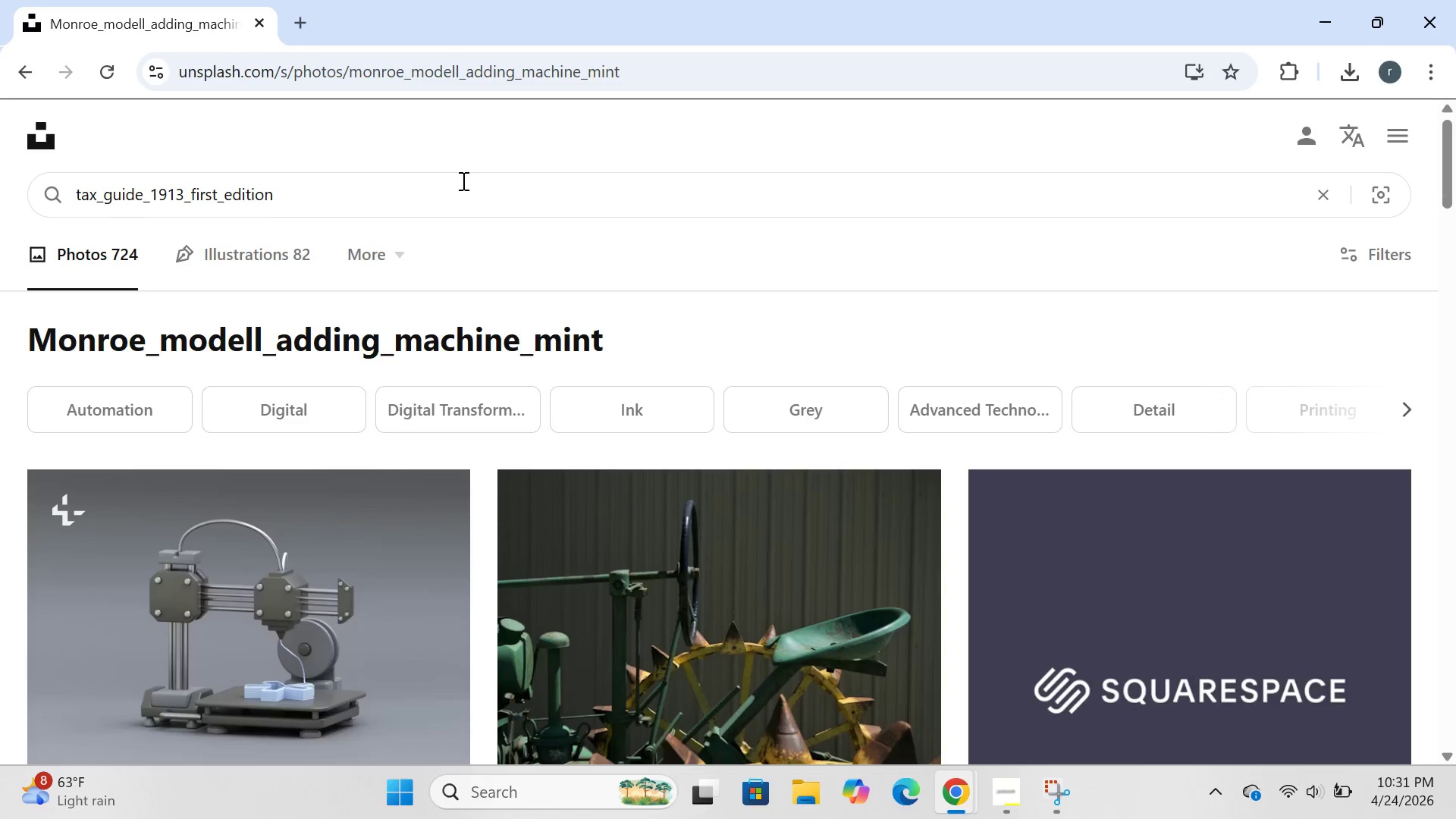 
key(Enter)
 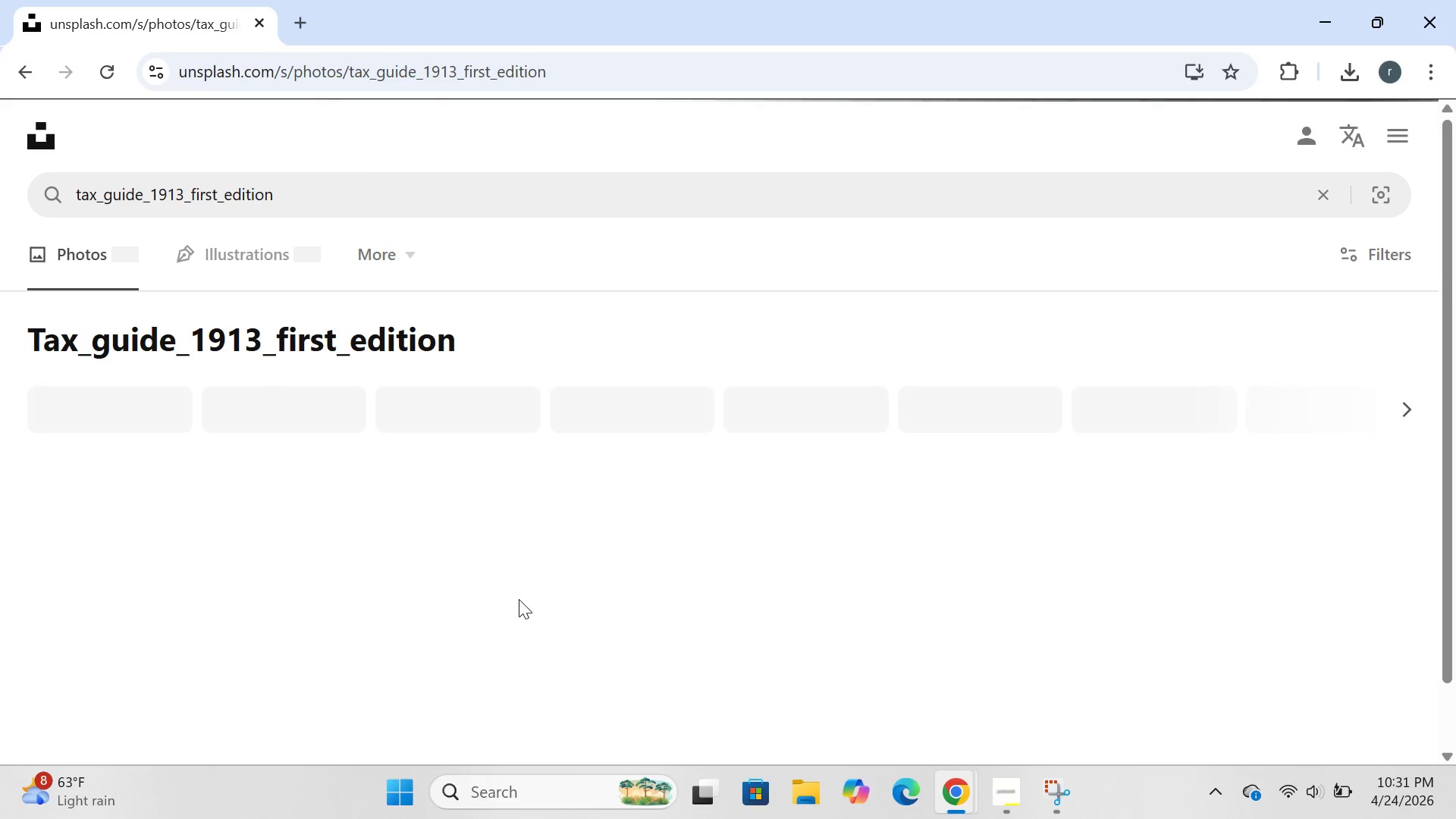 
wait(8.98)
 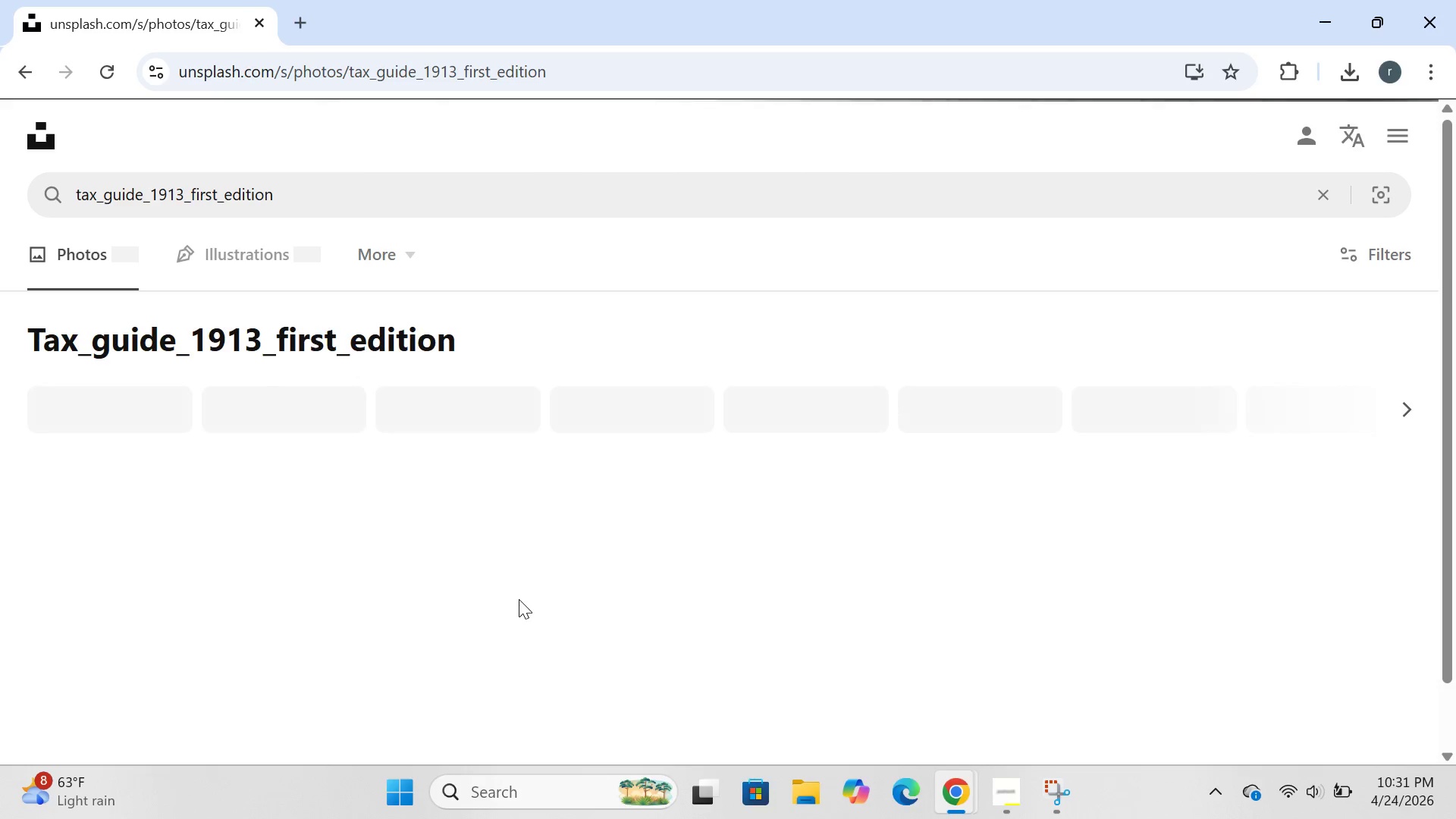 
left_click([910, 531])
 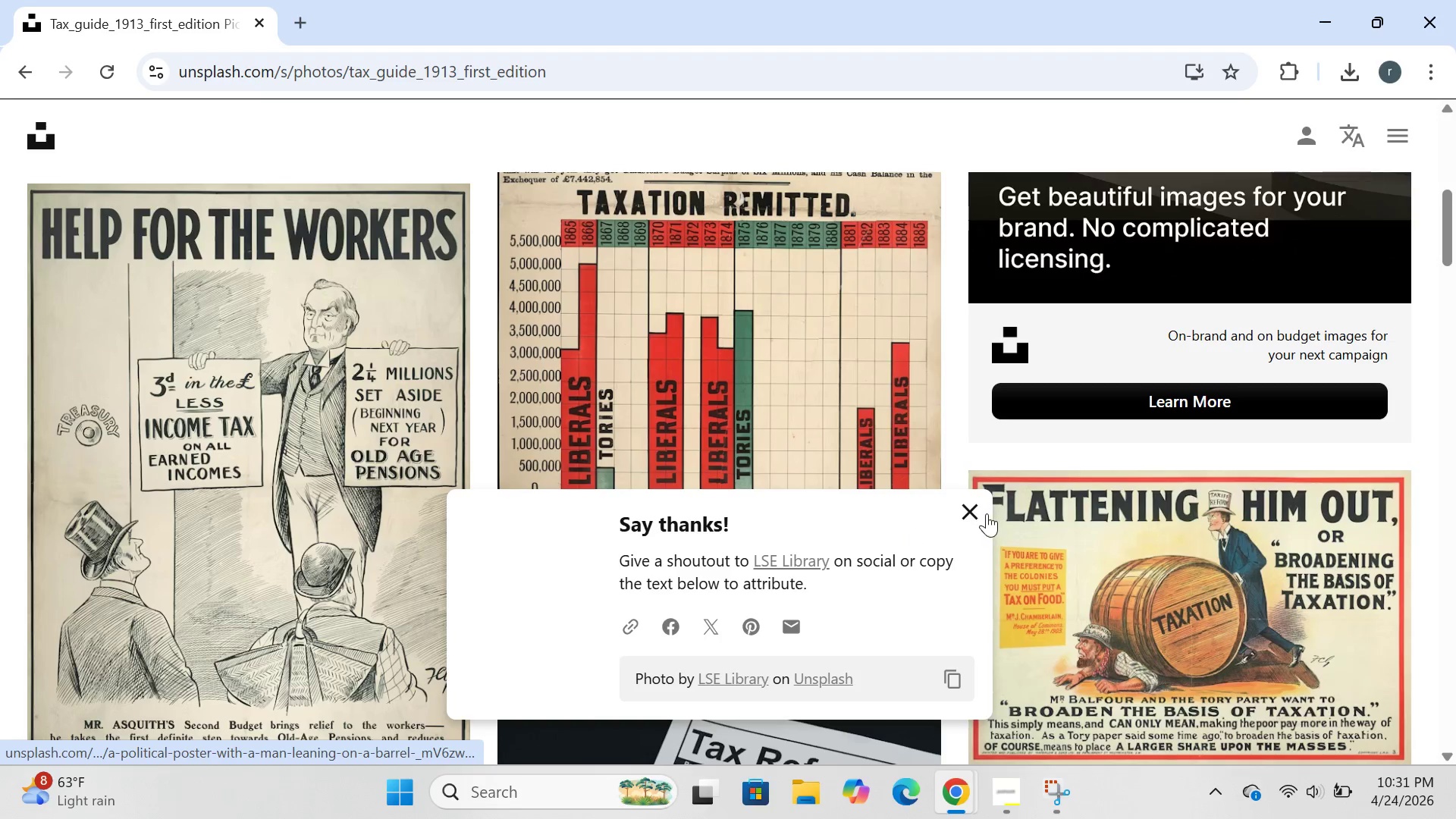 
left_click([977, 513])
 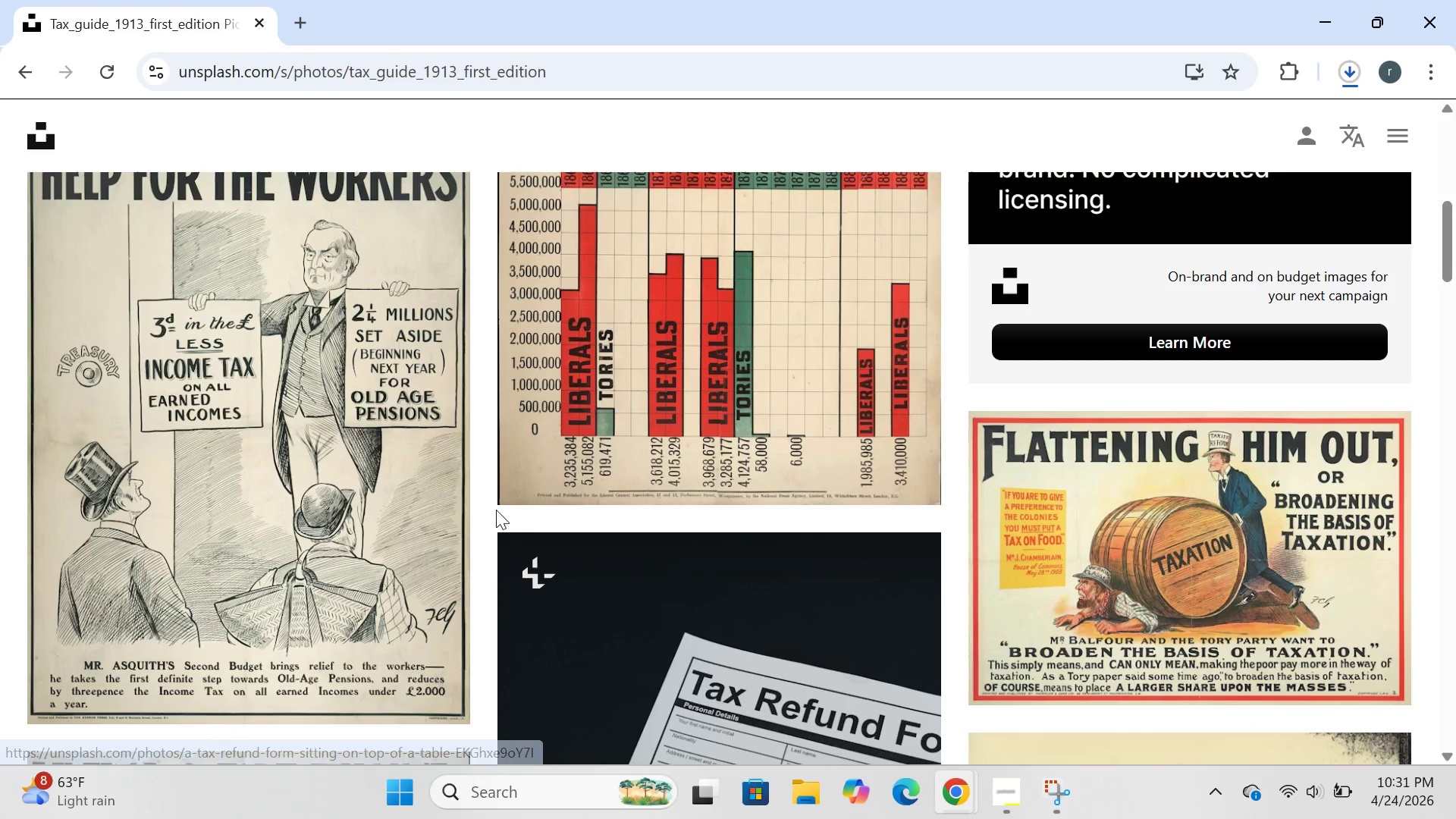 
wait(5.06)
 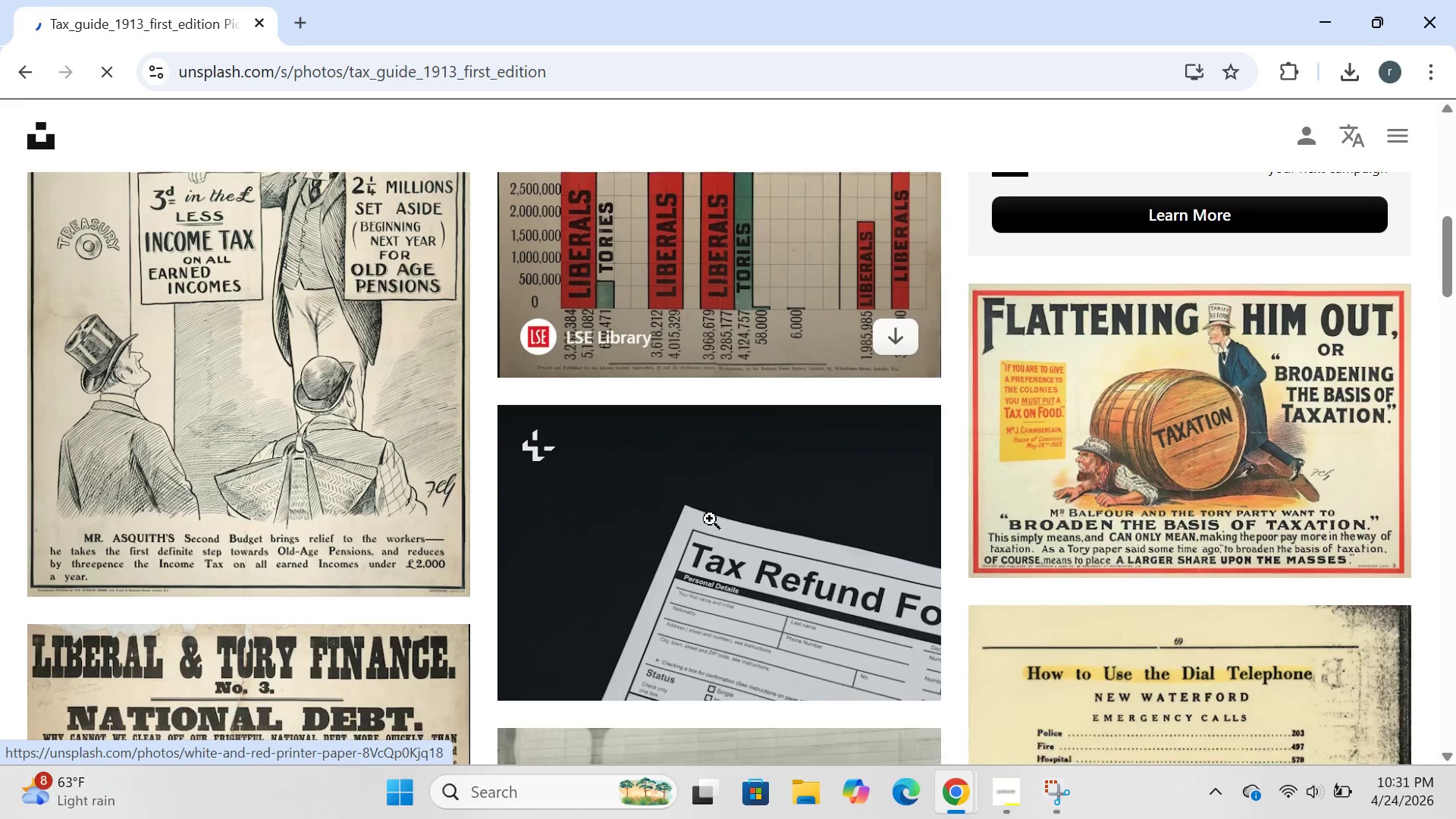 
left_click([427, 689])
 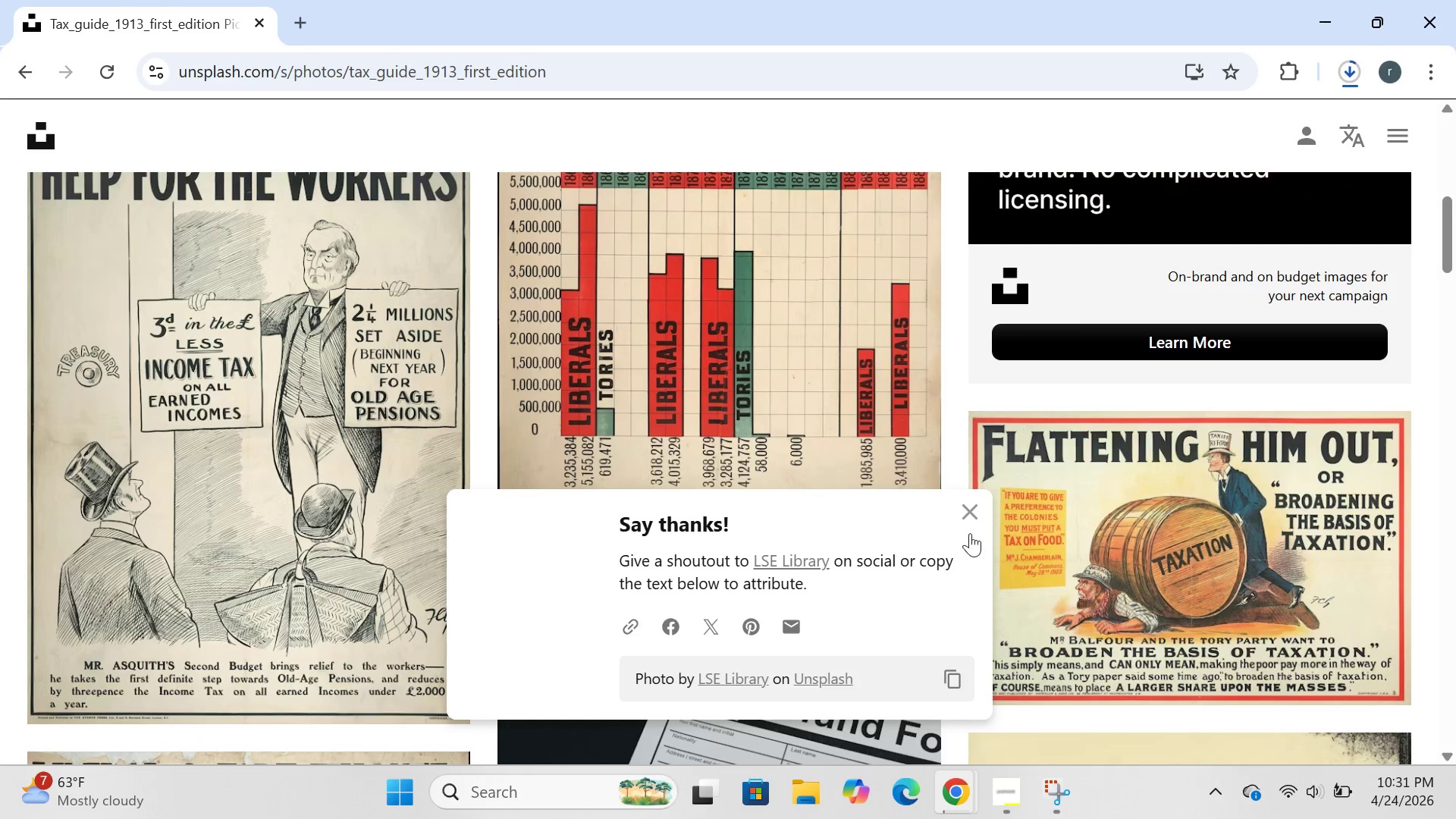 
left_click([966, 523])
 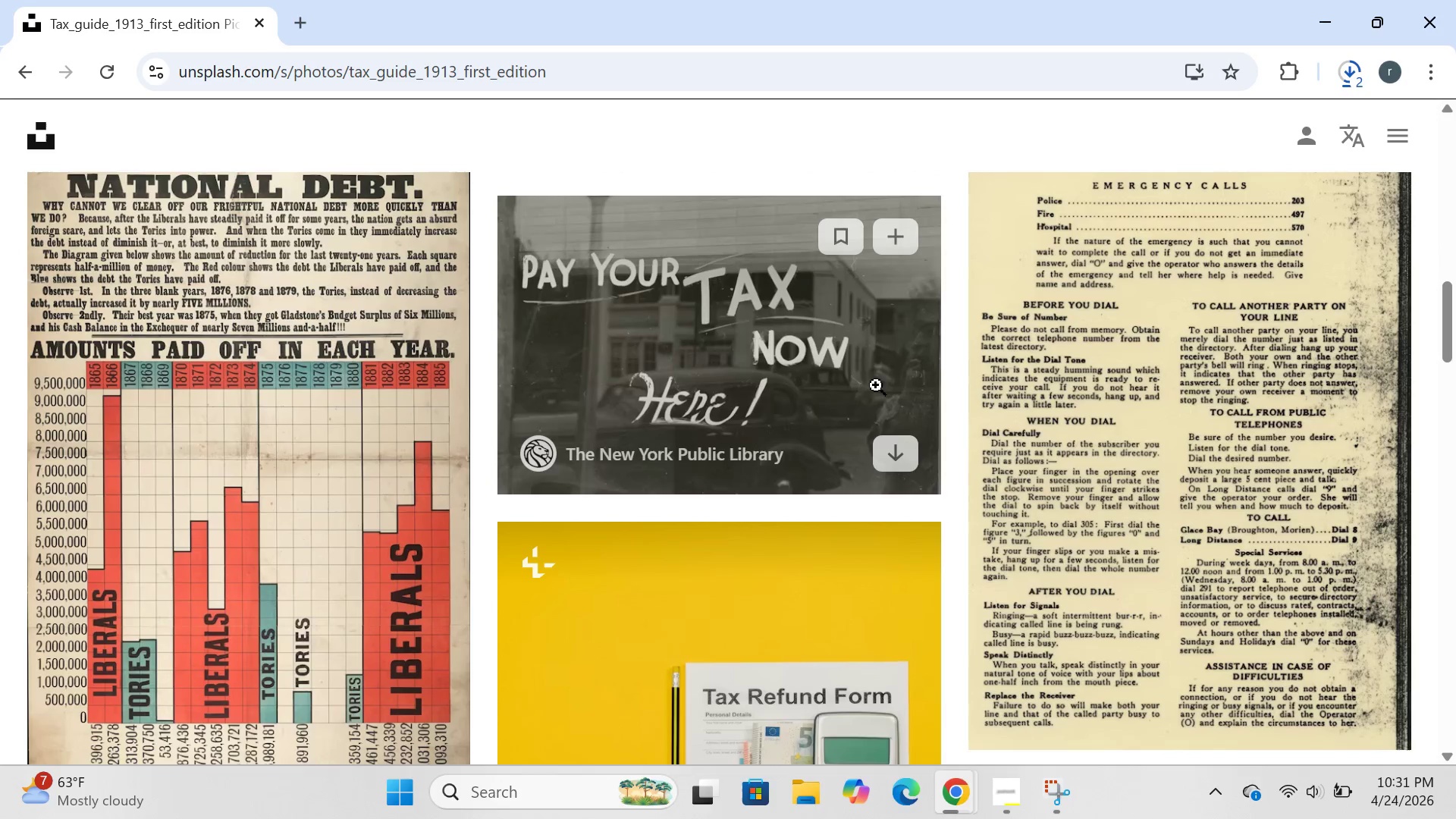 
wait(5.66)
 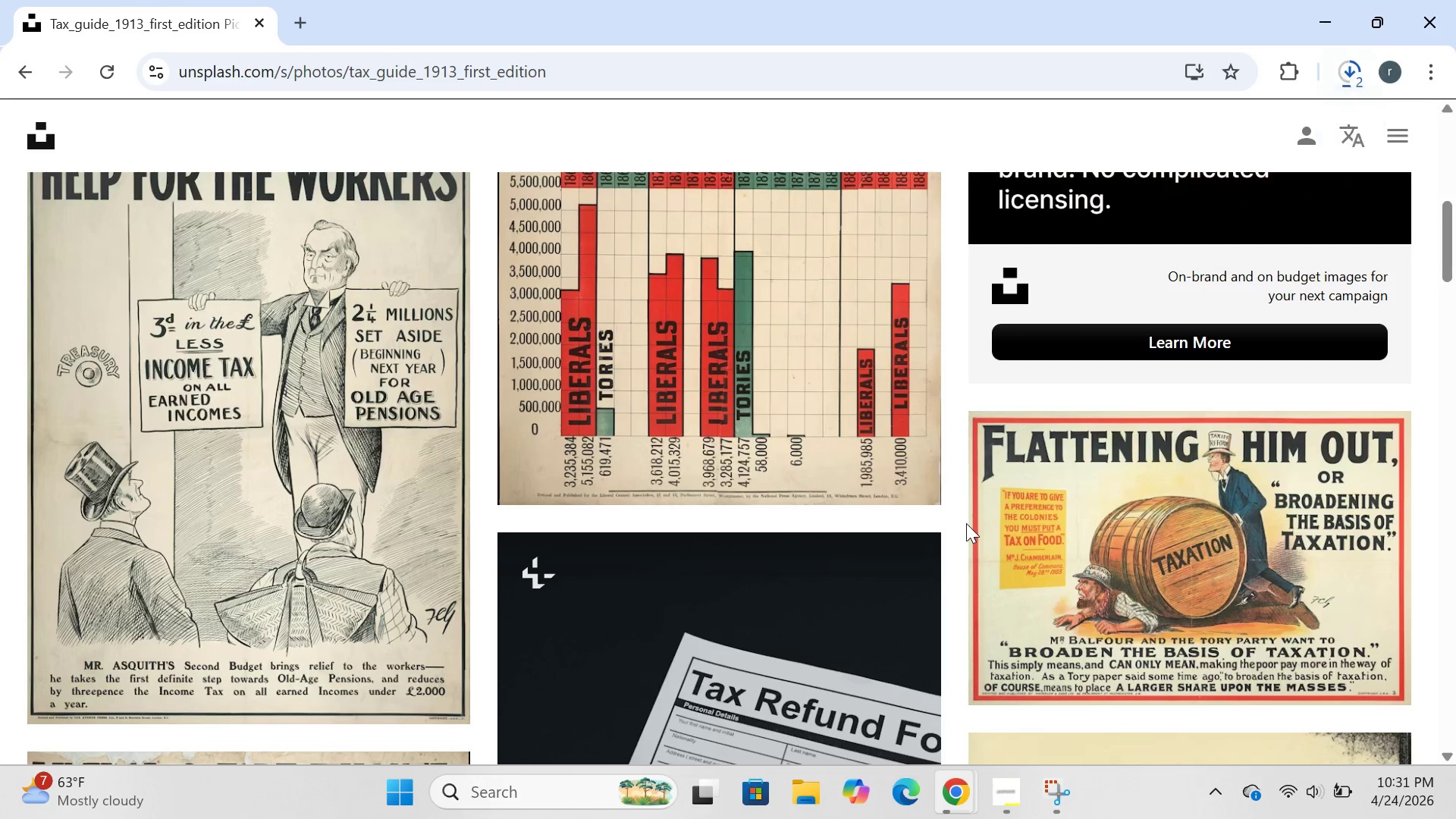 
left_click([900, 457])
 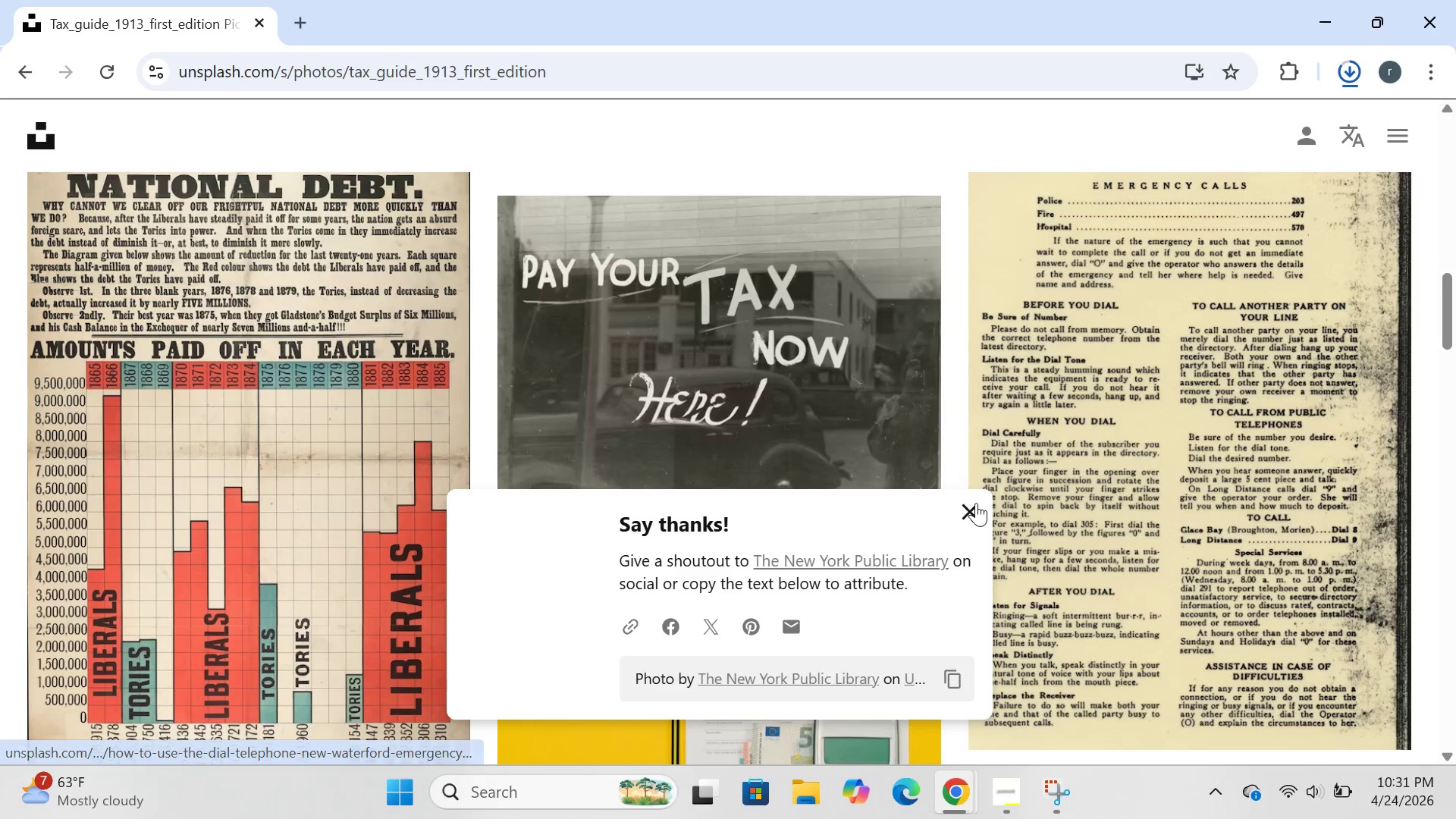 
left_click([976, 510])
 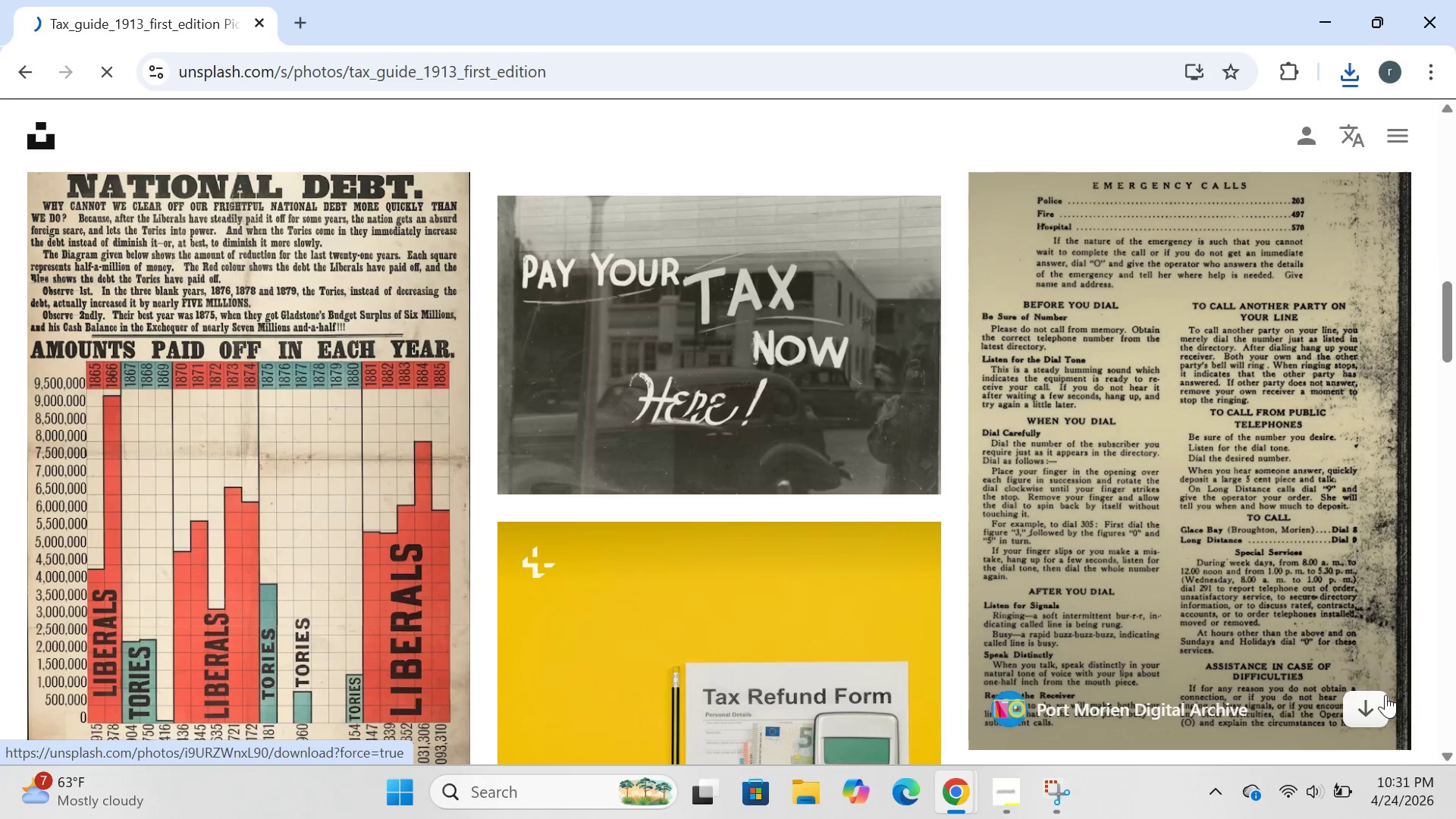 
left_click([1365, 708])
 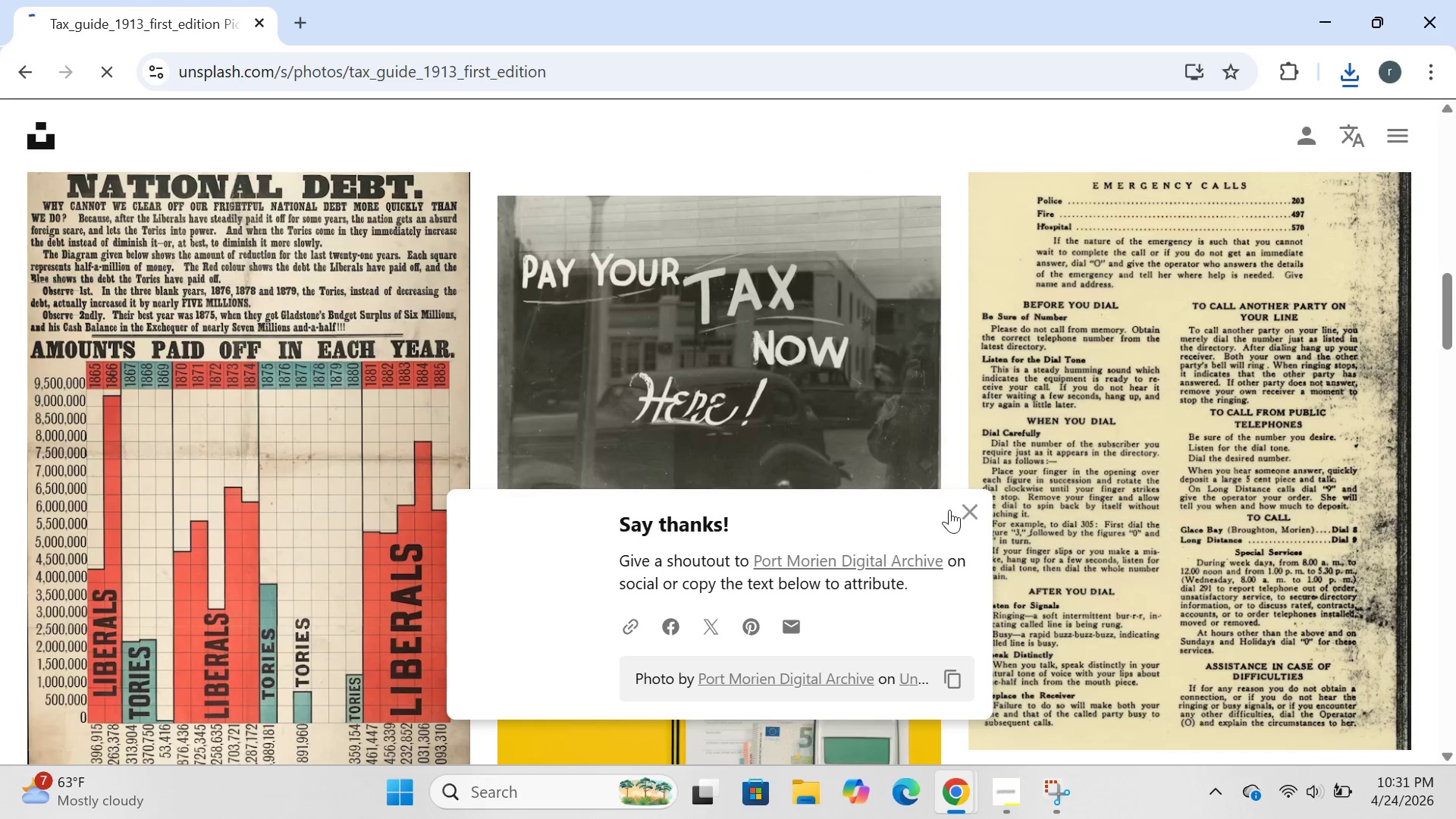 
left_click([967, 517])
 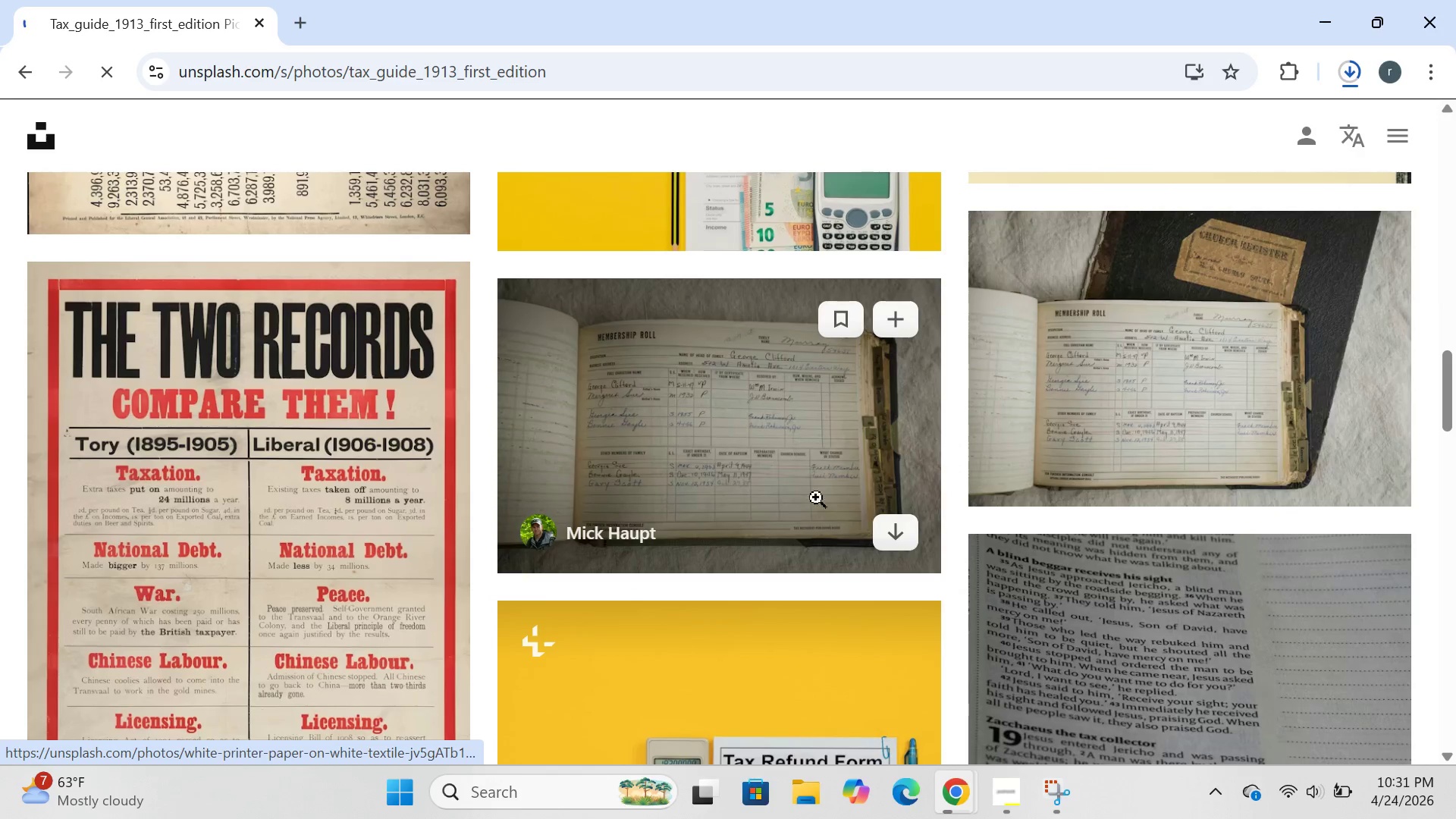 
left_click([903, 542])
 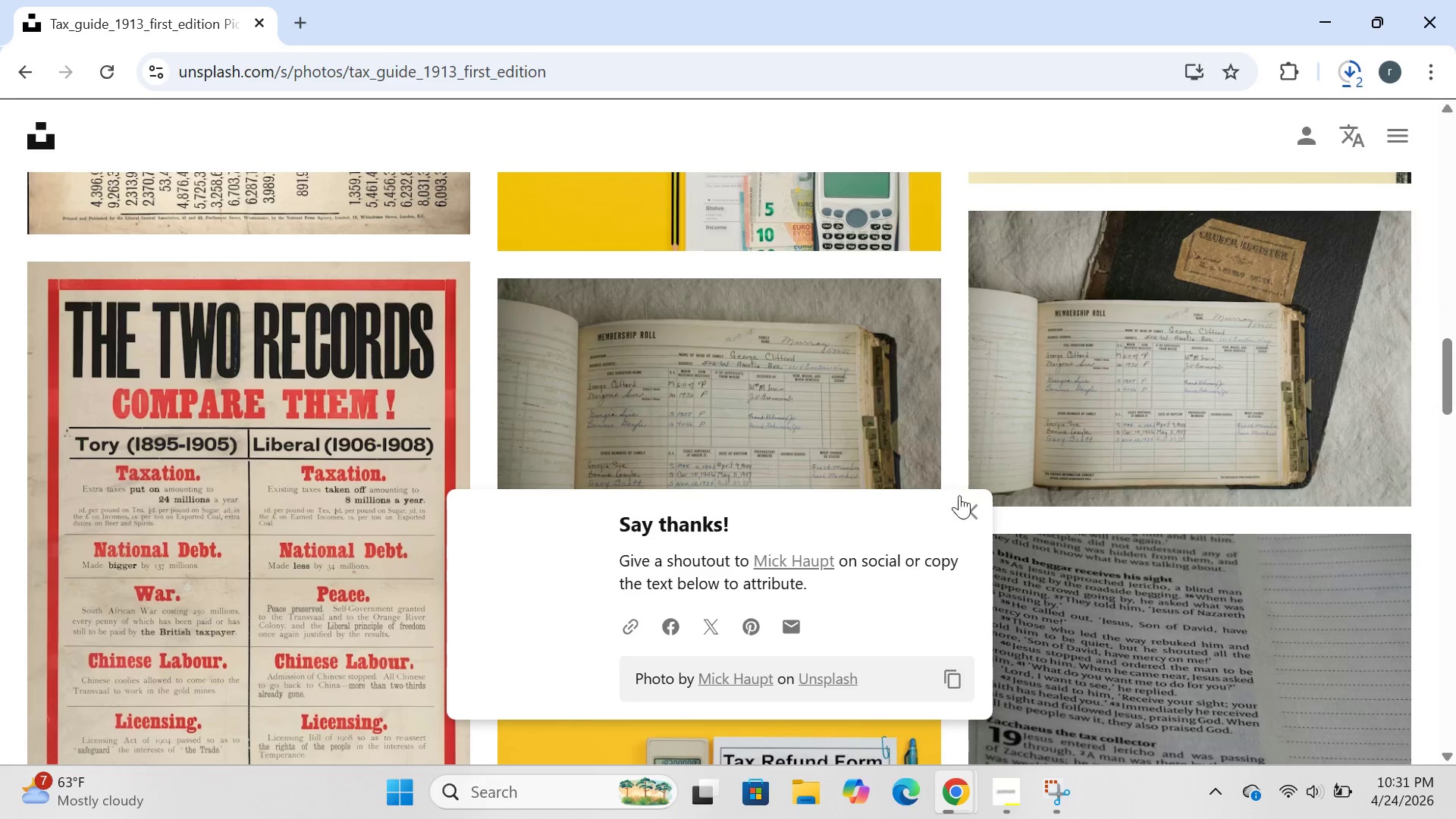 
left_click([965, 504])
 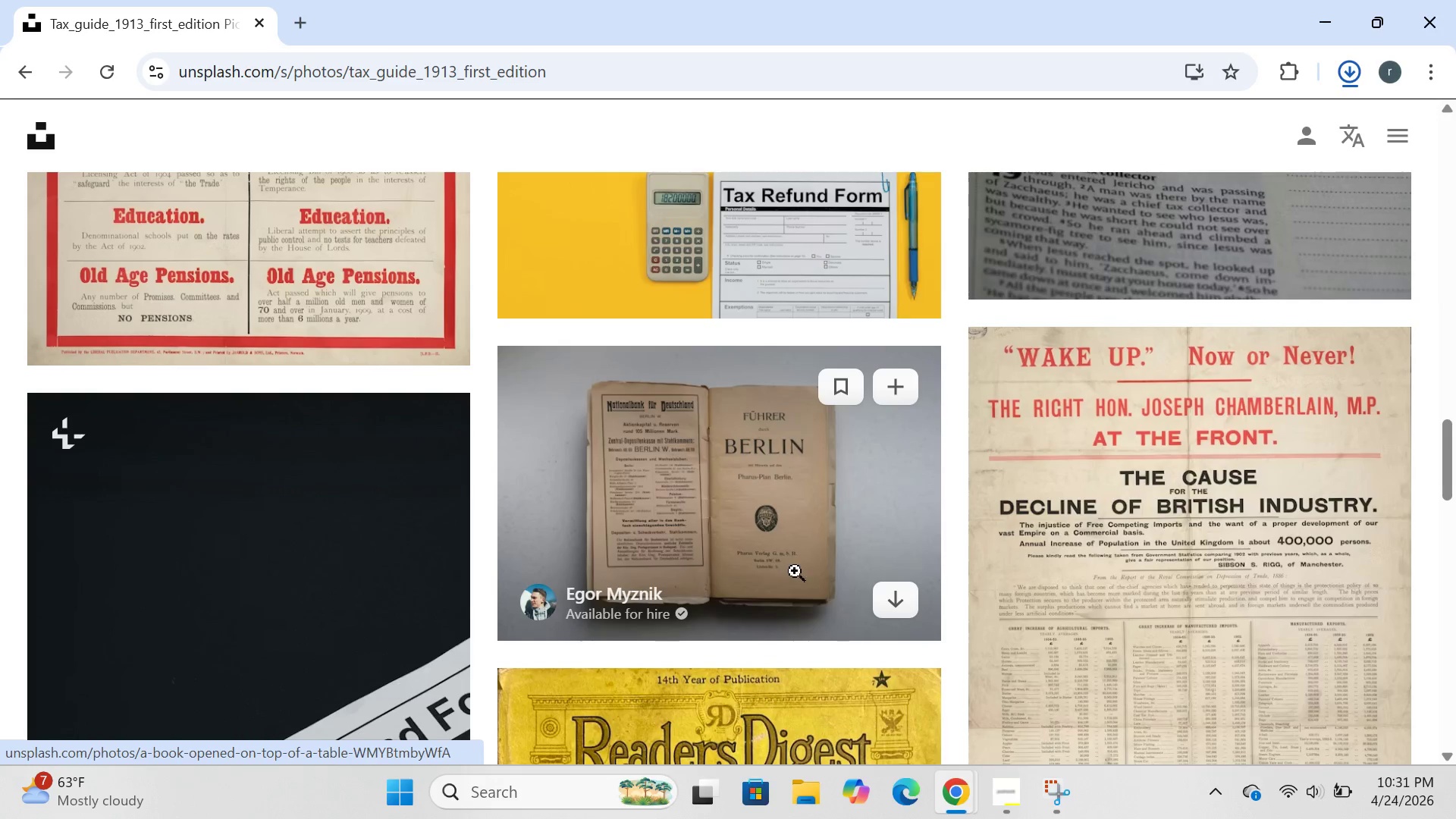 
left_click([908, 610])
 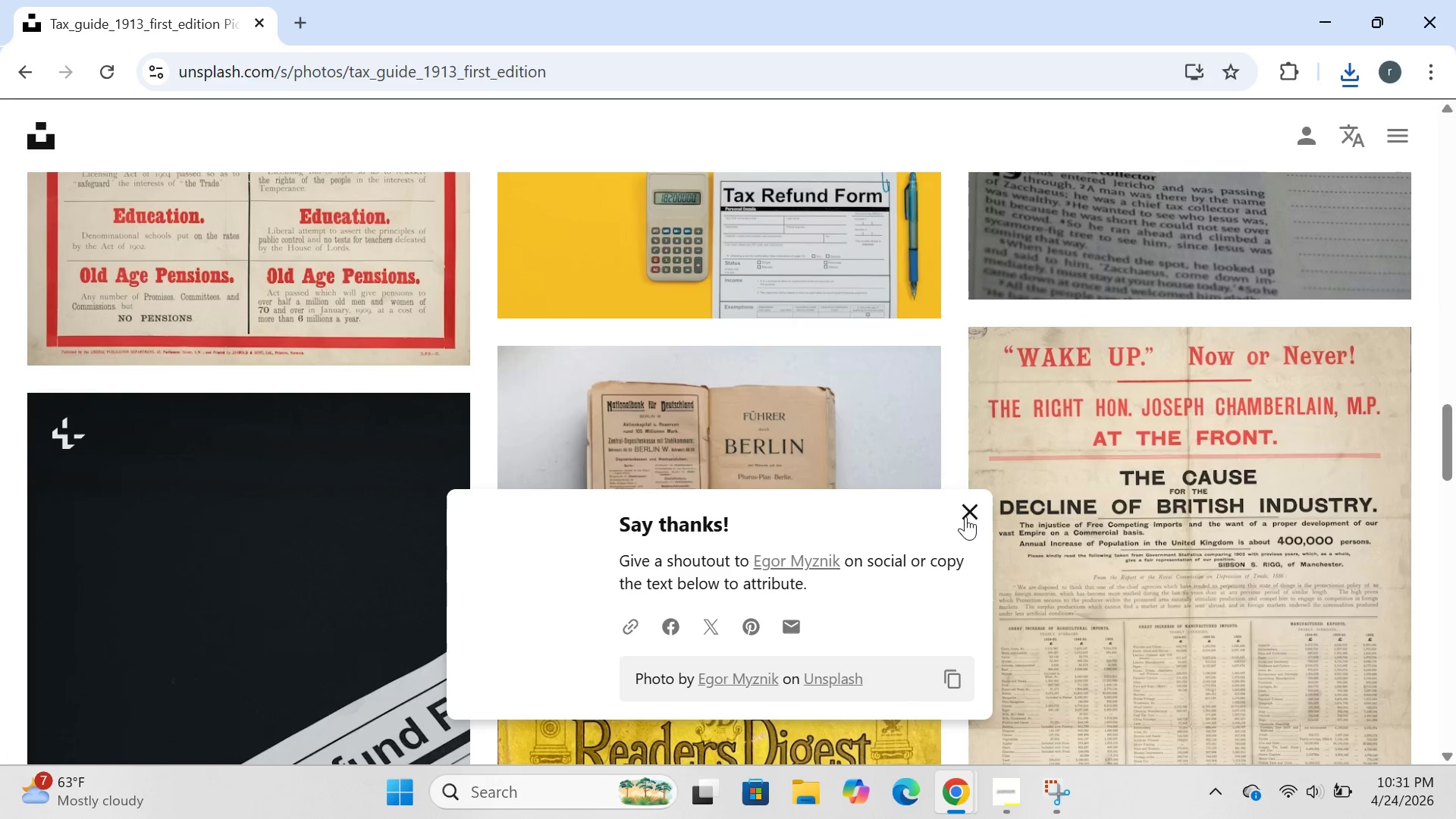 
left_click([971, 514])
 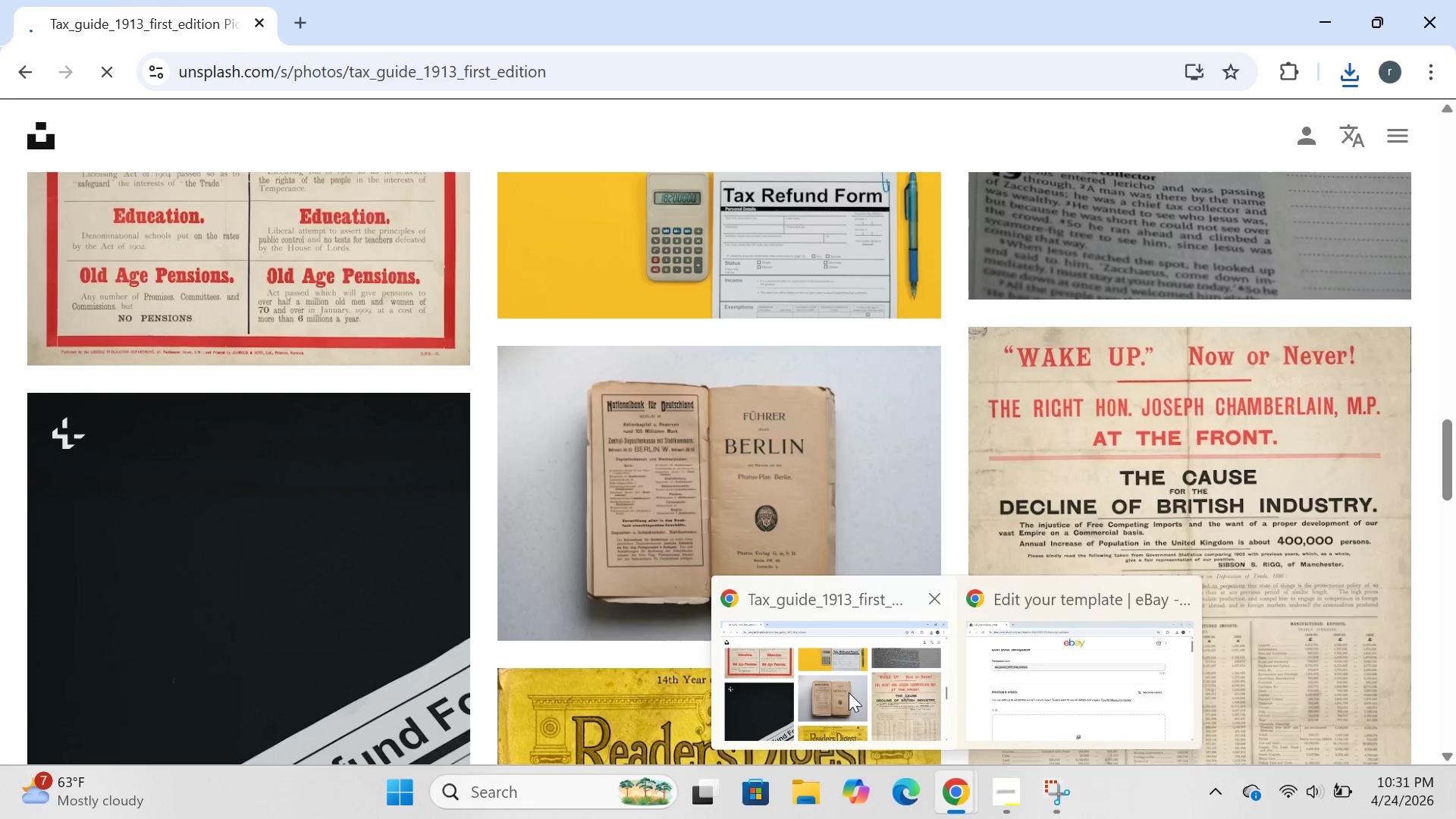 
left_click([1027, 678])
 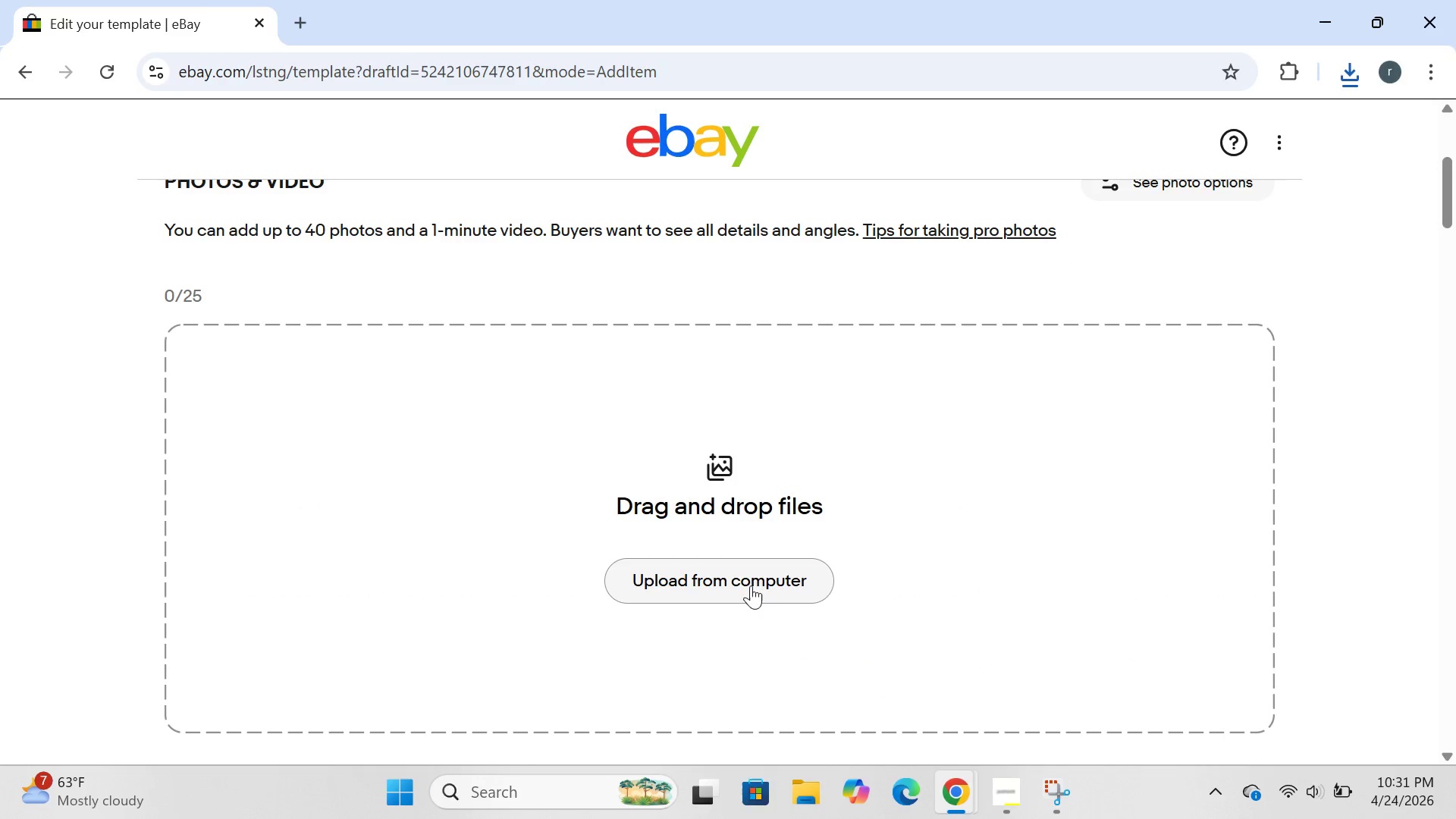 
left_click([751, 579])
 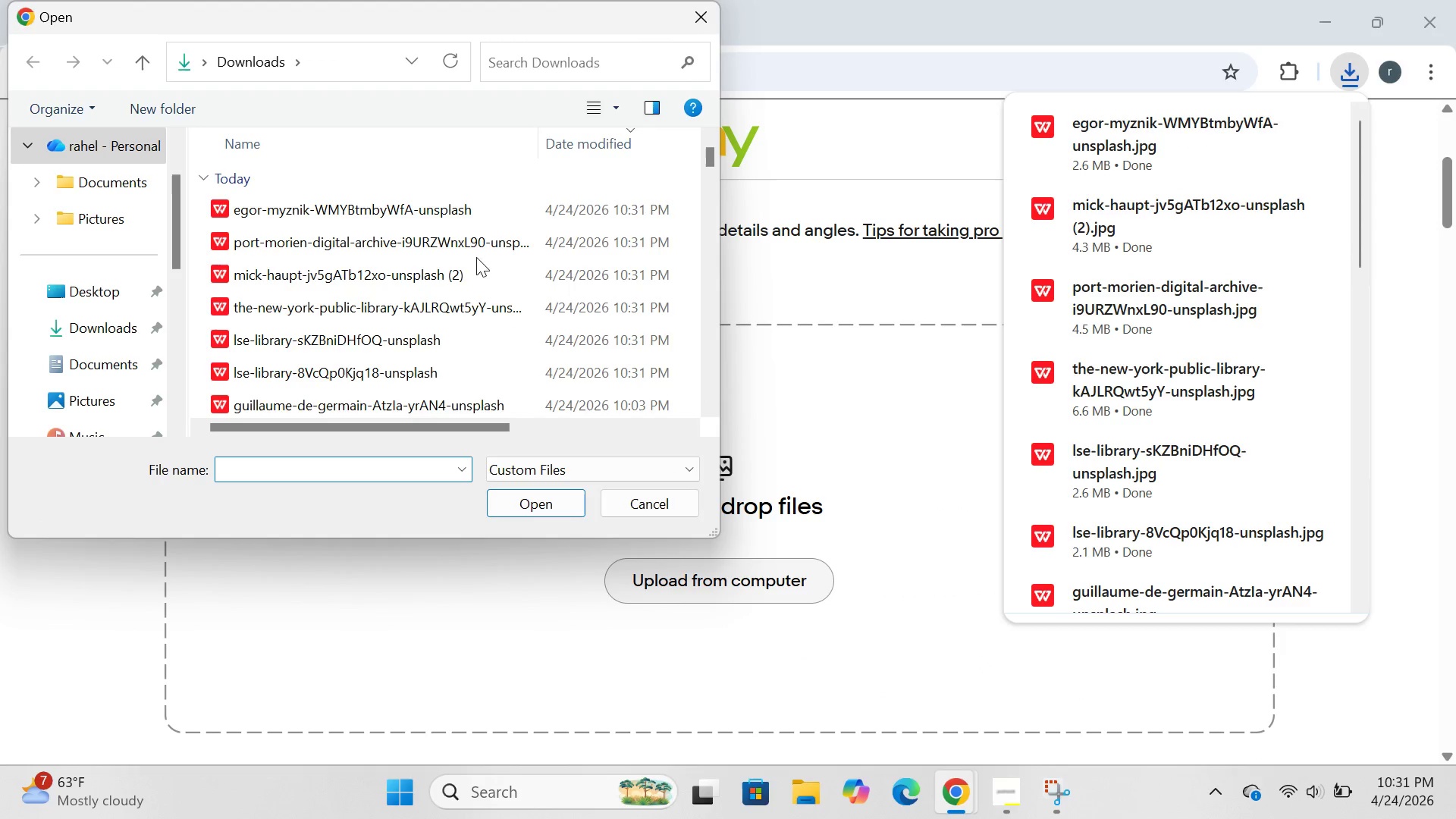 
left_click([472, 213])
 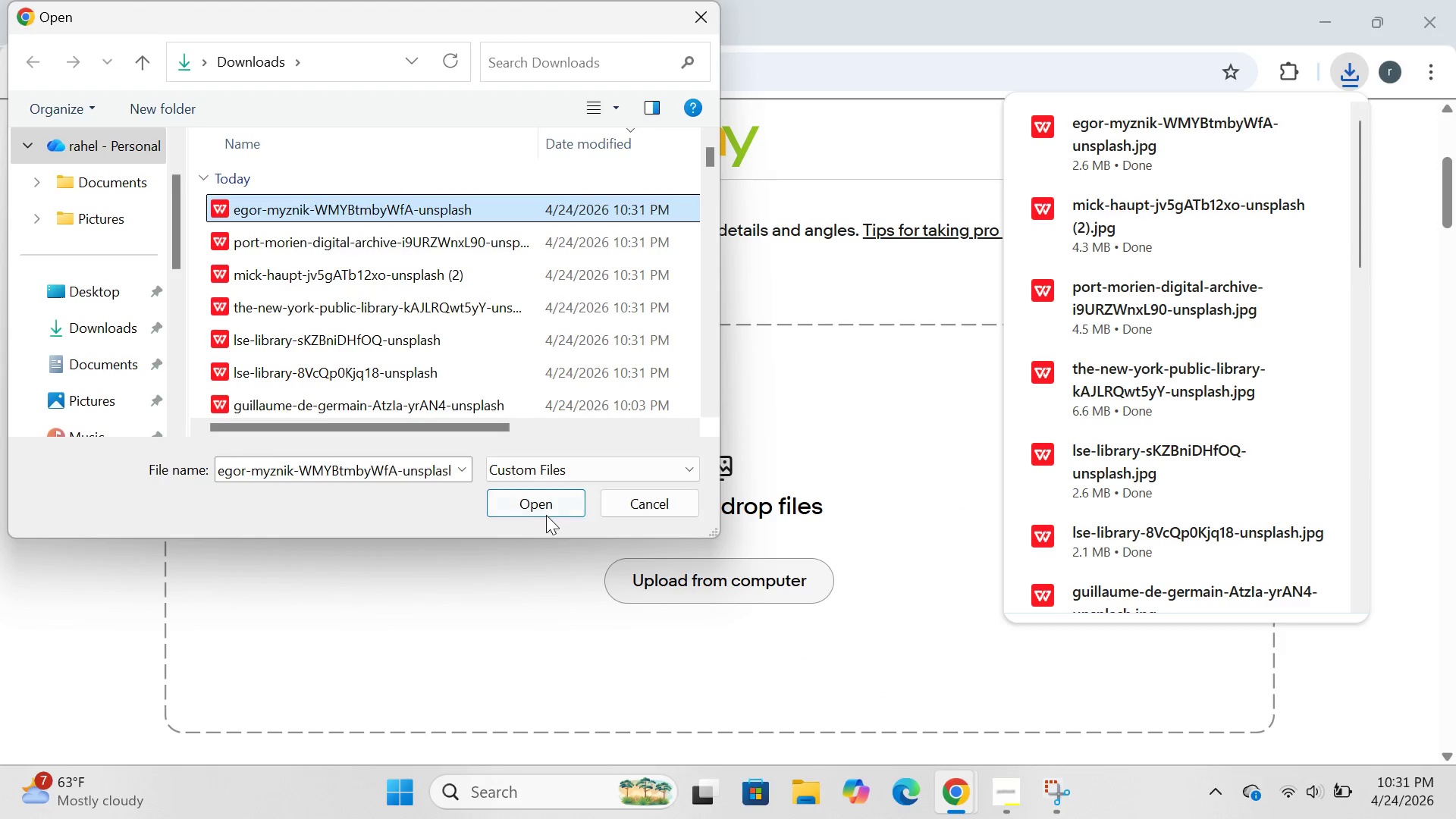 
left_click_drag(start_coordinate=[546, 516], to_coordinate=[548, 492])
 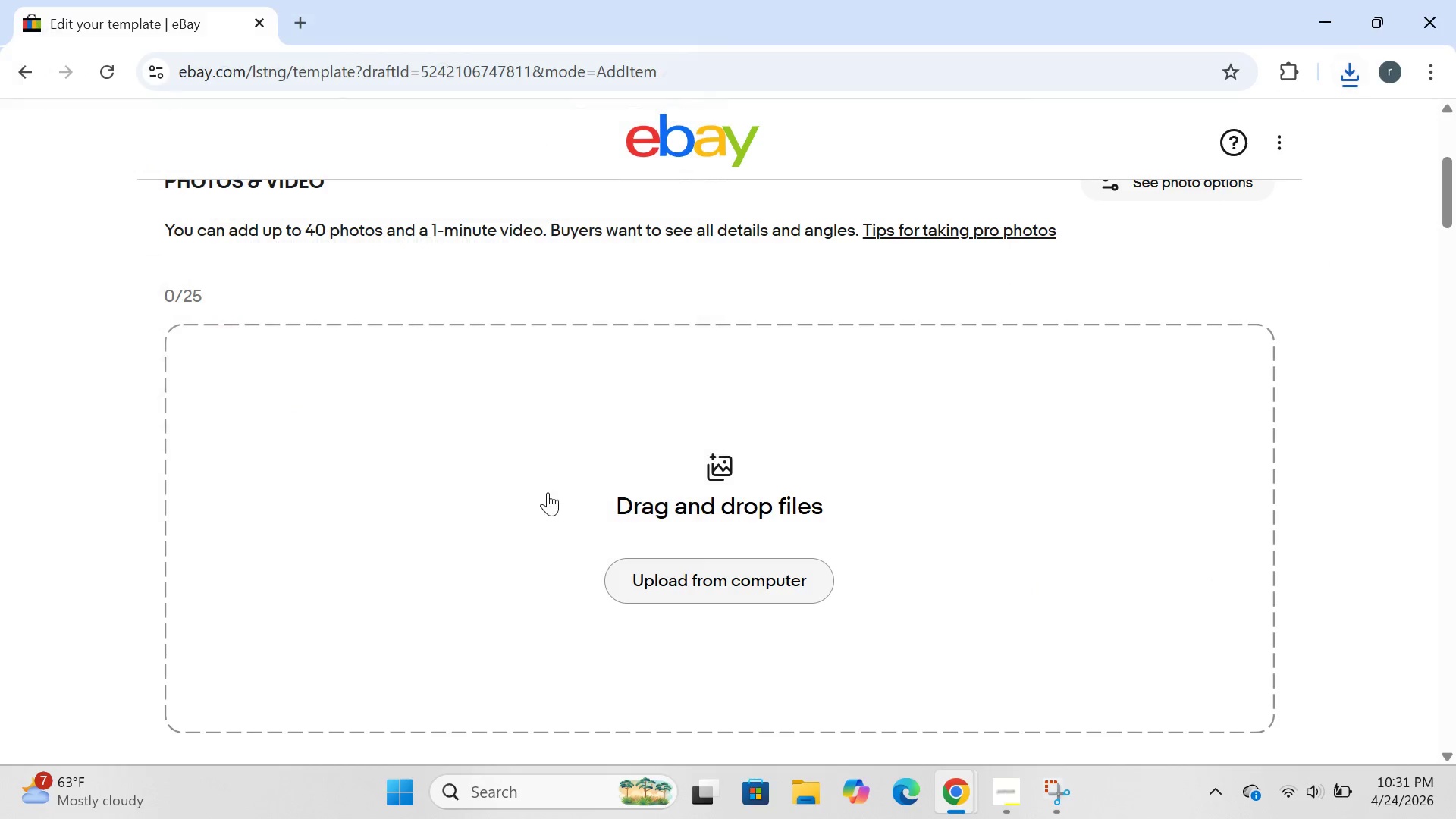 
left_click([548, 492])
 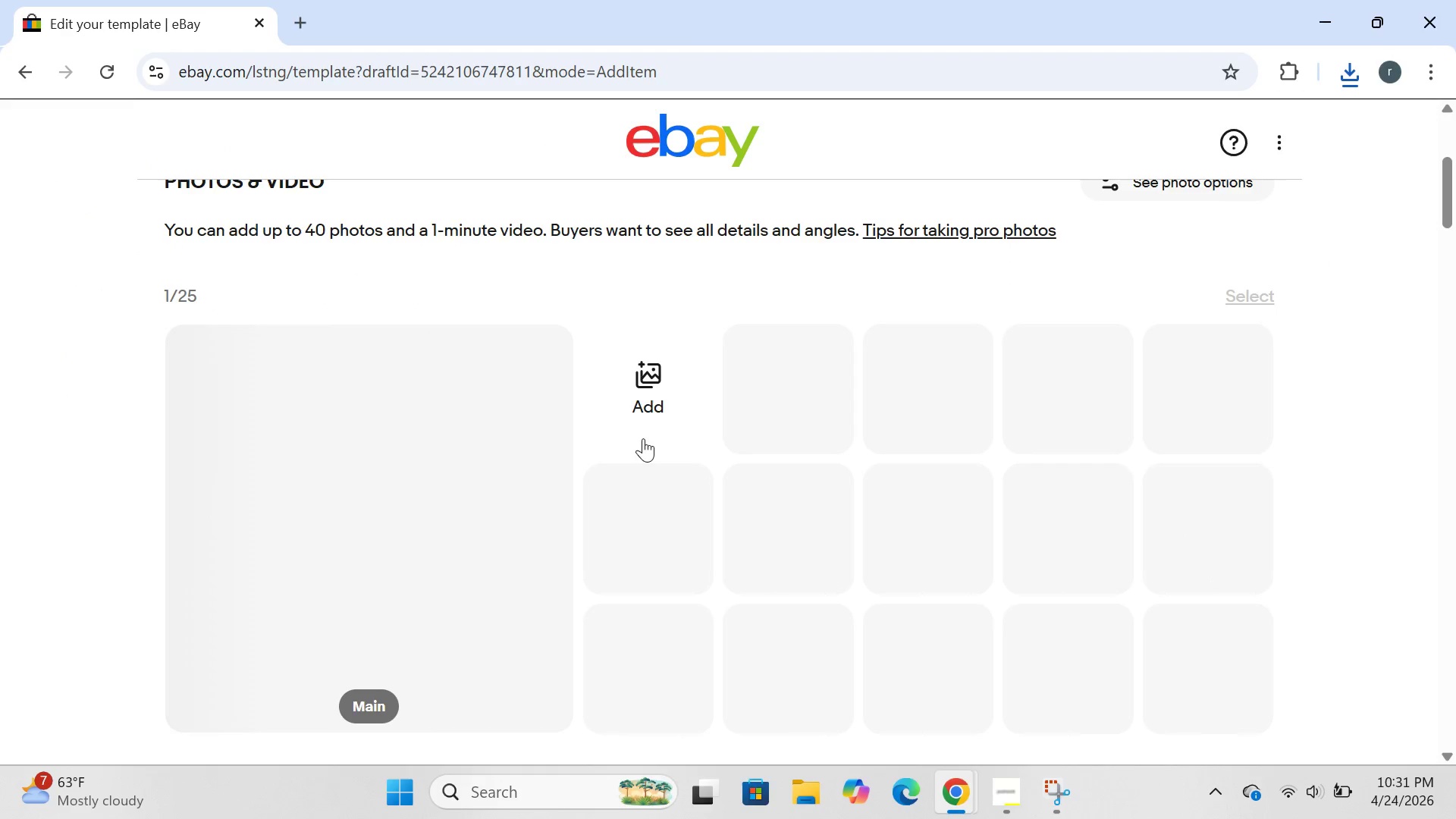 
left_click([664, 415])
 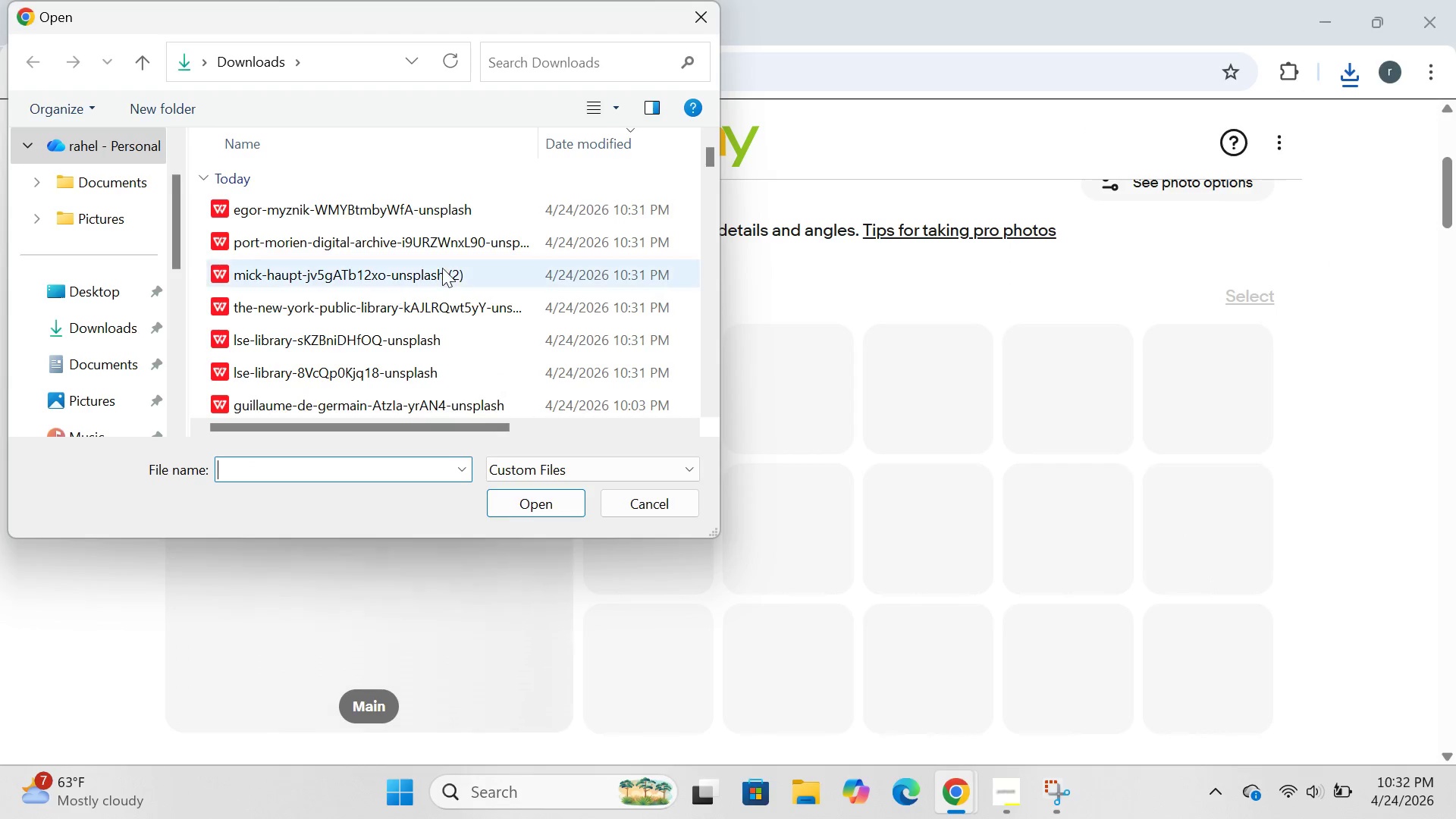 
left_click([450, 244])
 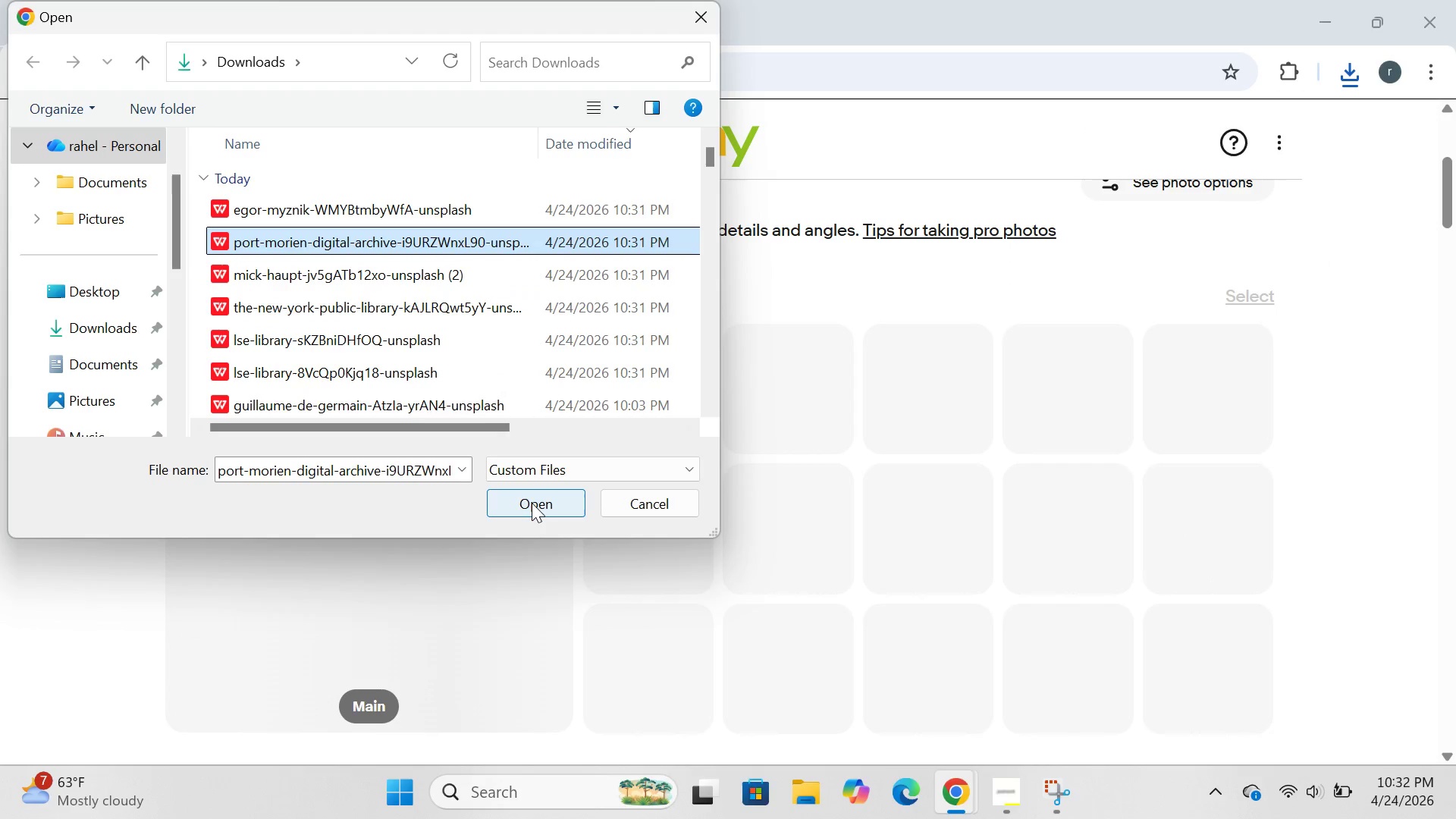 
left_click([537, 503])
 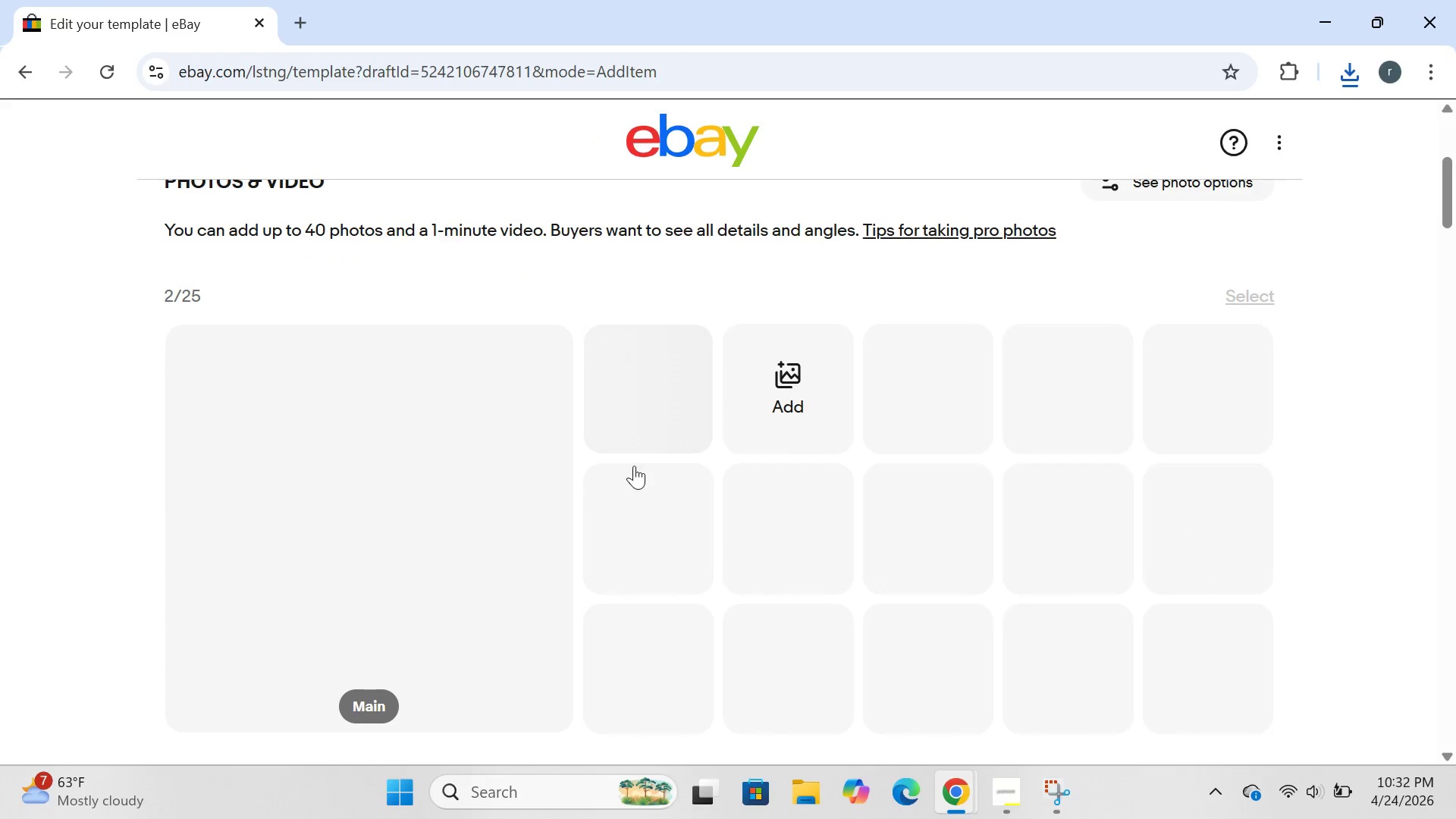 
left_click([806, 429])
 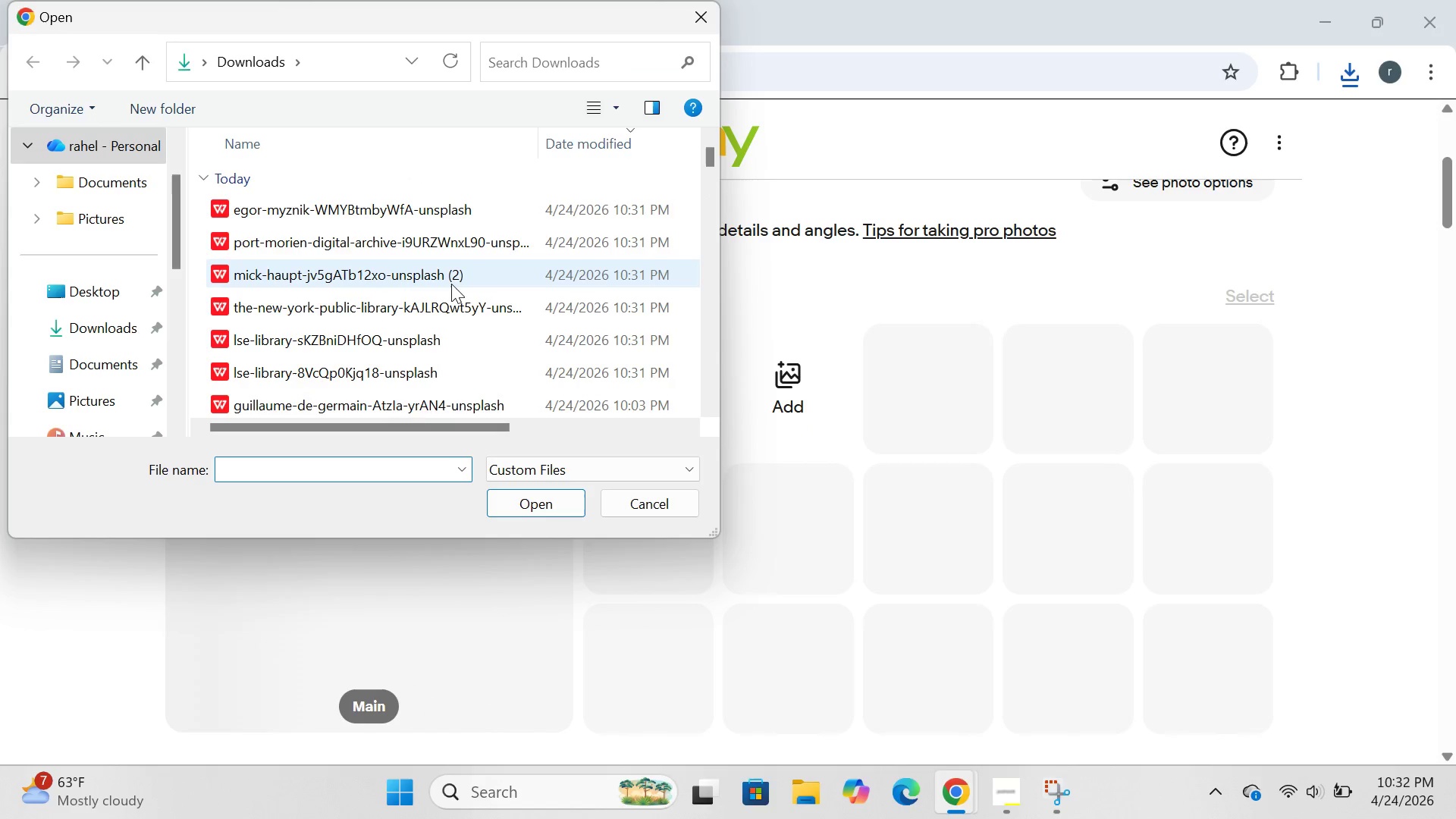 
left_click([388, 282])
 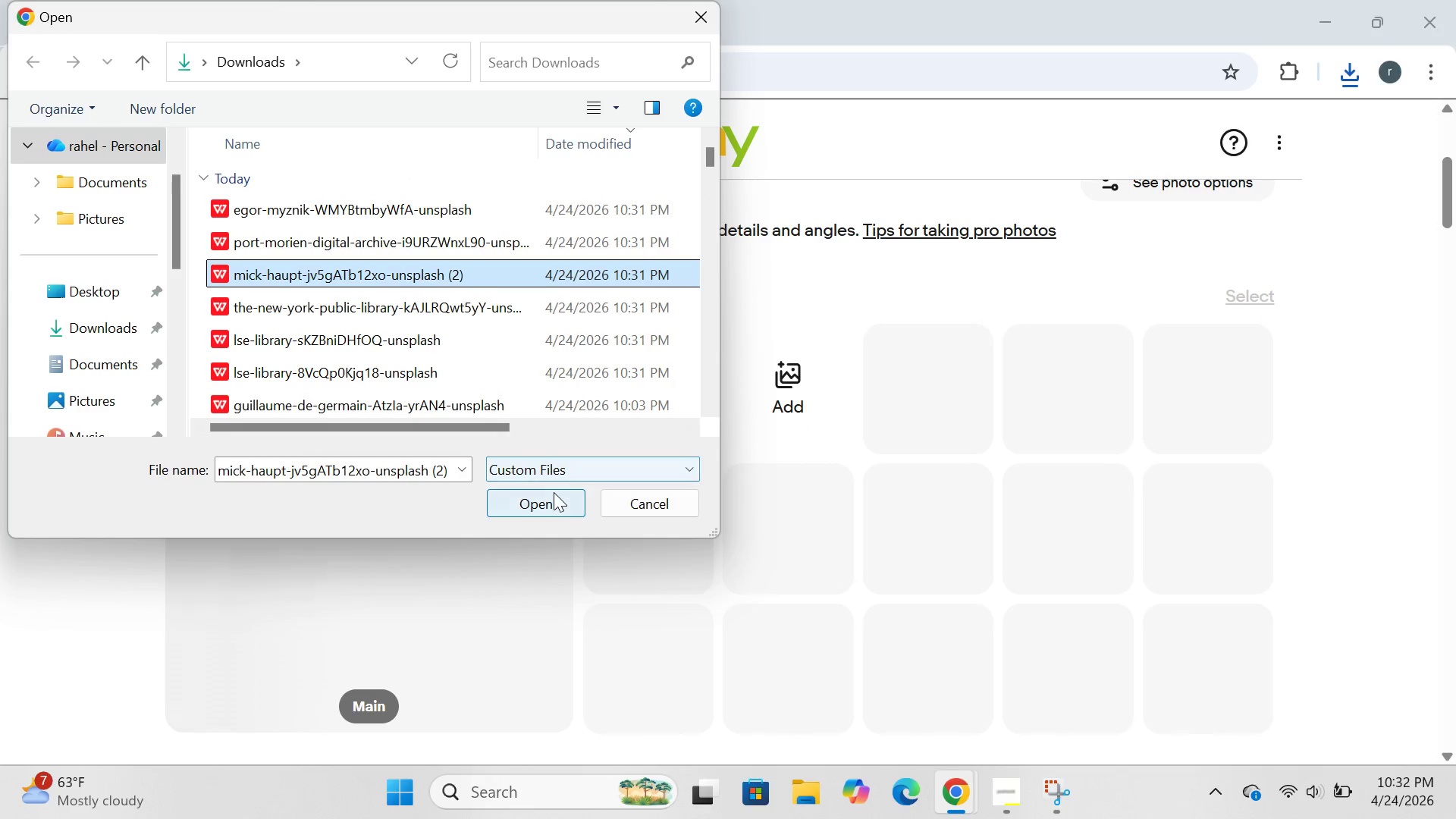 
left_click([551, 493])
 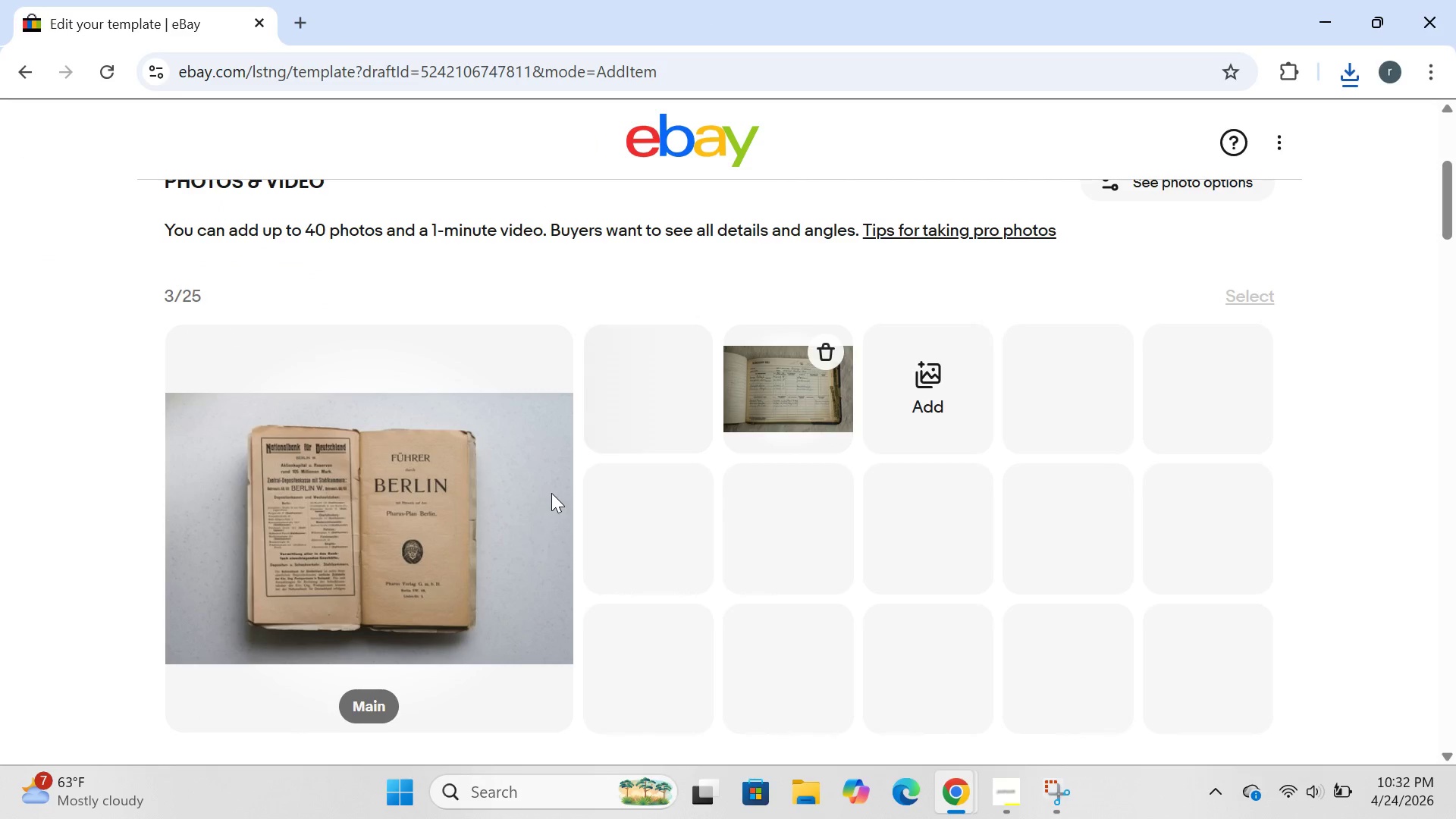 
wait(7.53)
 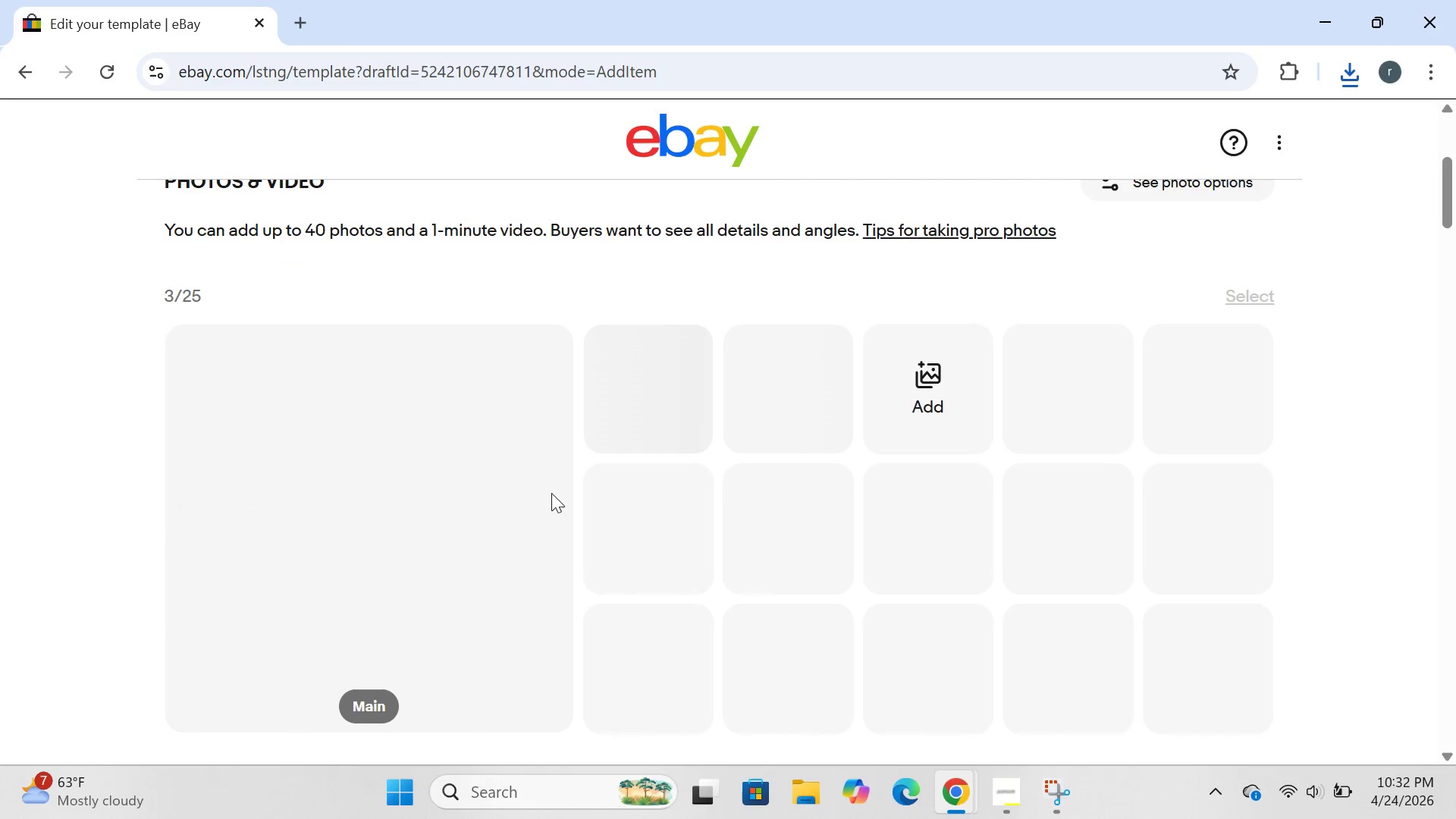 
left_click([951, 383])
 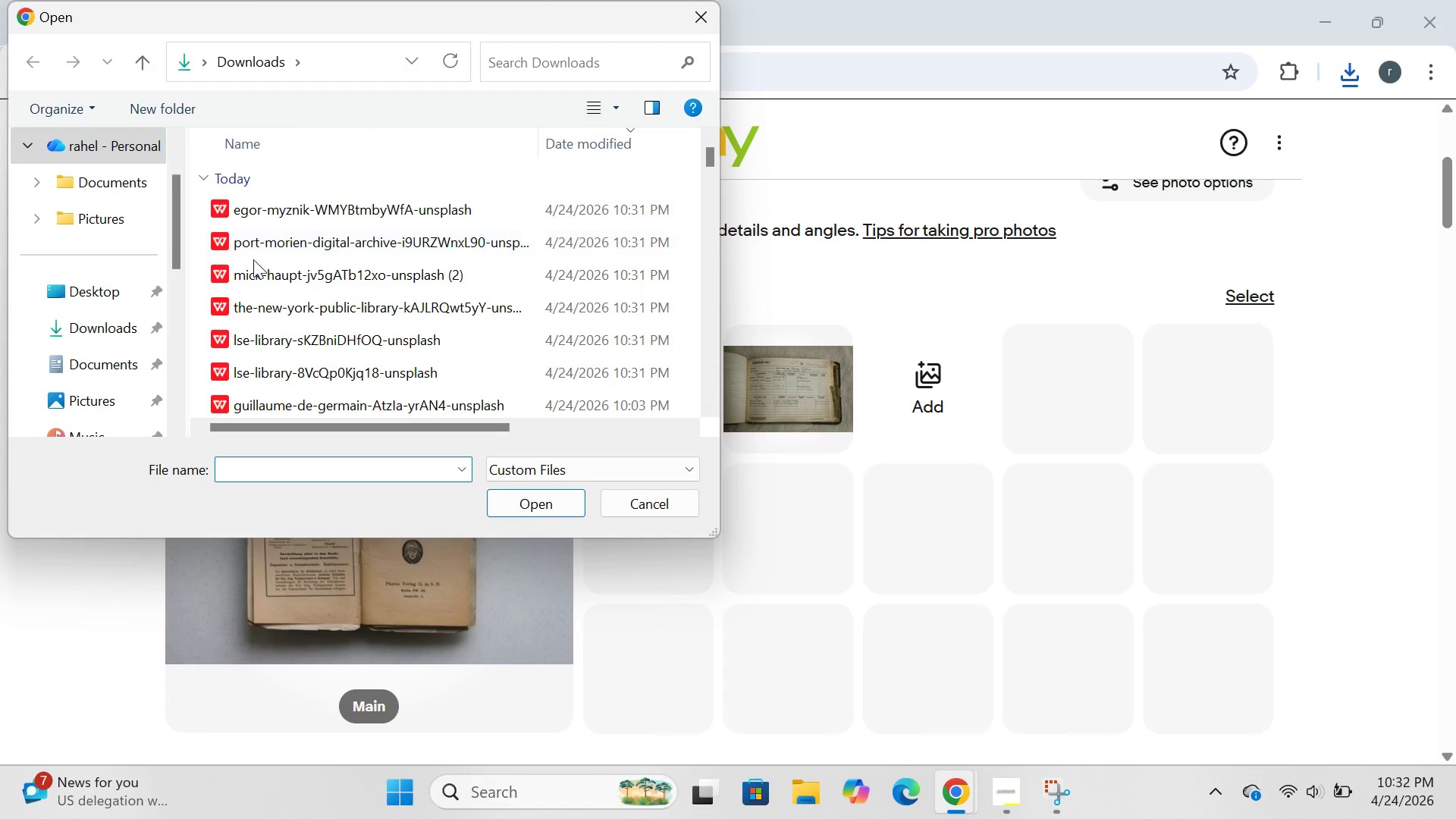 
left_click([271, 312])
 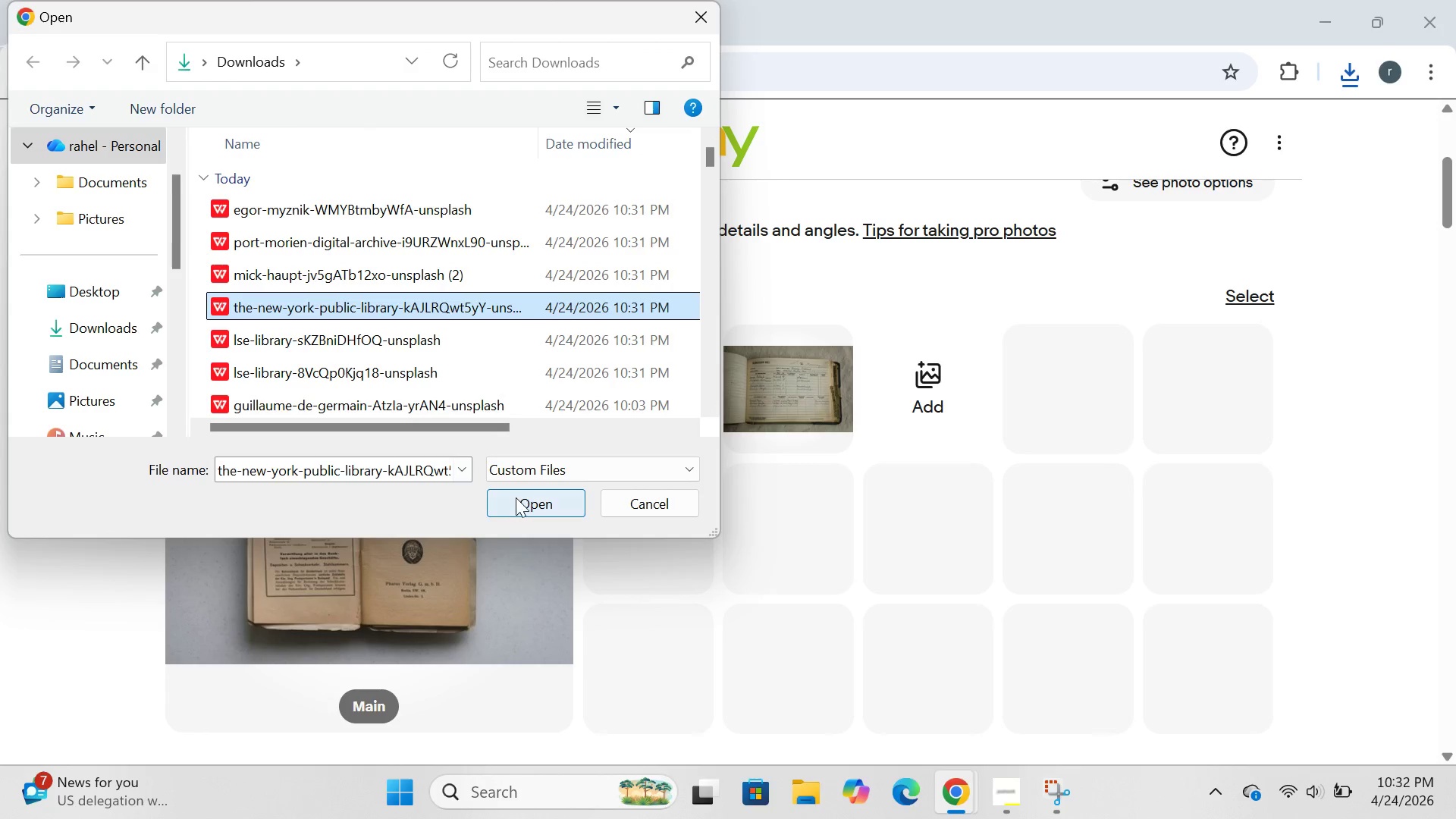 
left_click([519, 497])
 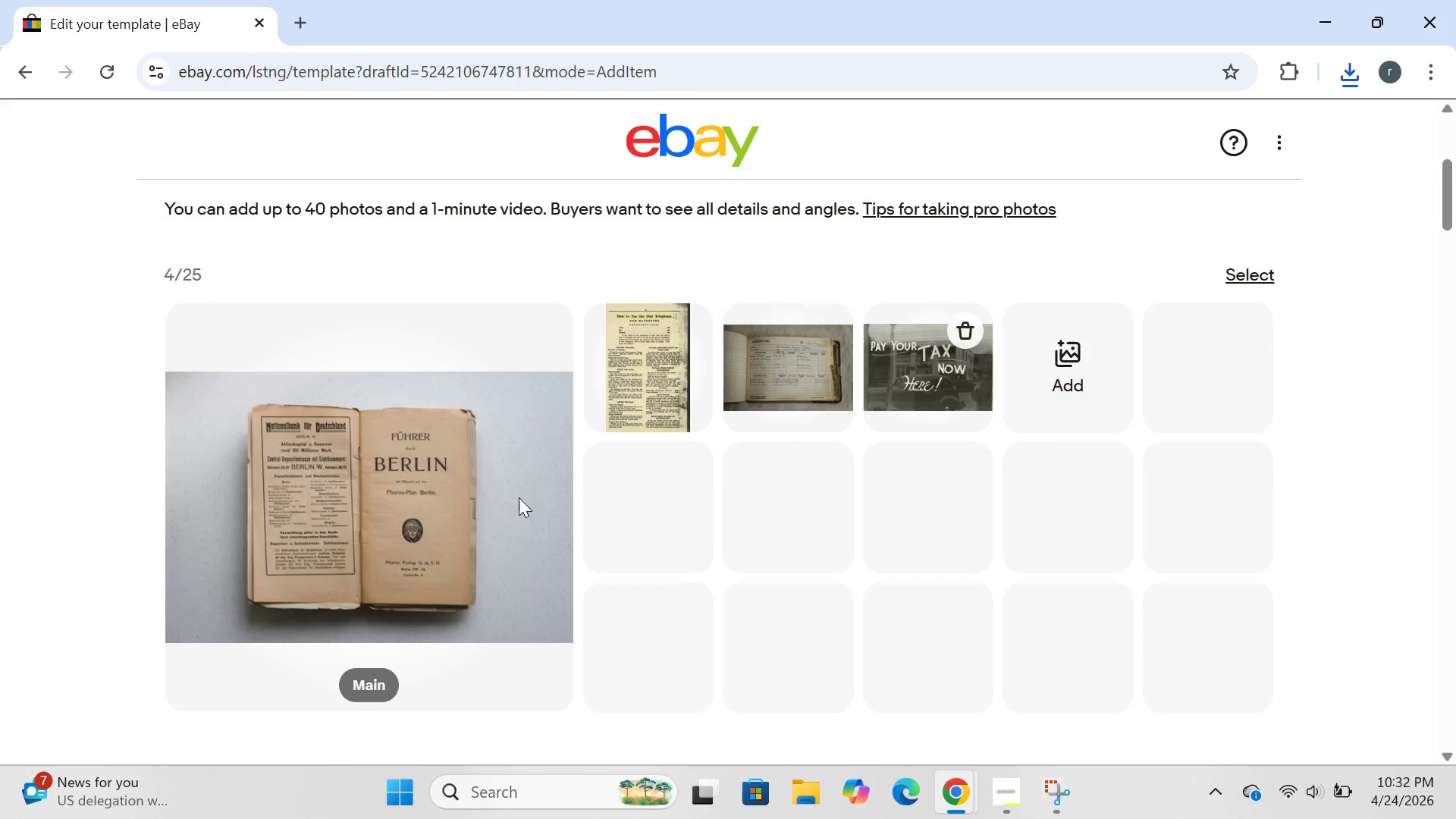 
wait(6.12)
 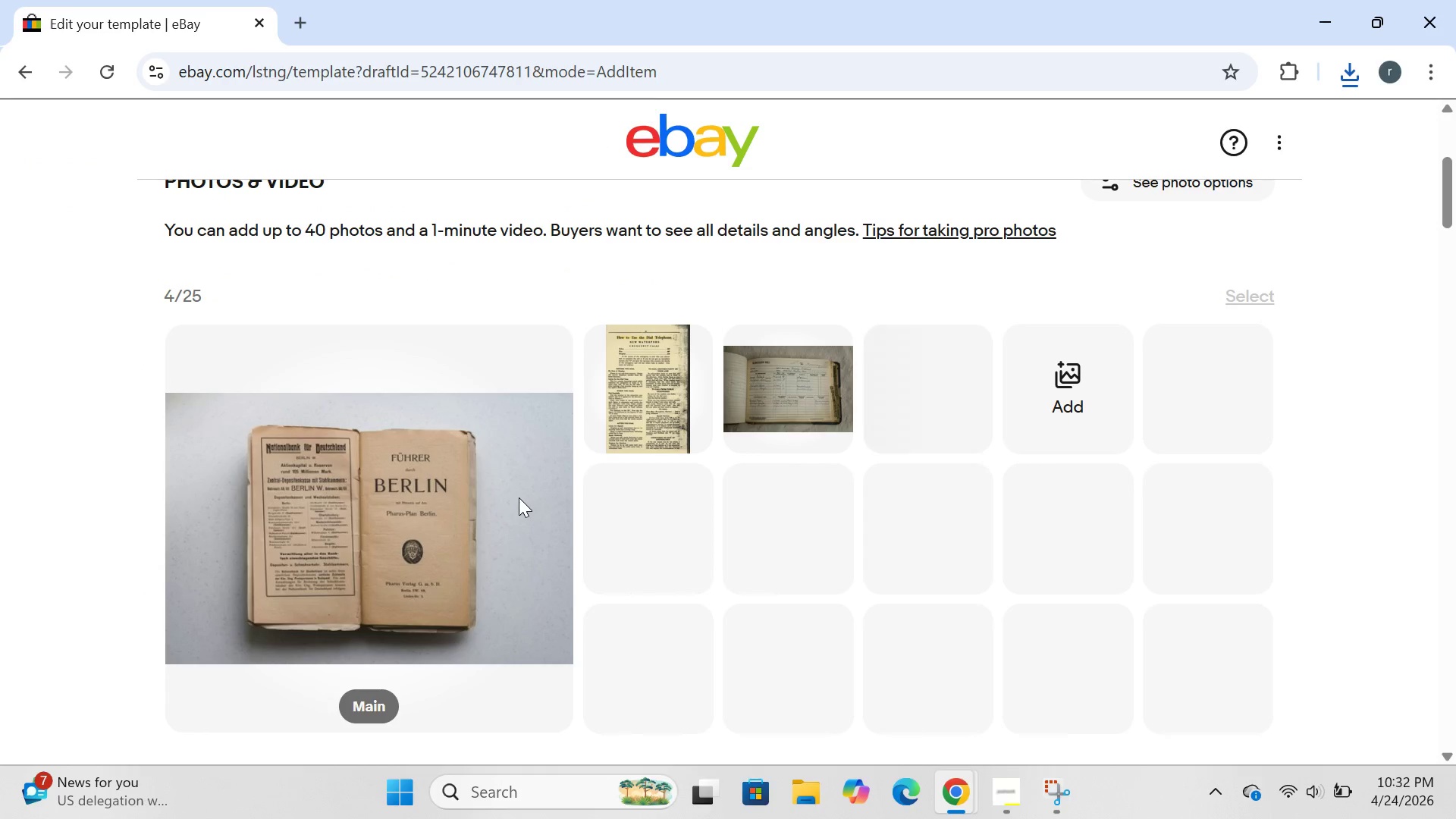 
left_click_drag(start_coordinate=[523, 384], to_coordinate=[476, 414])
 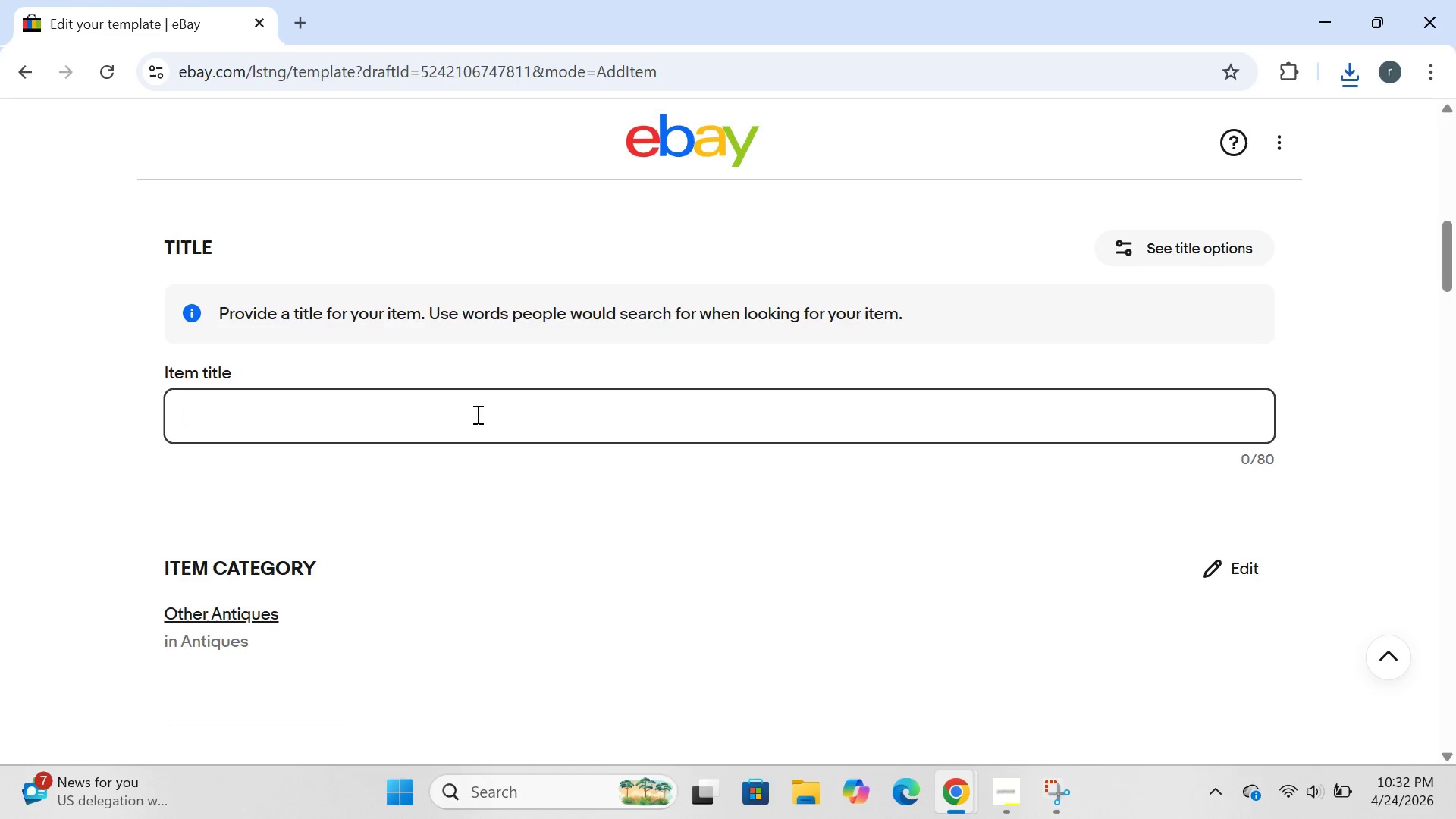 
left_click([476, 414])
 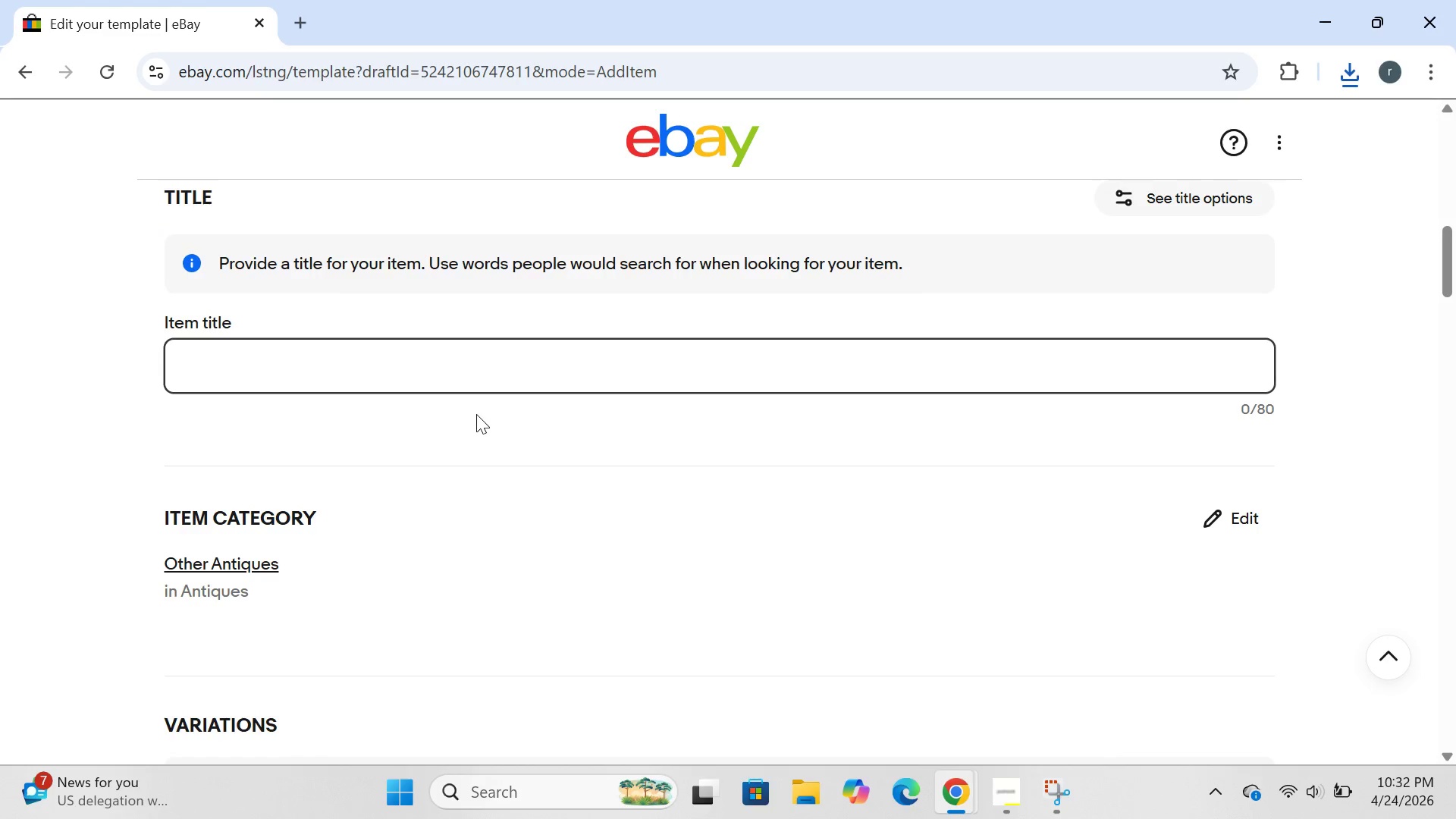 
wait(13.91)
 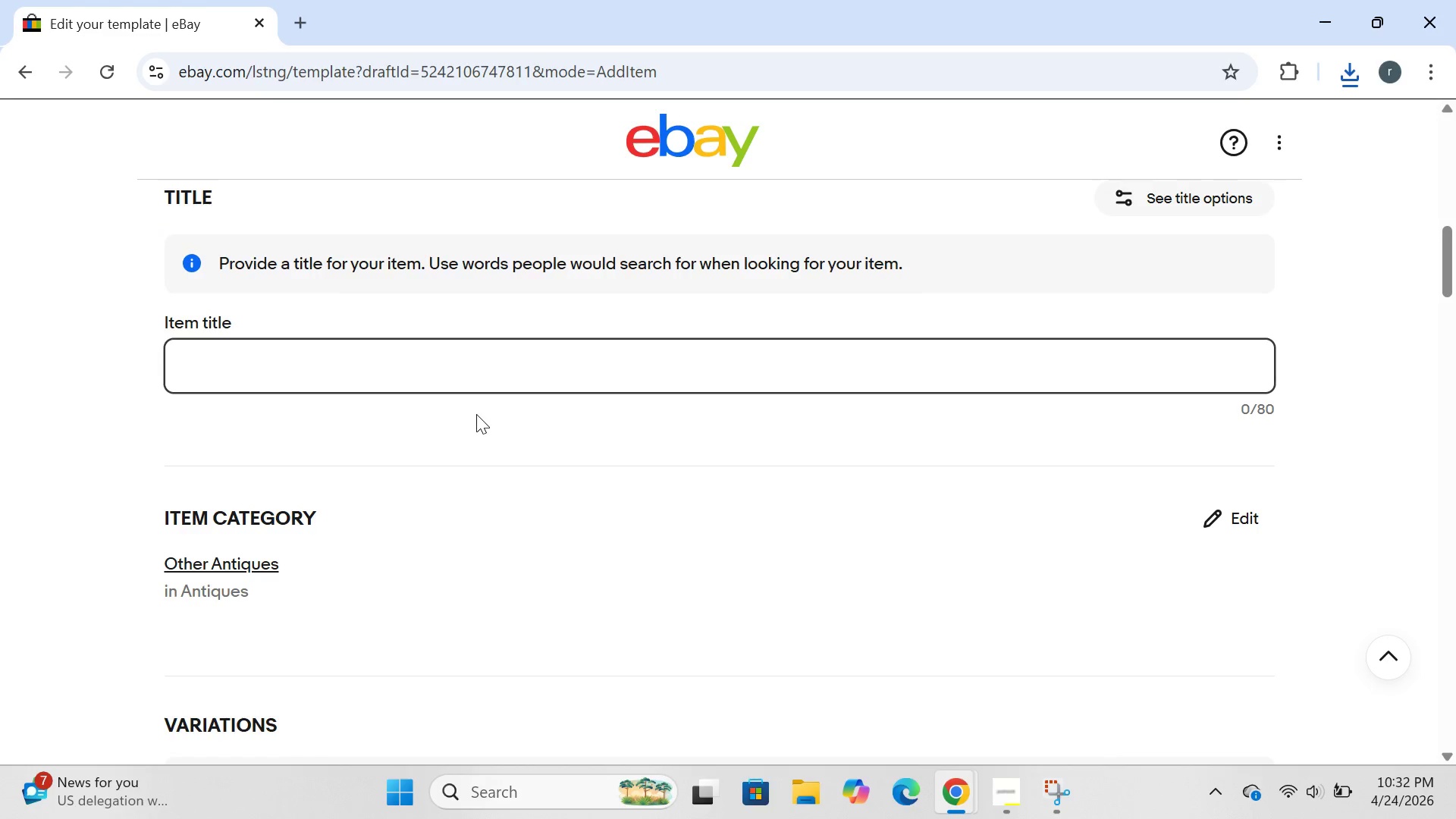 
type(1913 us d)
key(Backspace)
type(fedration income )
 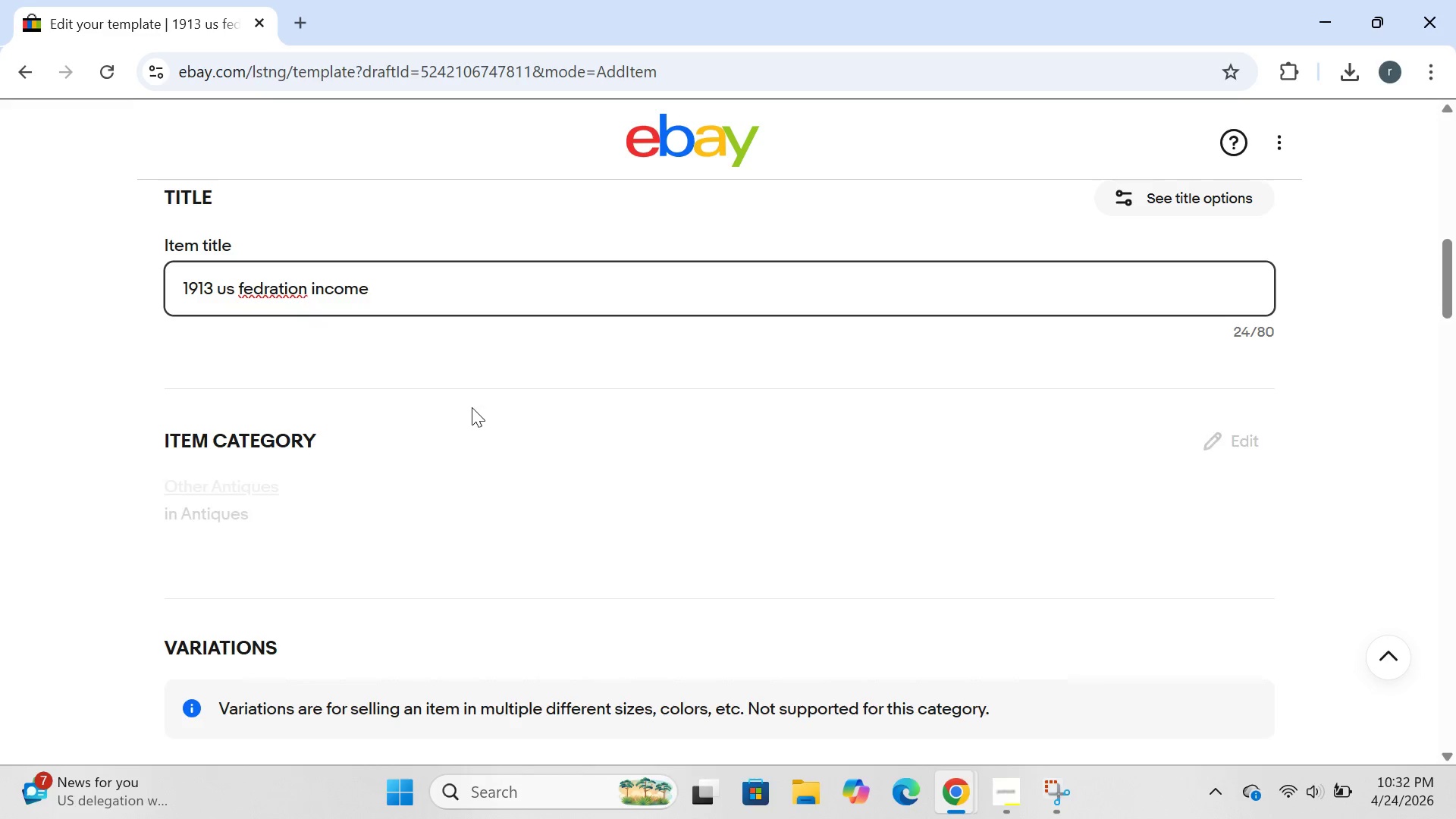 
type(tax )
 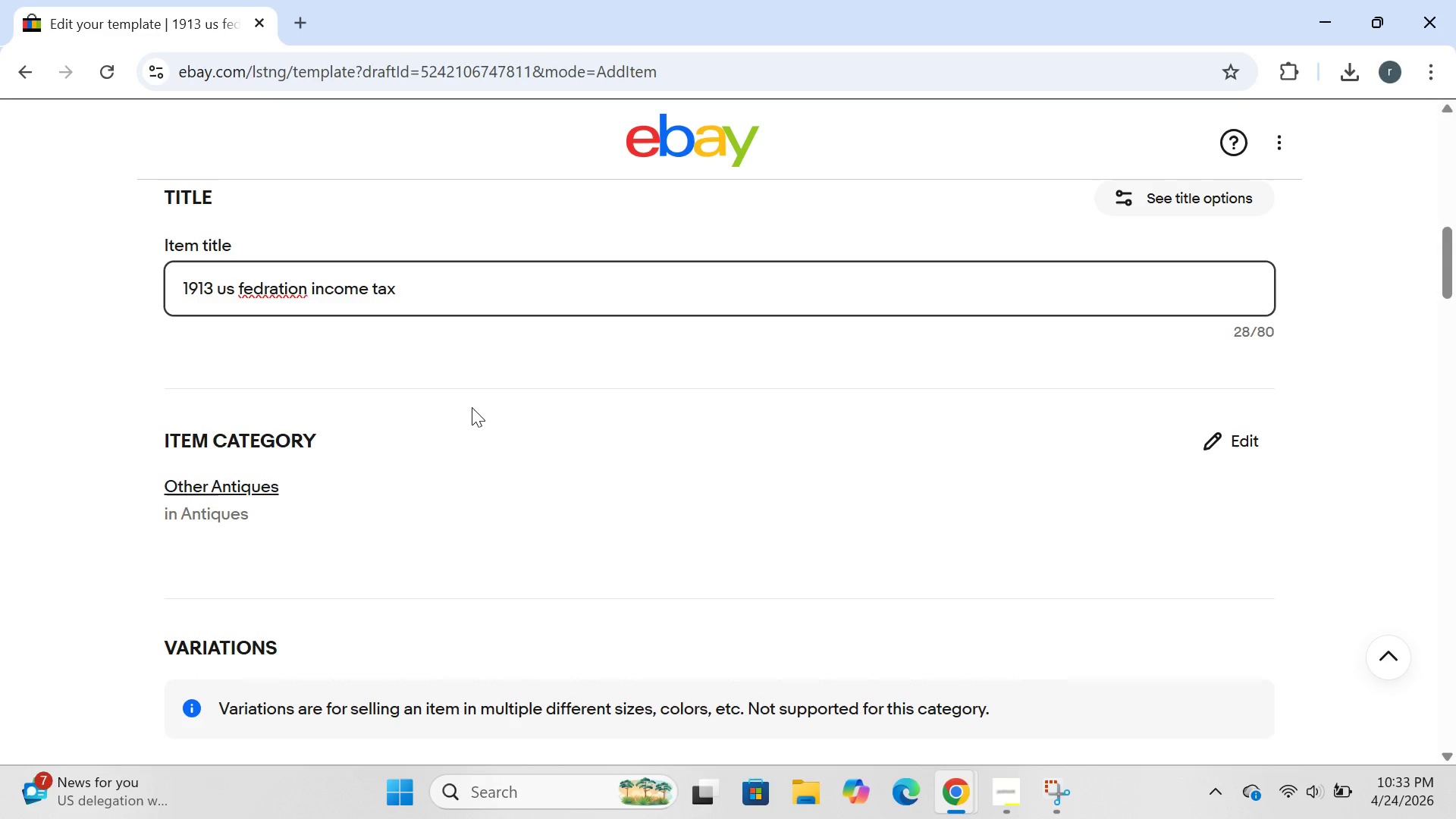 
type(-first)
 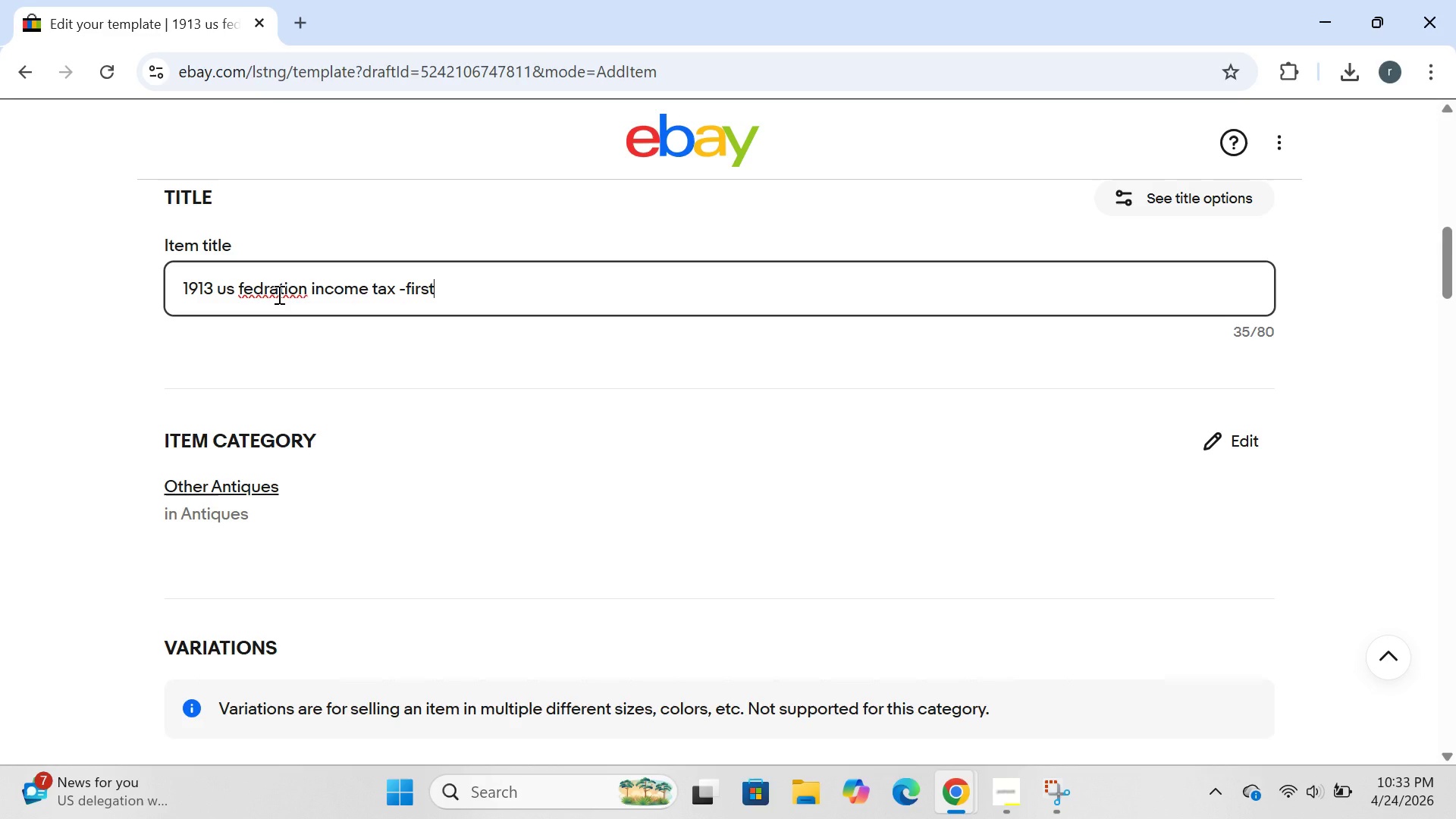 
wait(6.98)
 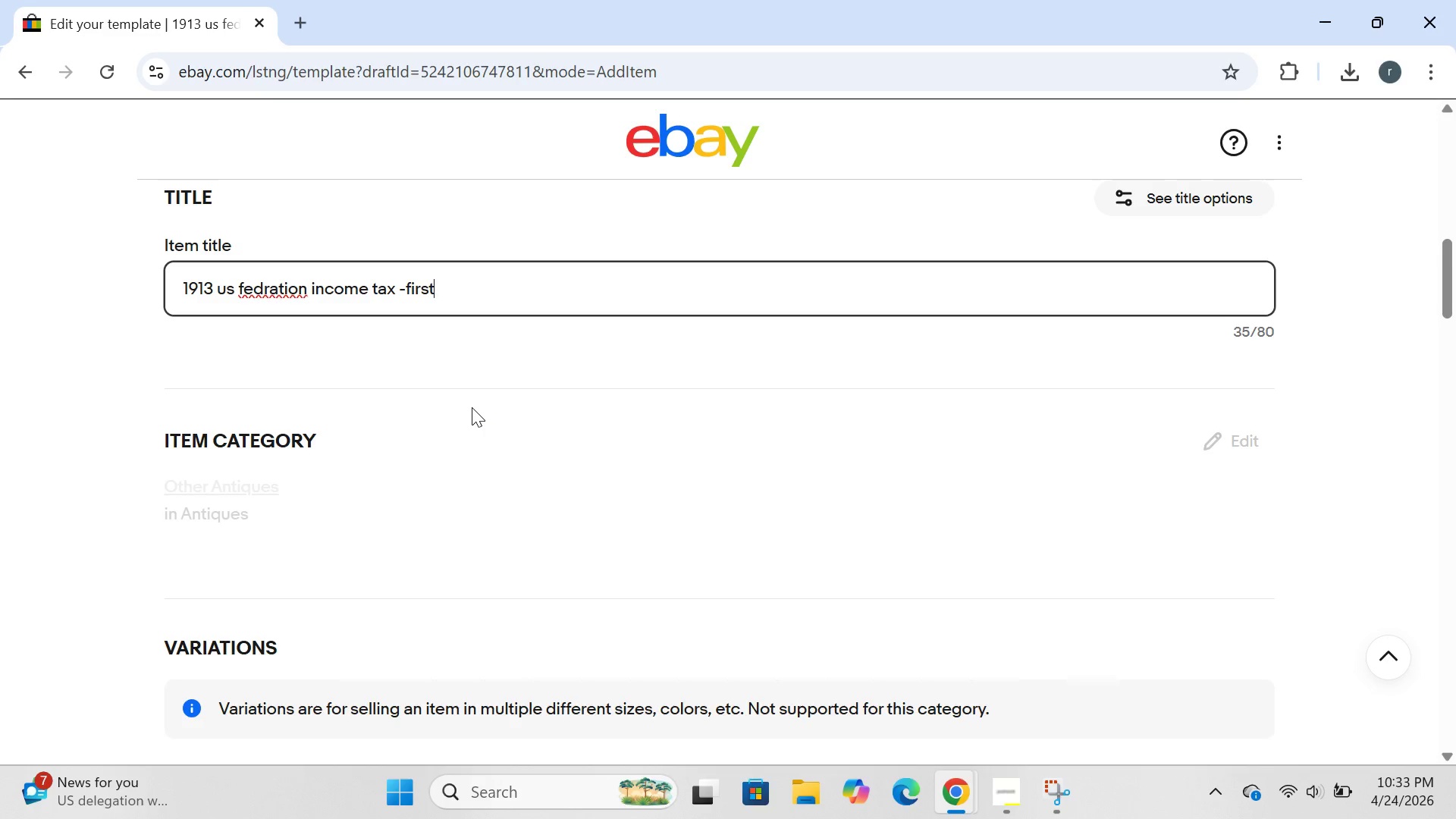 
left_click([264, 293])
 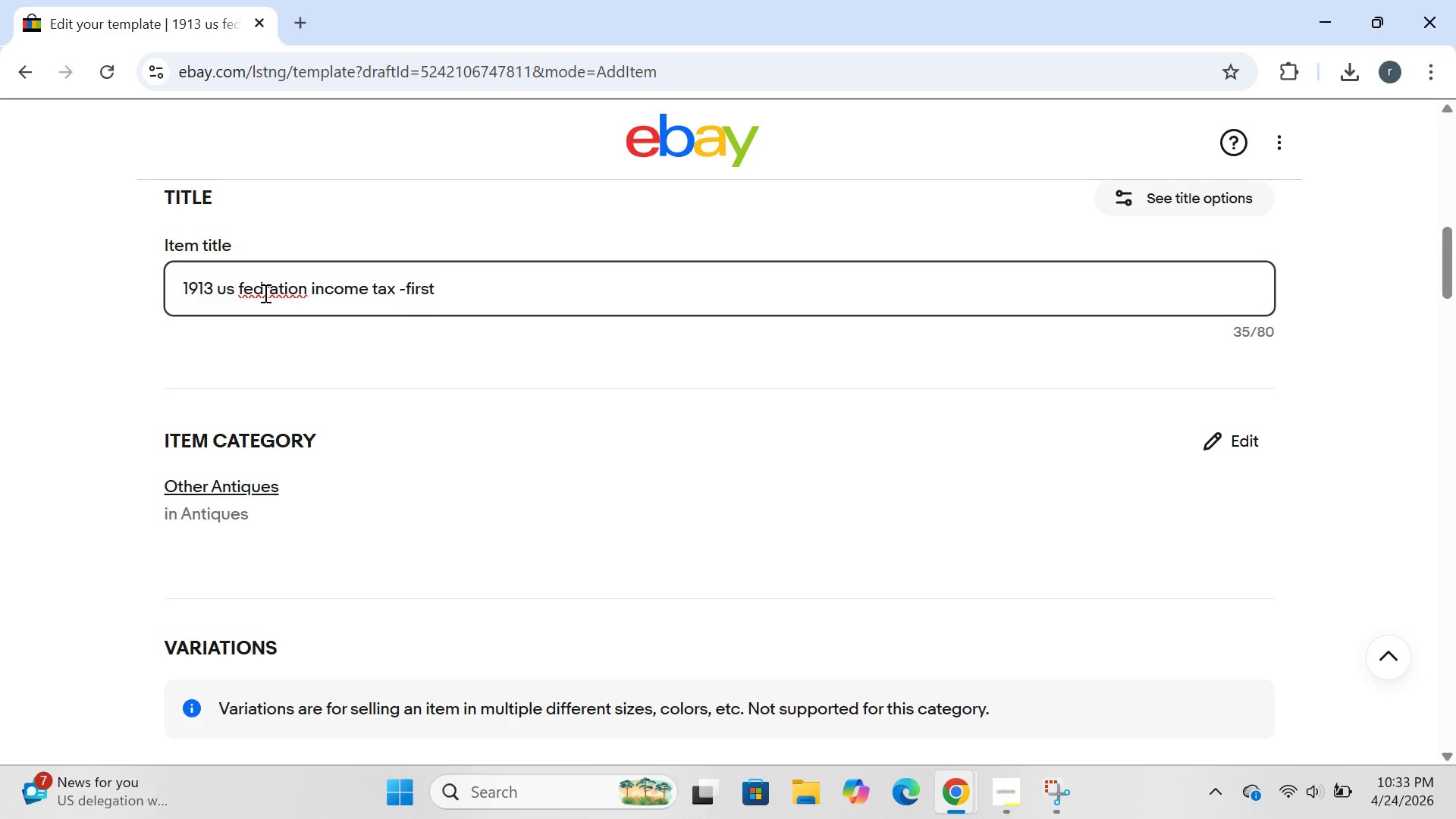 
key(E)
 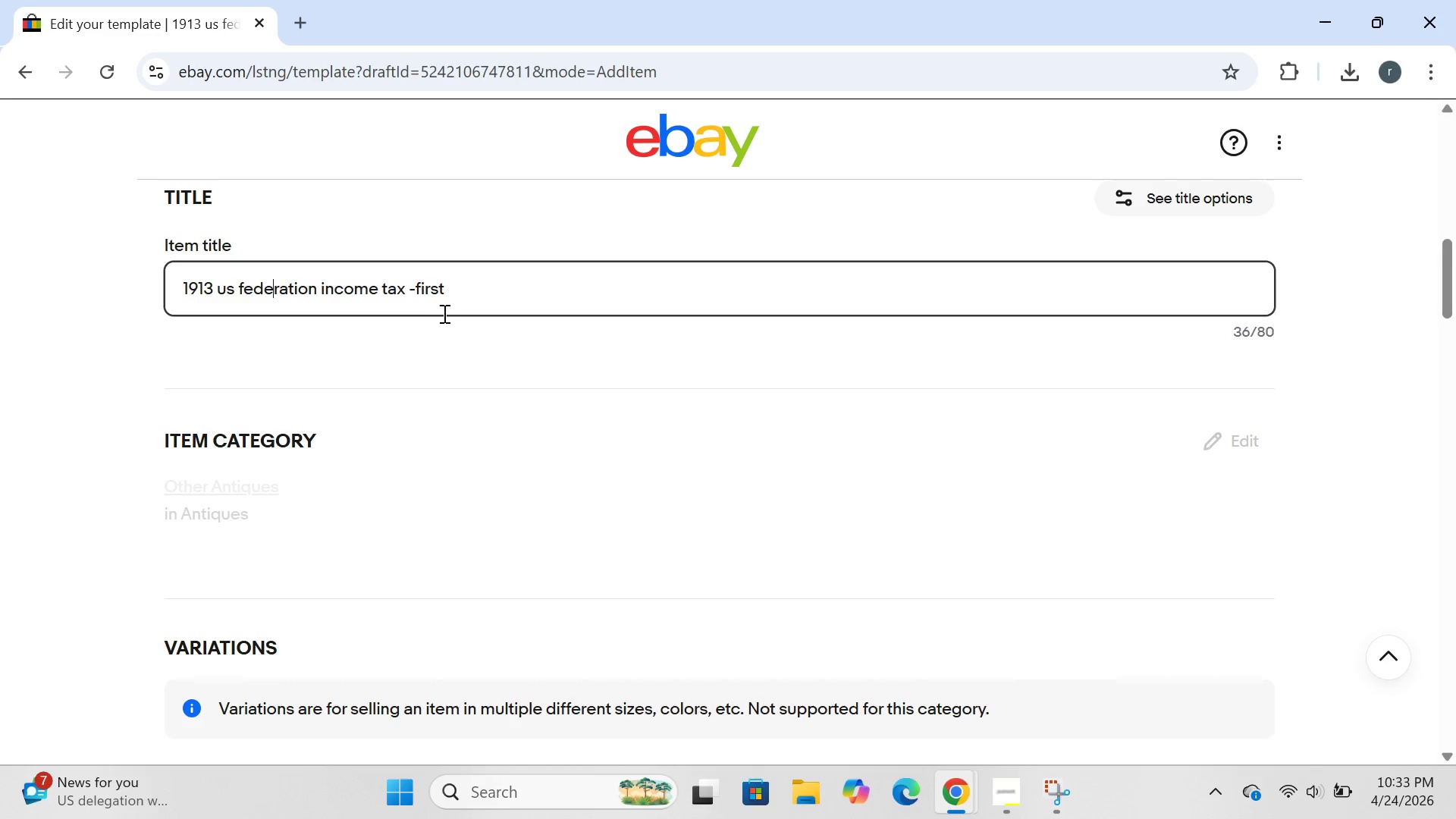 
left_click([457, 287])
 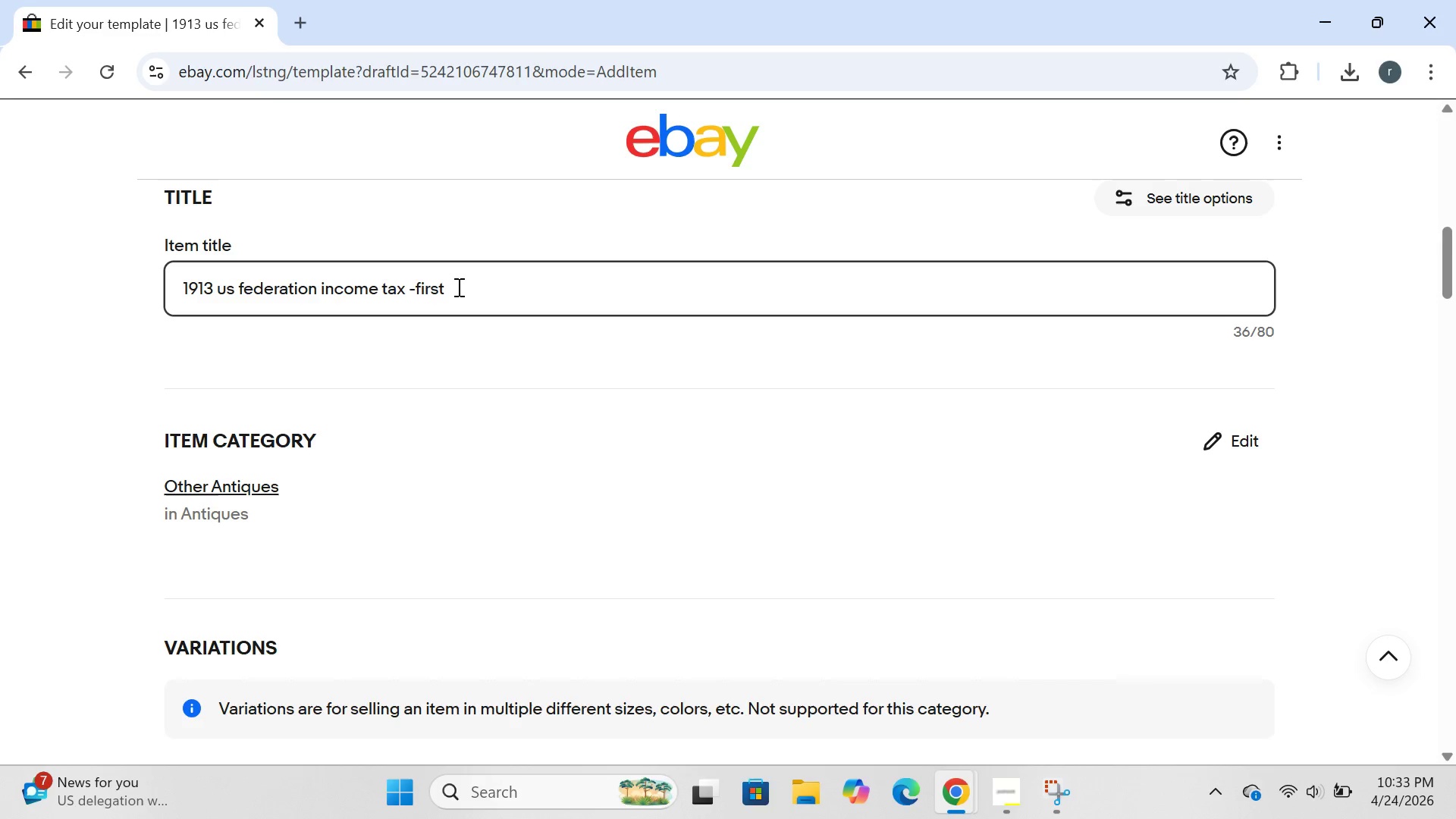 
wait(9.67)
 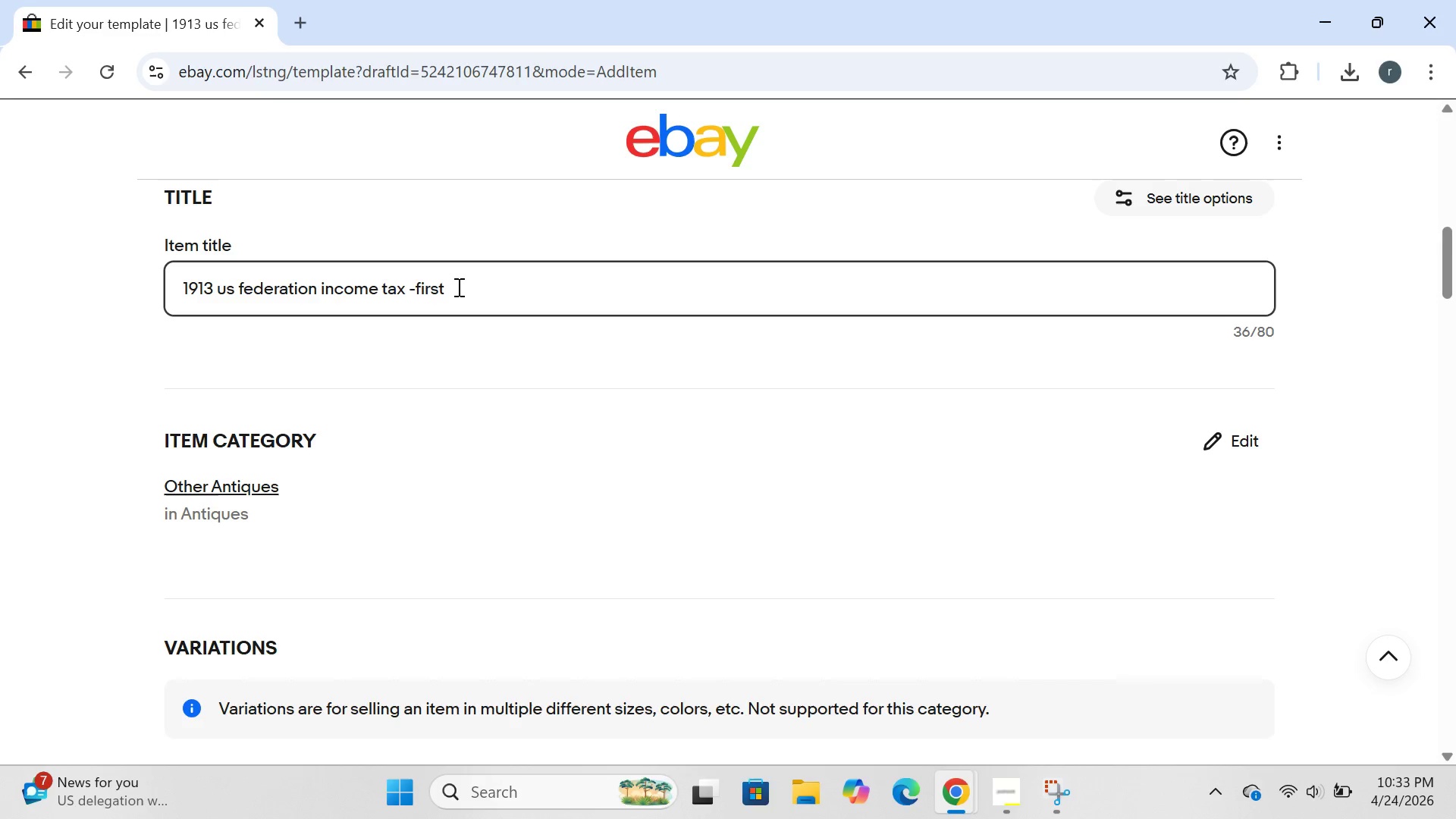 
key(Backspace)
key(Backspace)
key(Backspace)
key(Backspace)
key(Backspace)
key(Backspace)
type(guide-)
 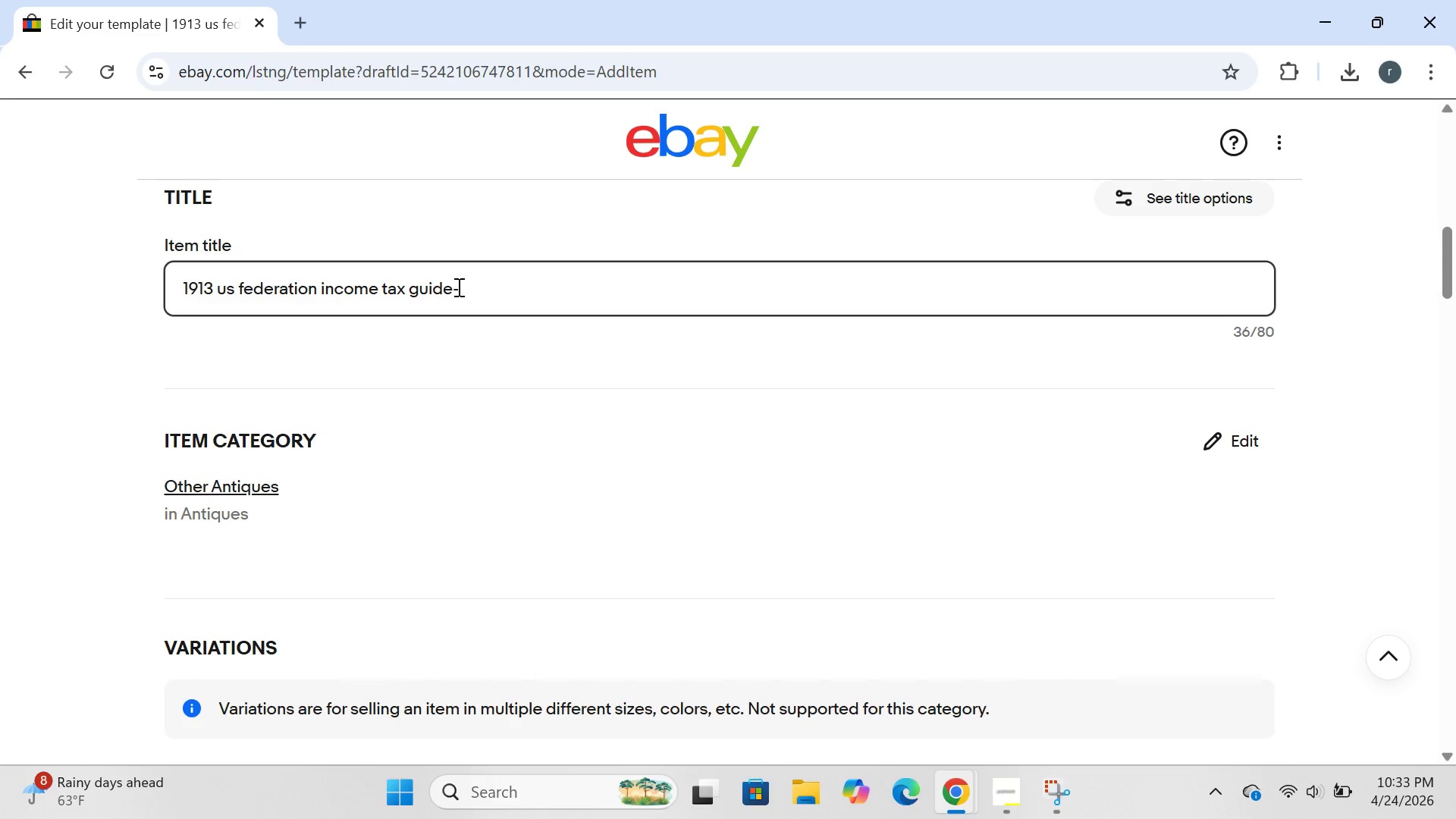 
type(foirst )
 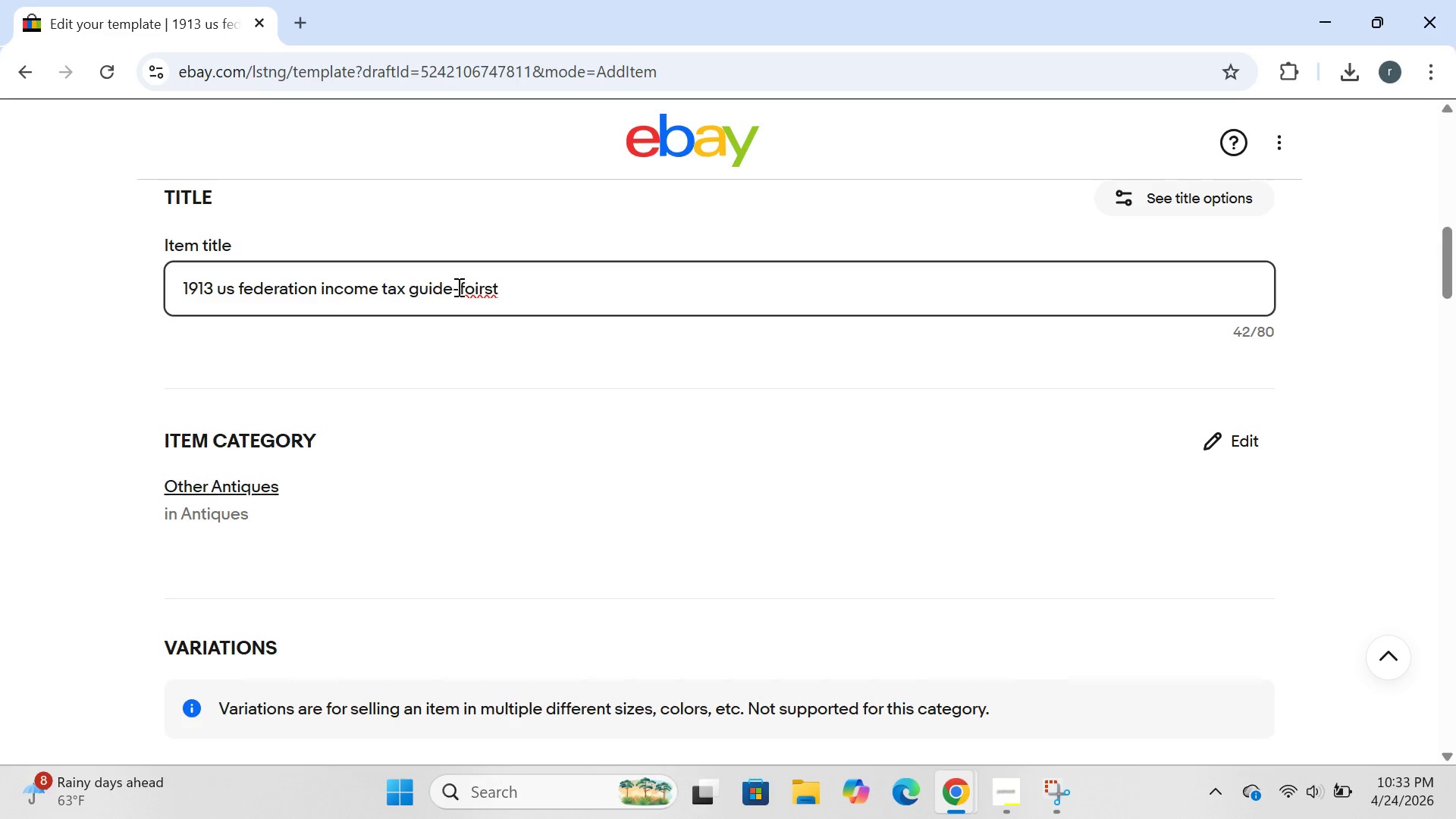 
key(Enter)
 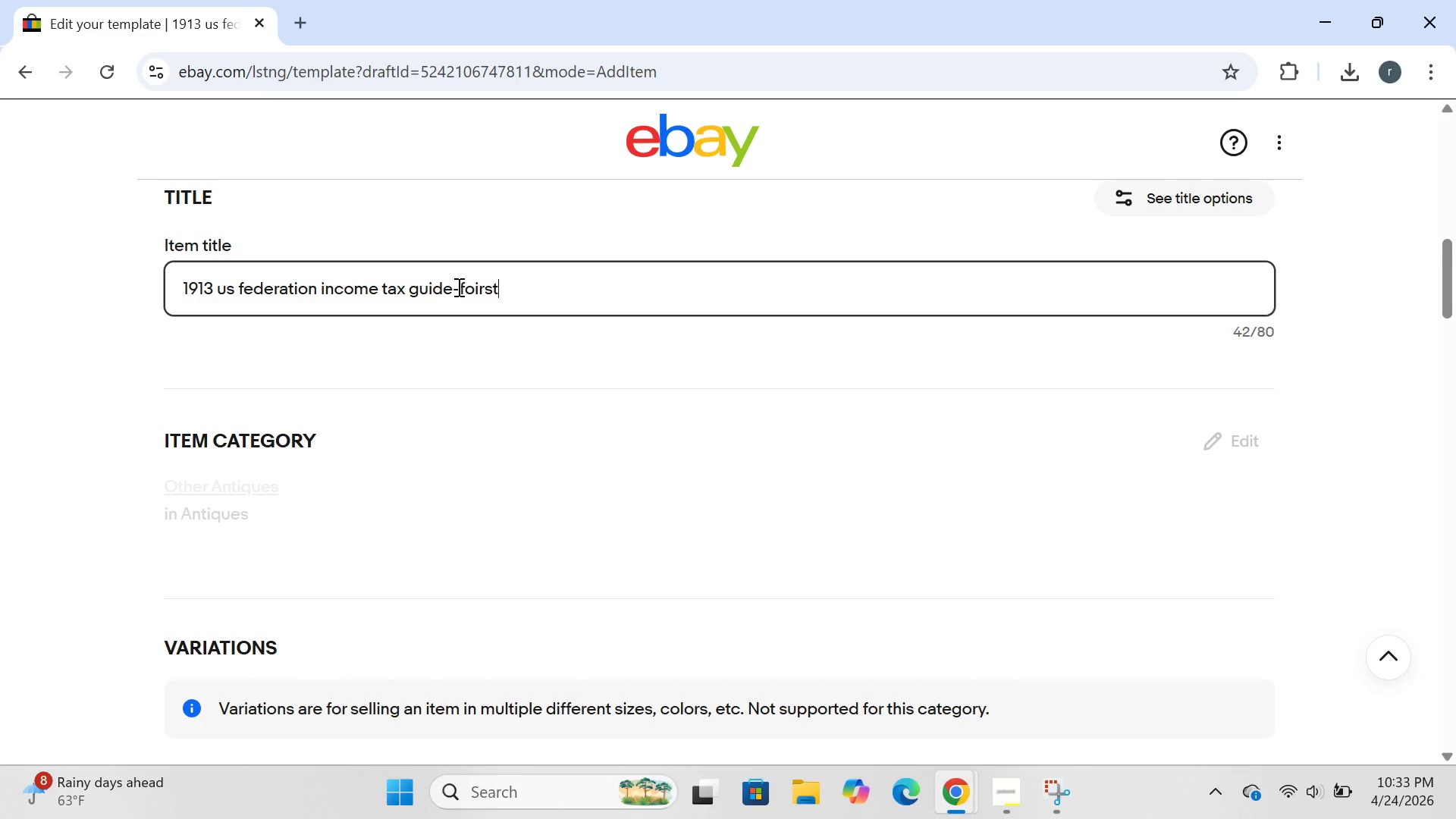 
key(Backspace)
key(Backspace)
key(Backspace)
key(Backspace)
key(Backspace)
type(i)
key(Backspace)
key(Backspace)
type(irst edition )
key(Backspace)
type(, rare a)
 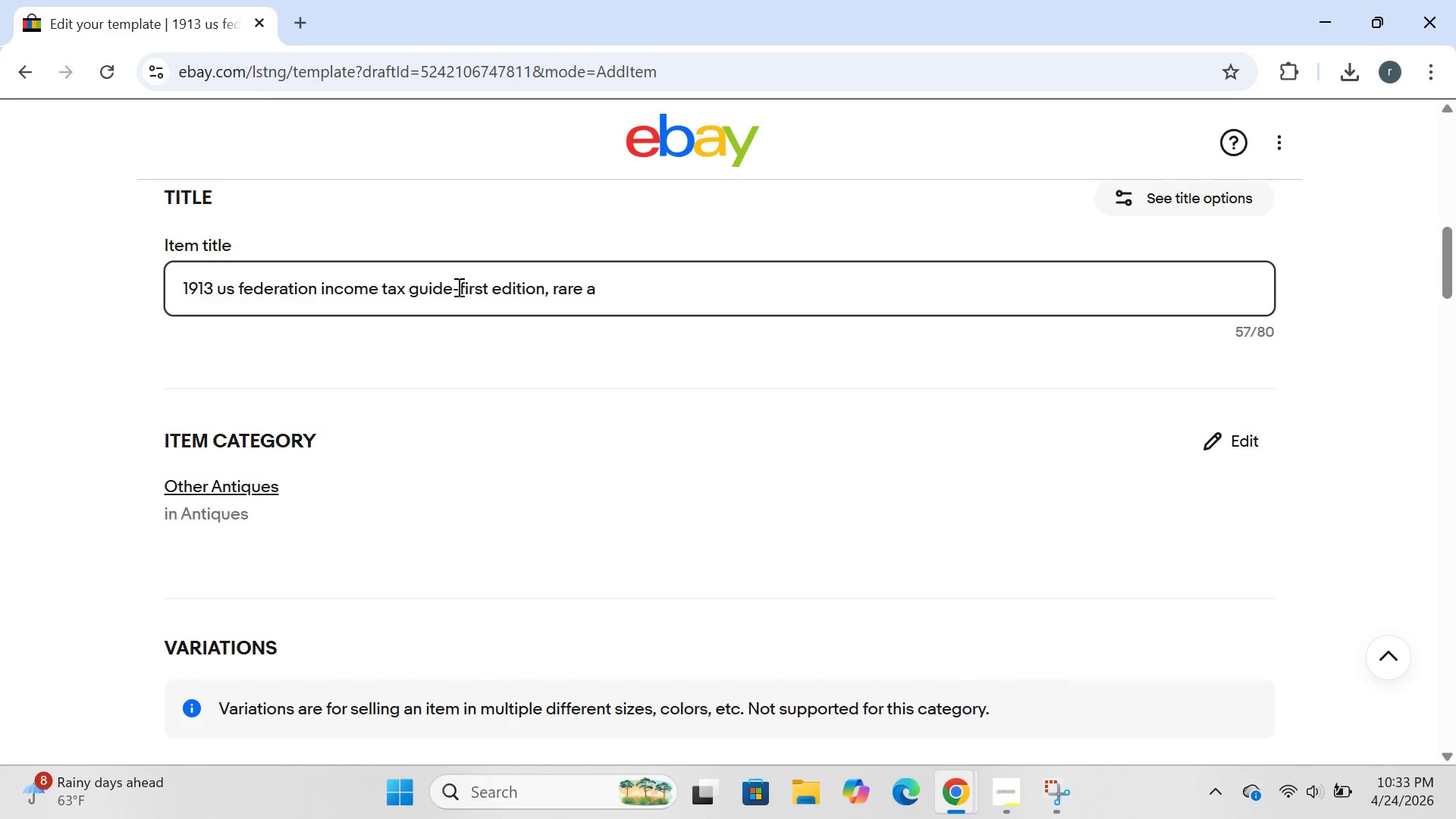 
left_click([457, 287])
 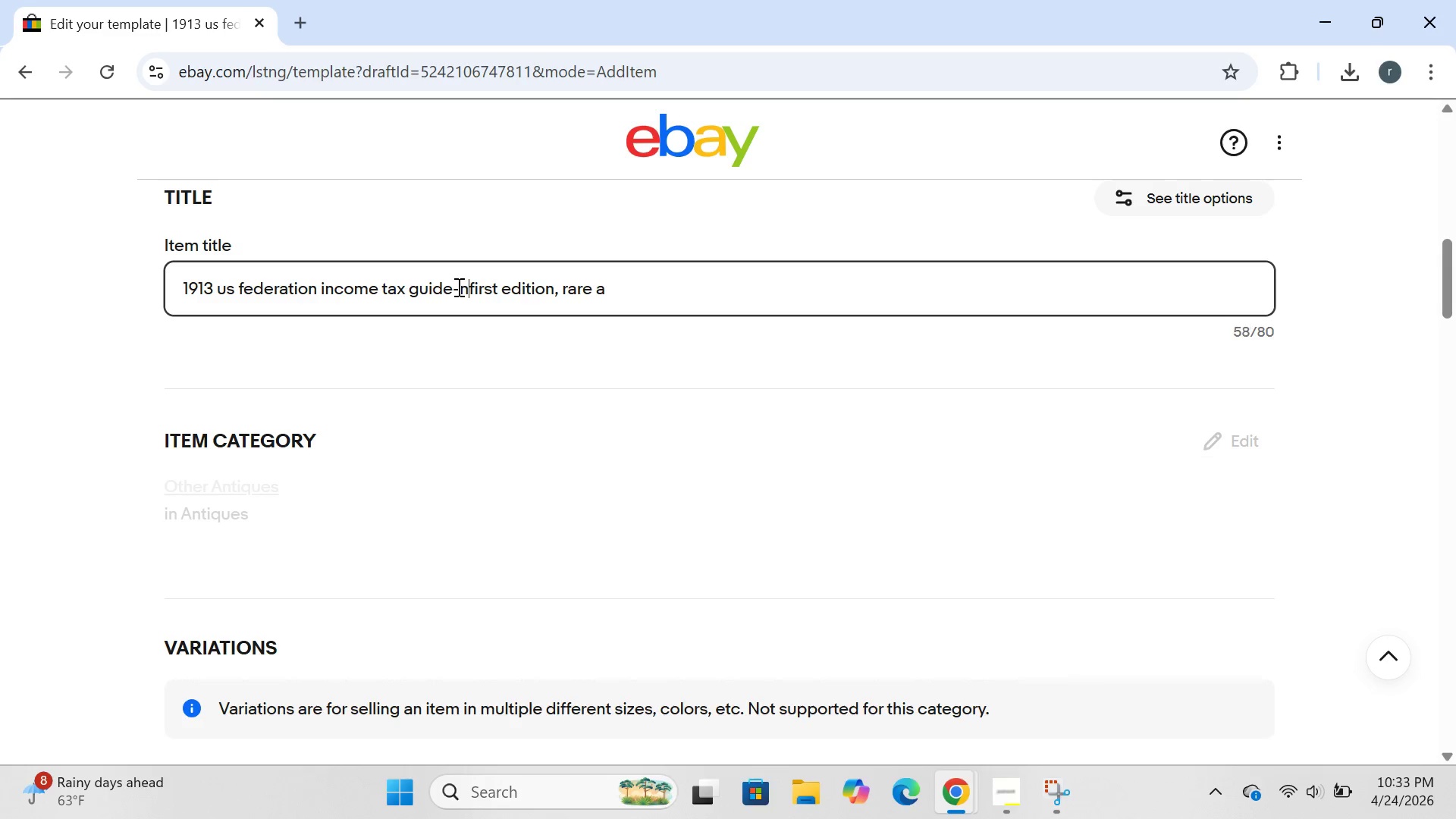 
type(ntique)
key(Backspace)
key(Backspace)
key(Backspace)
key(Backspace)
key(Backspace)
key(Backspace)
 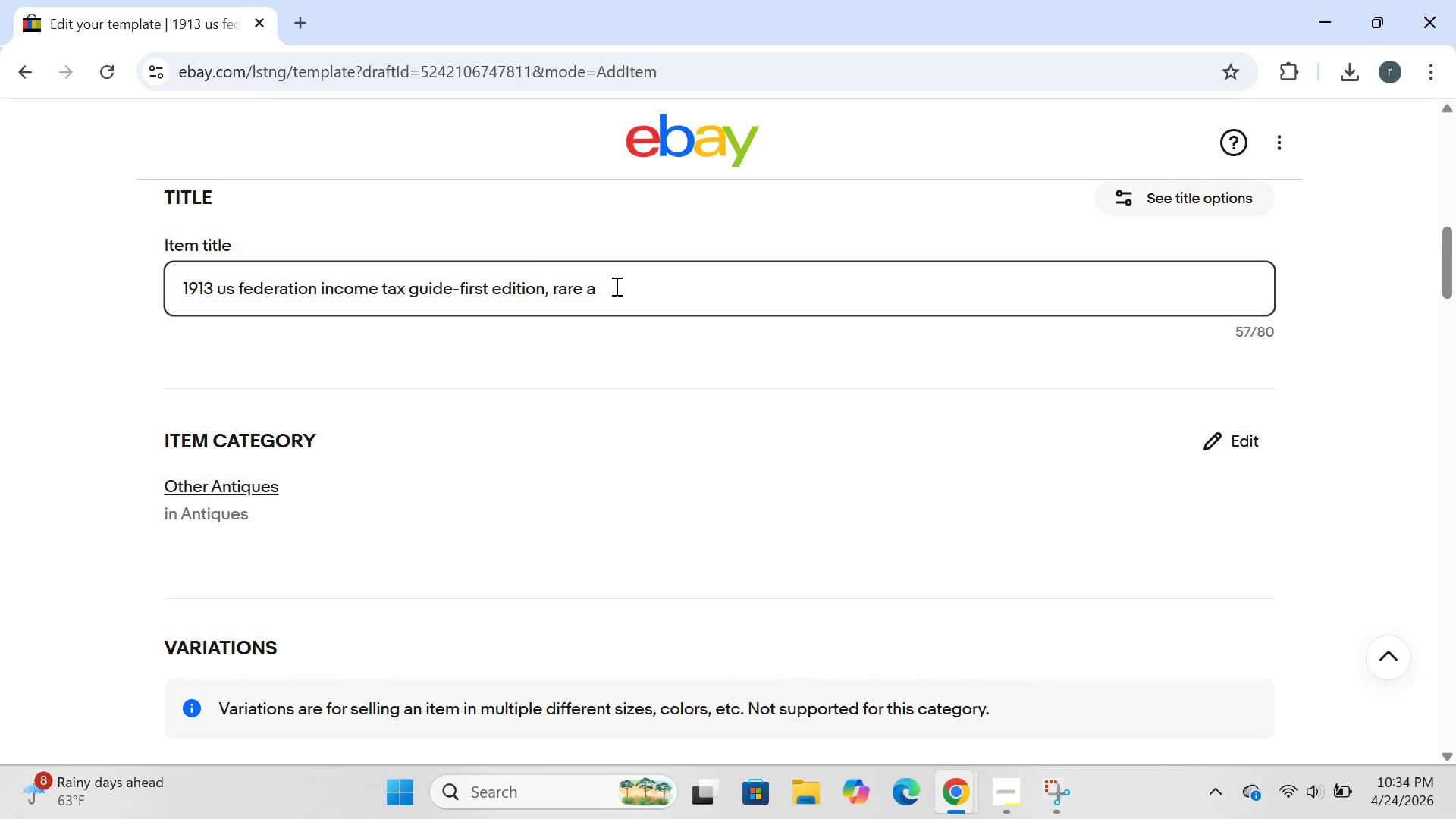 
left_click([615, 286])
 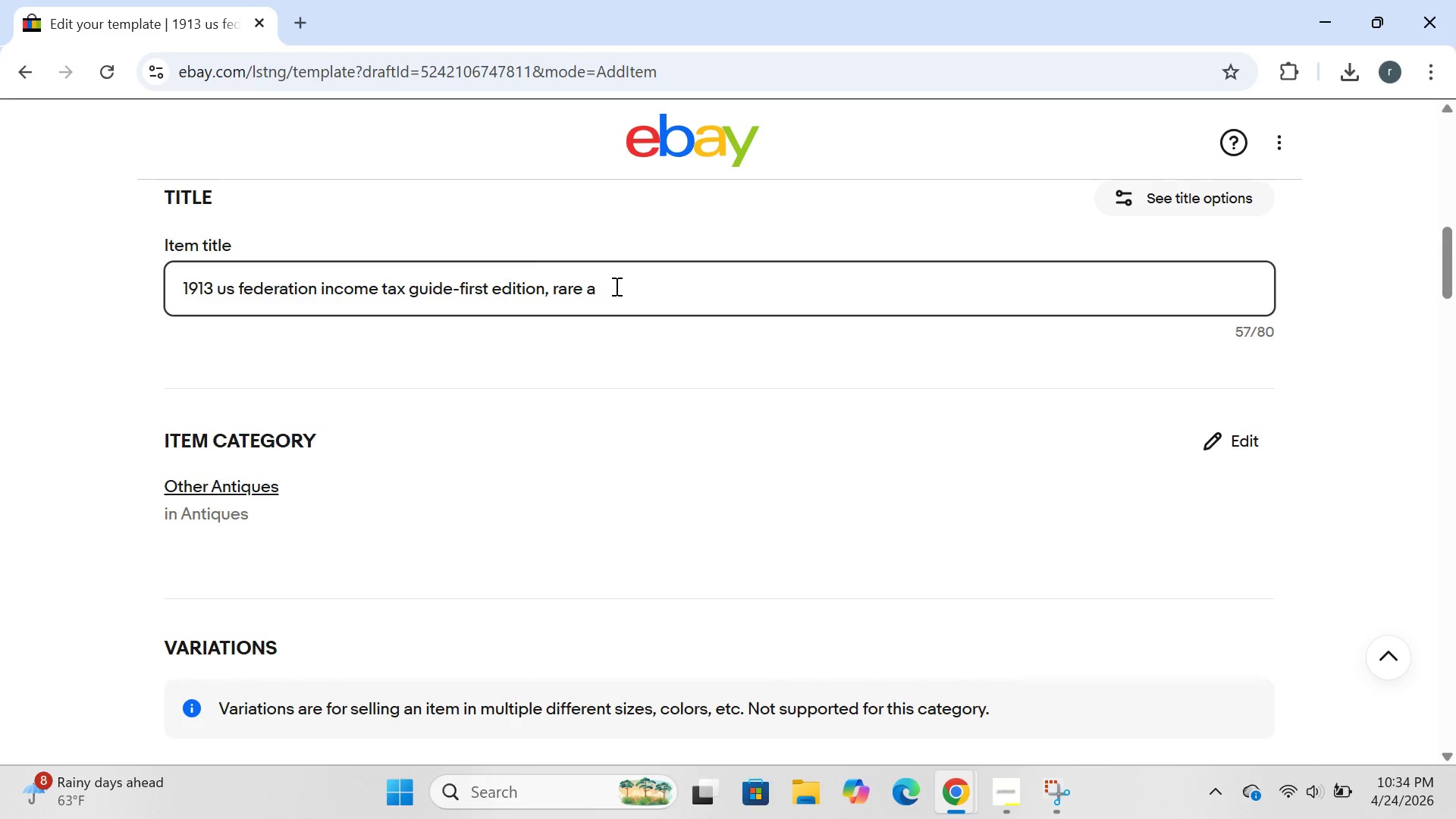 
type(ntique book,t)
key(Backspace)
type( ts)
key(Backspace)
type(ax )
 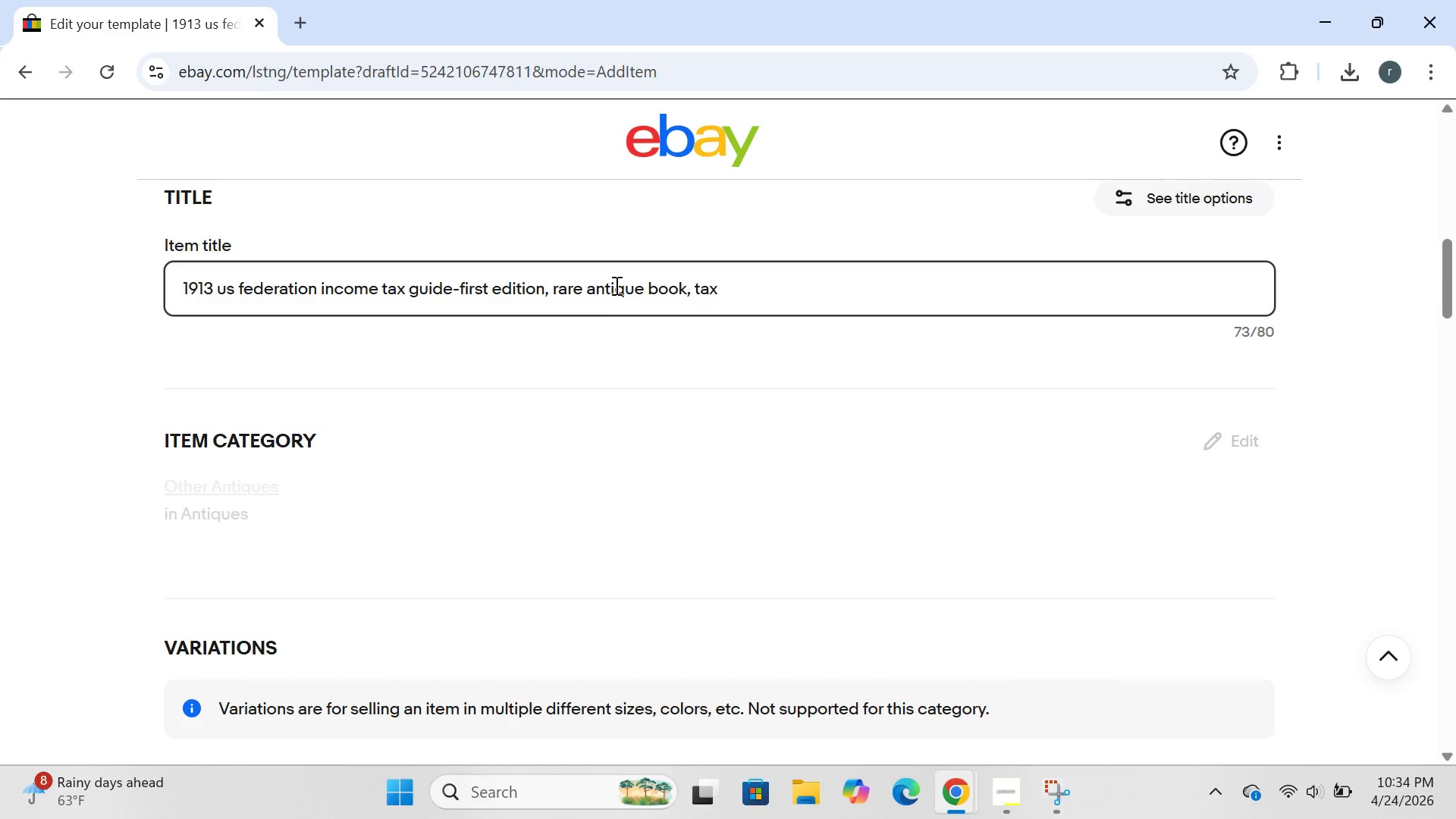 
type(histor)
 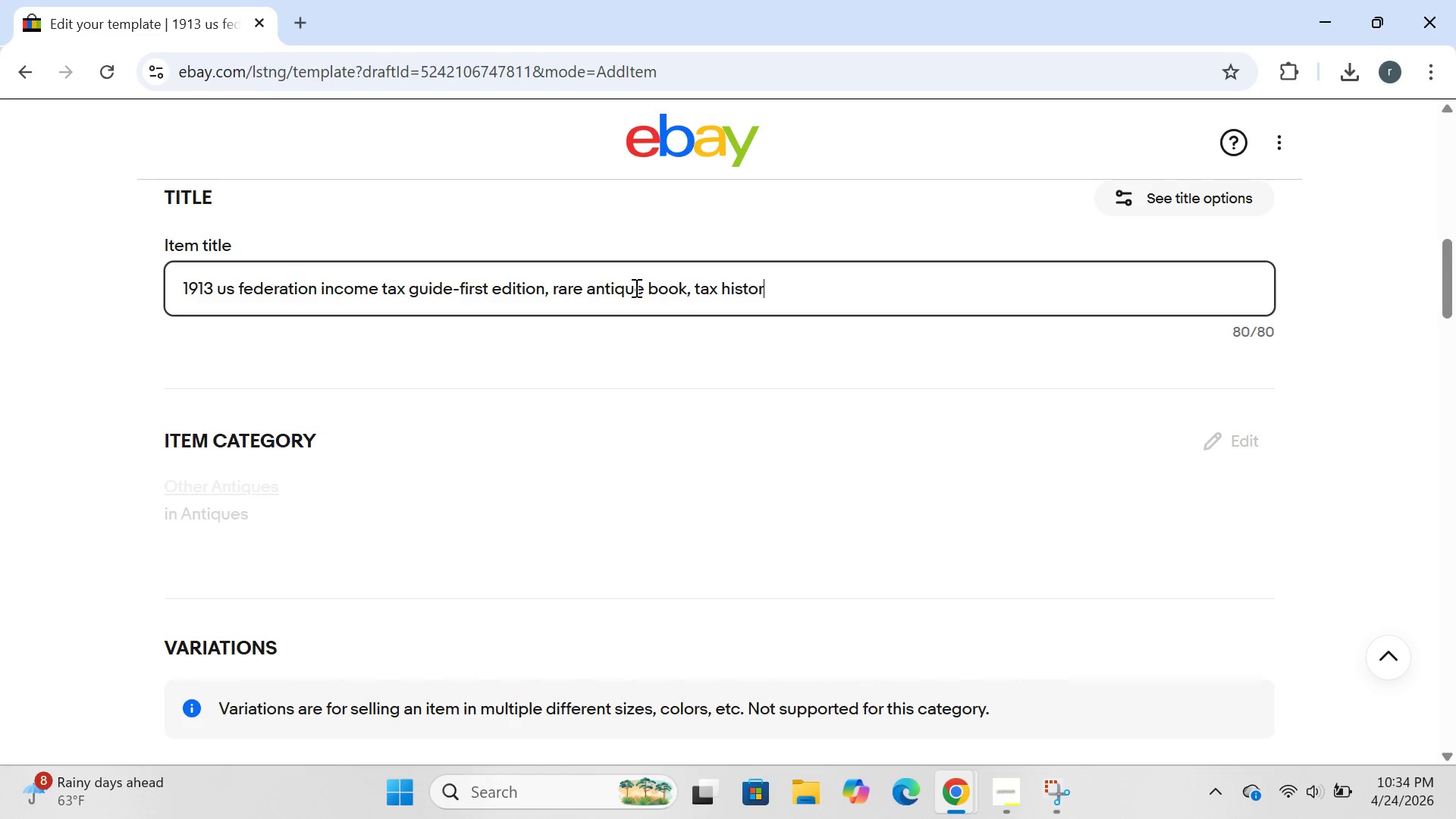 
hold_key(key=Y, duration=0.34)
 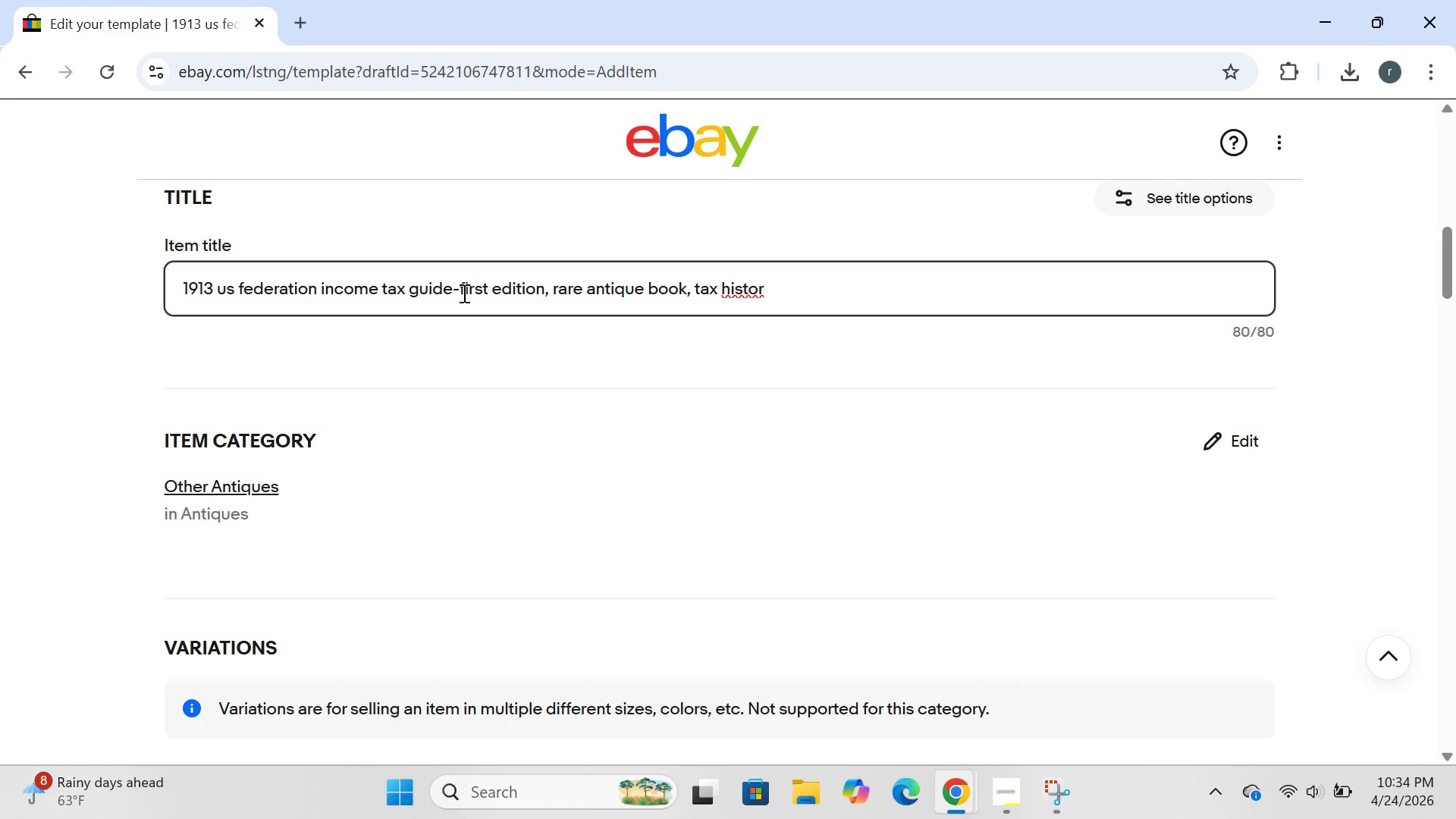 
left_click([463, 293])
 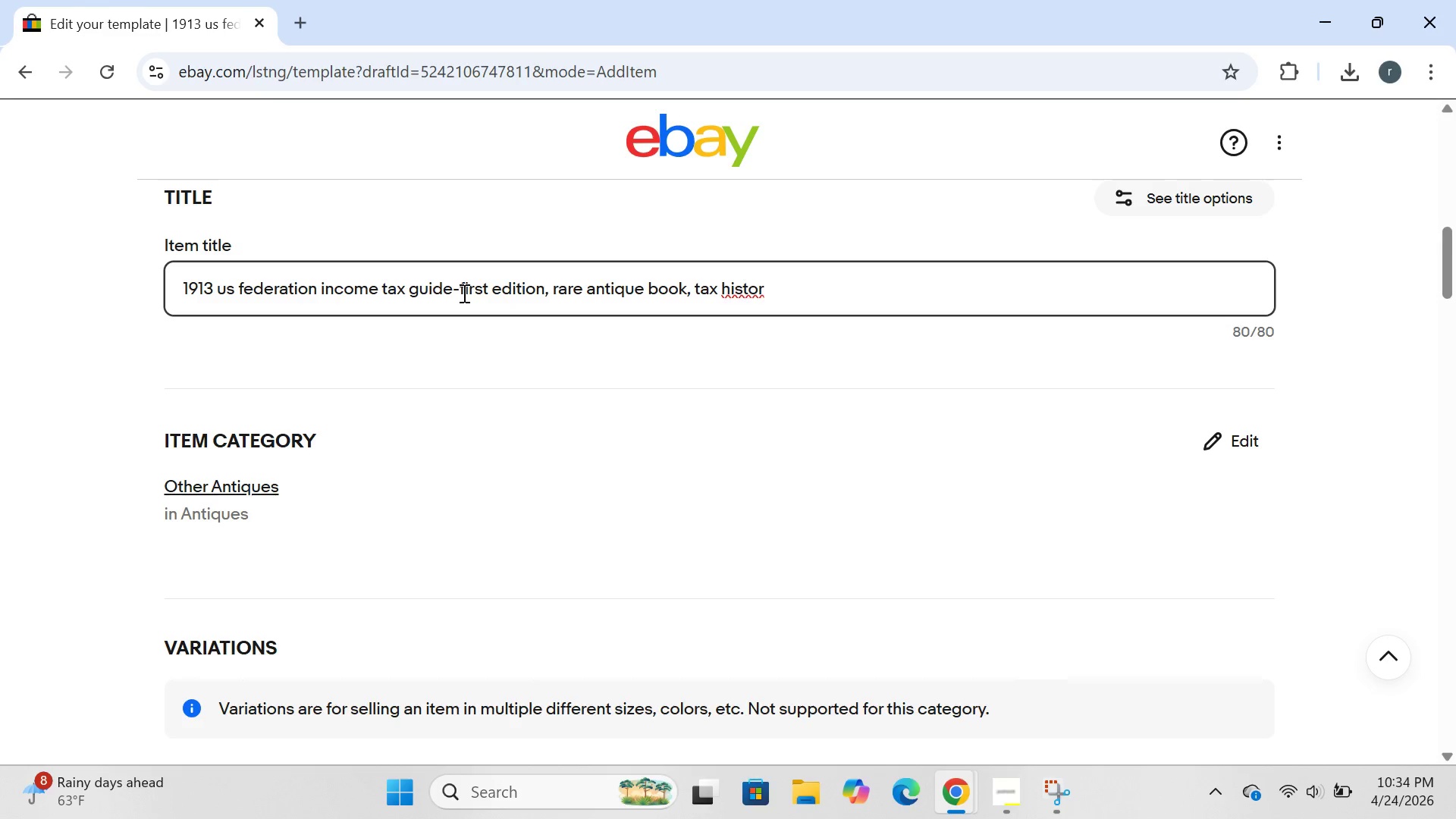 
key(Backspace)
 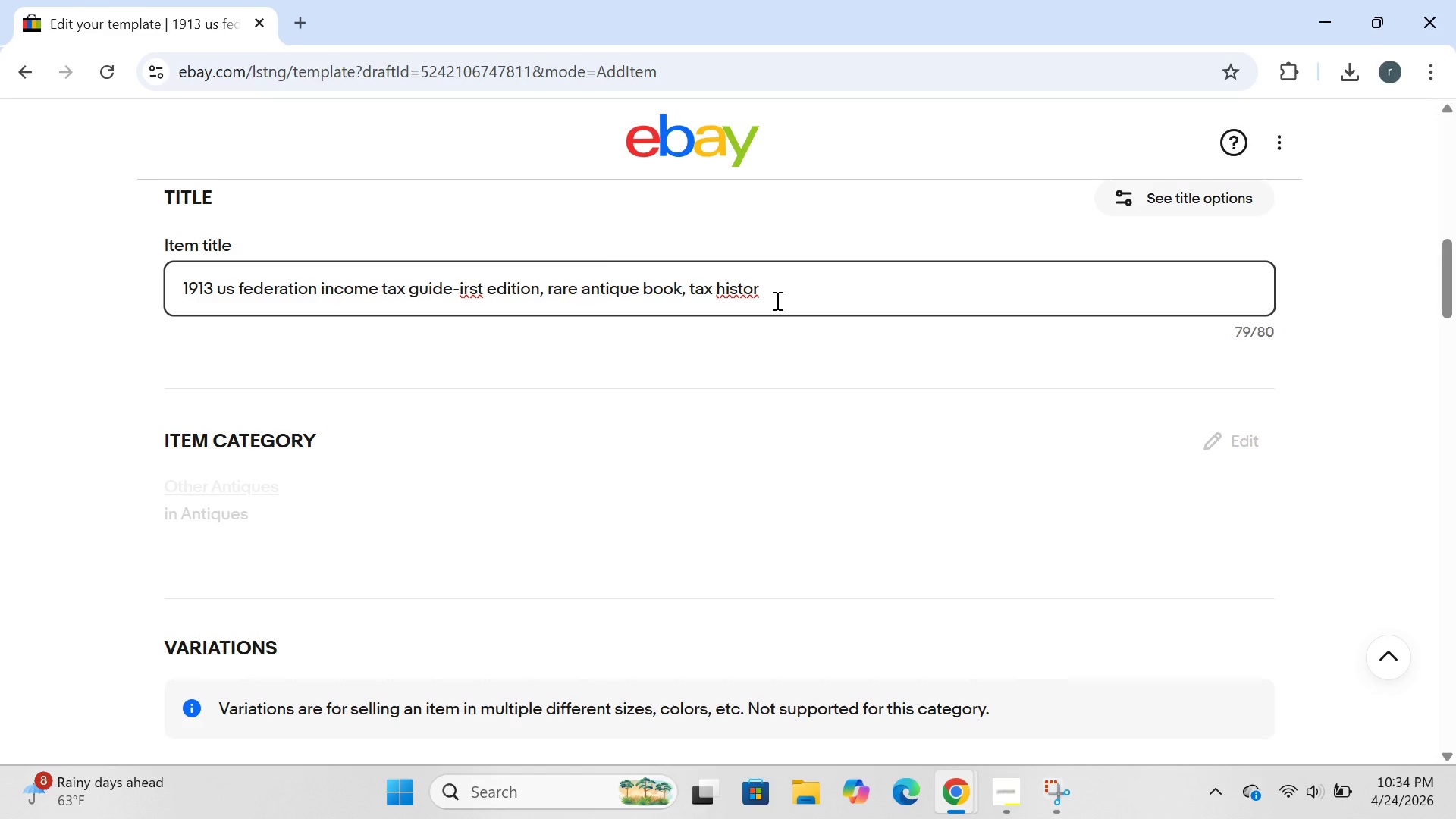 
left_click([776, 300])
 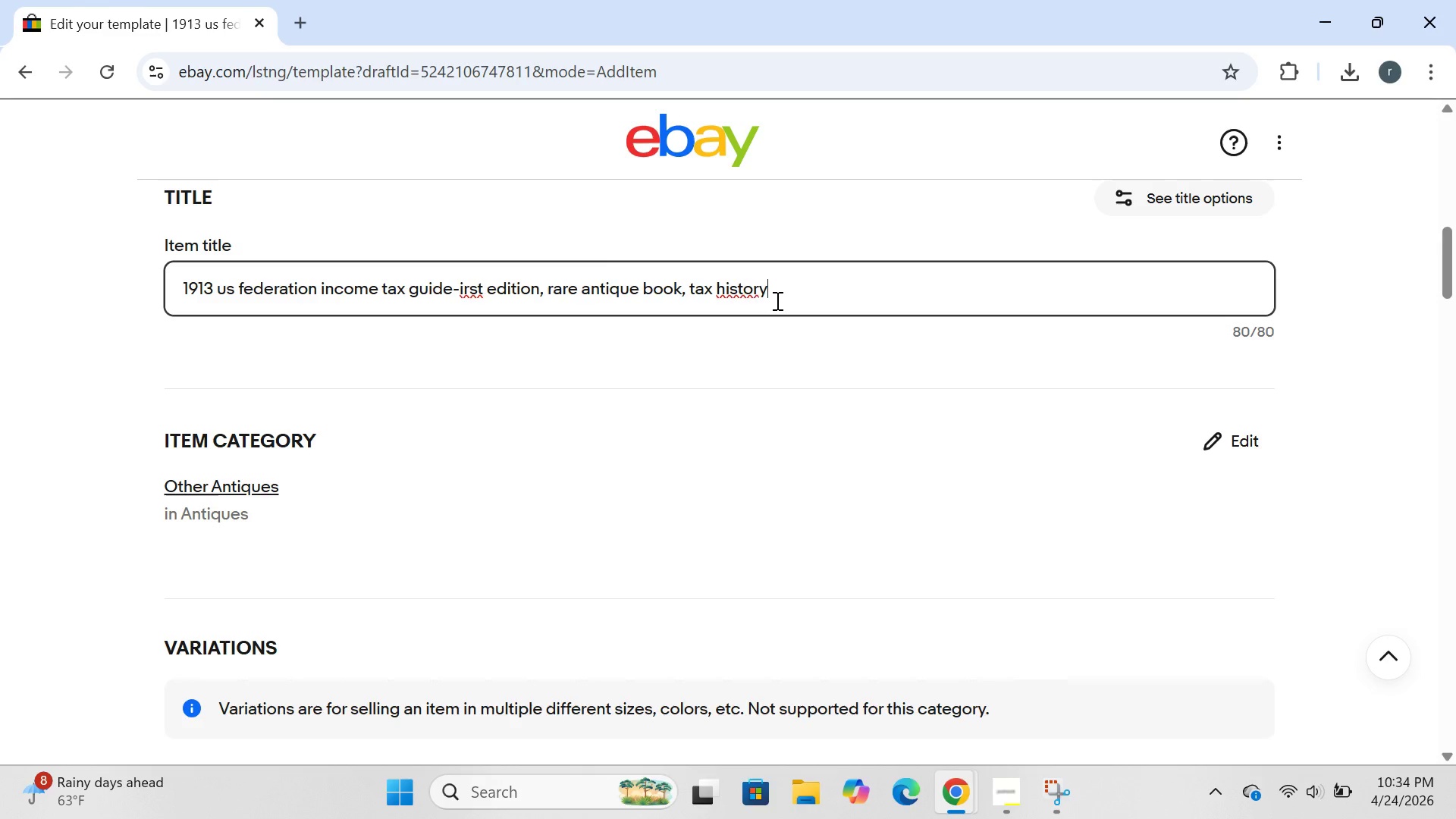 
key(Y)
 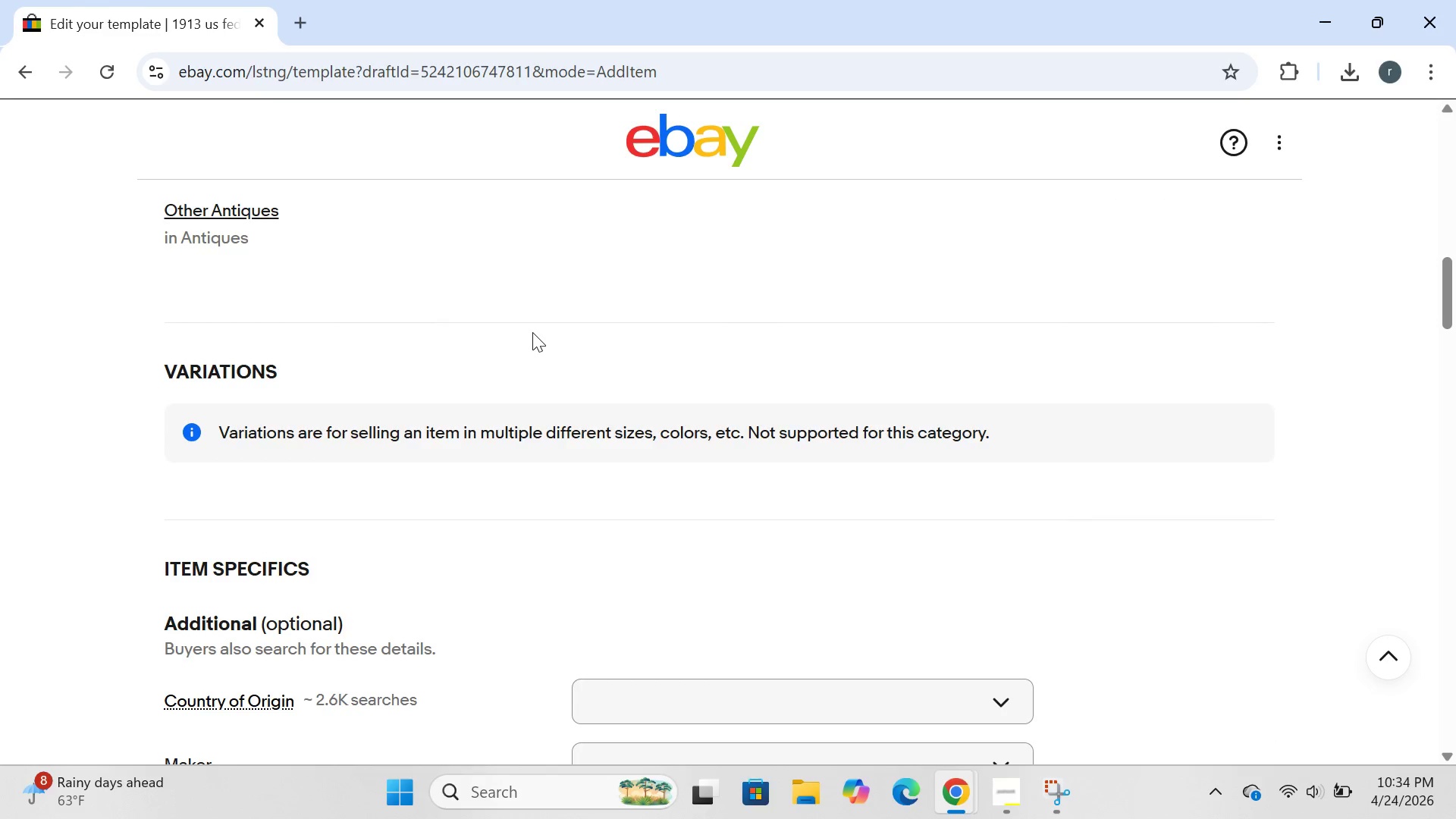 
wait(5.94)
 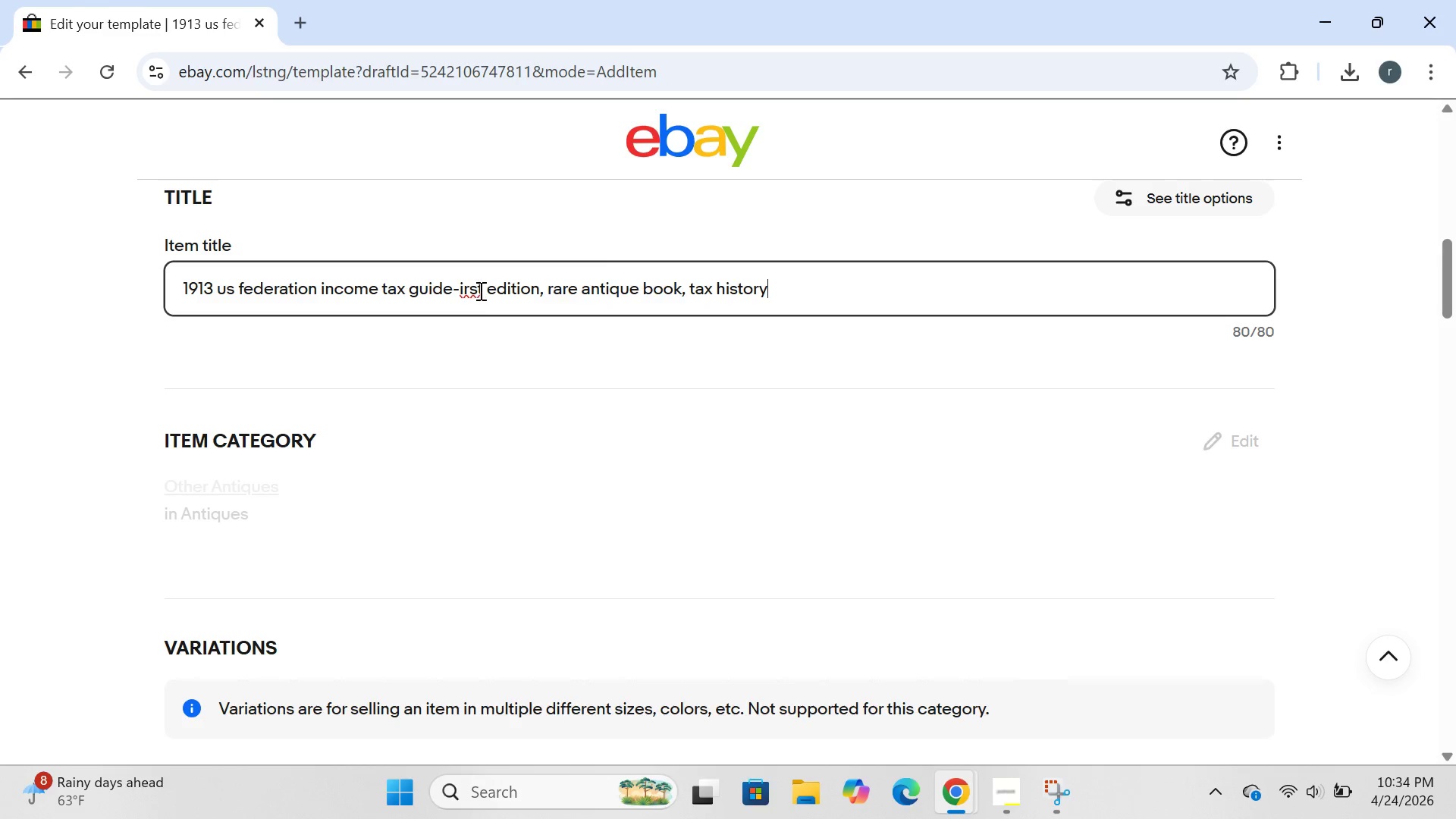 
left_click([1216, 253])
 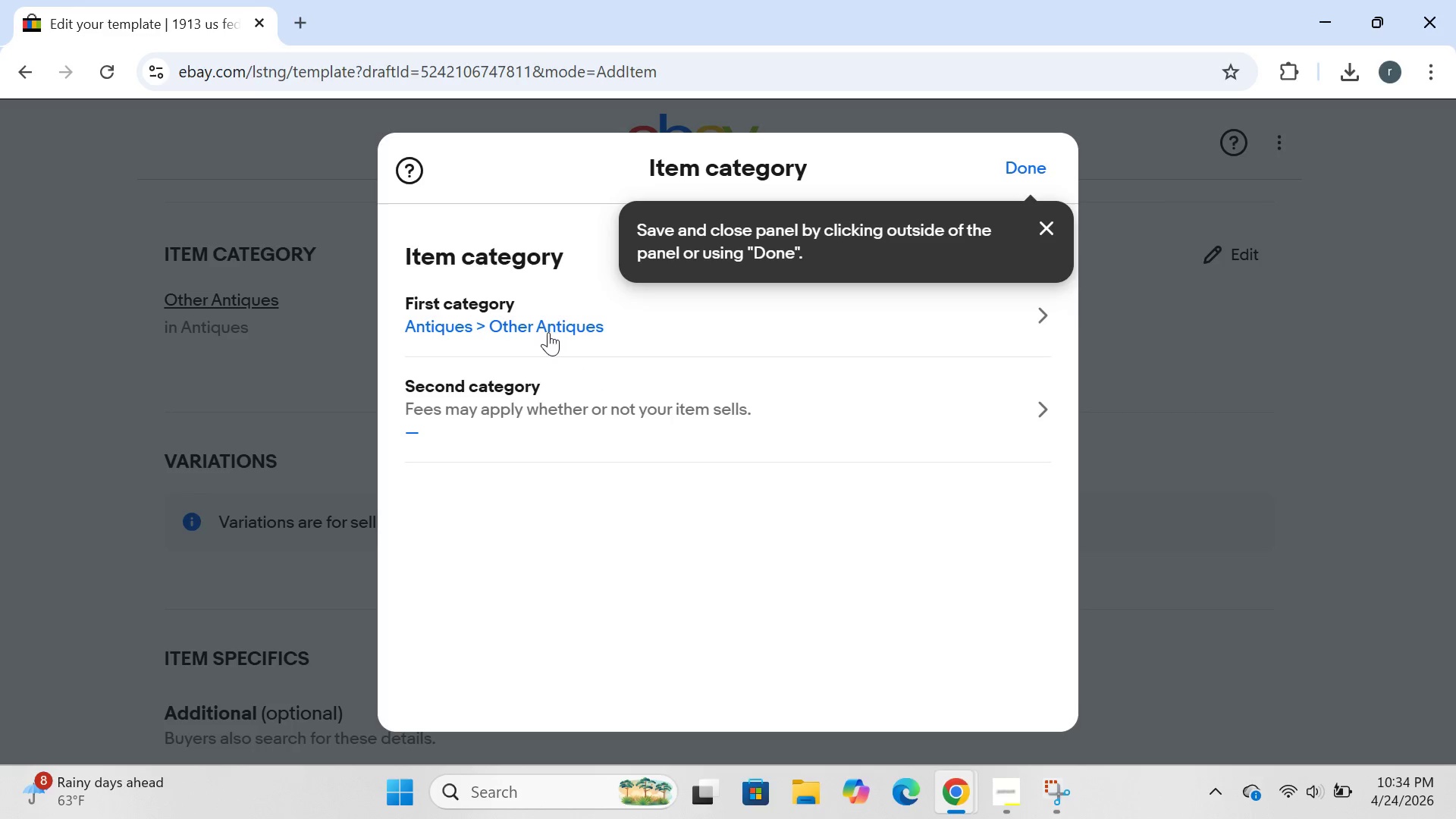 
left_click([433, 328])
 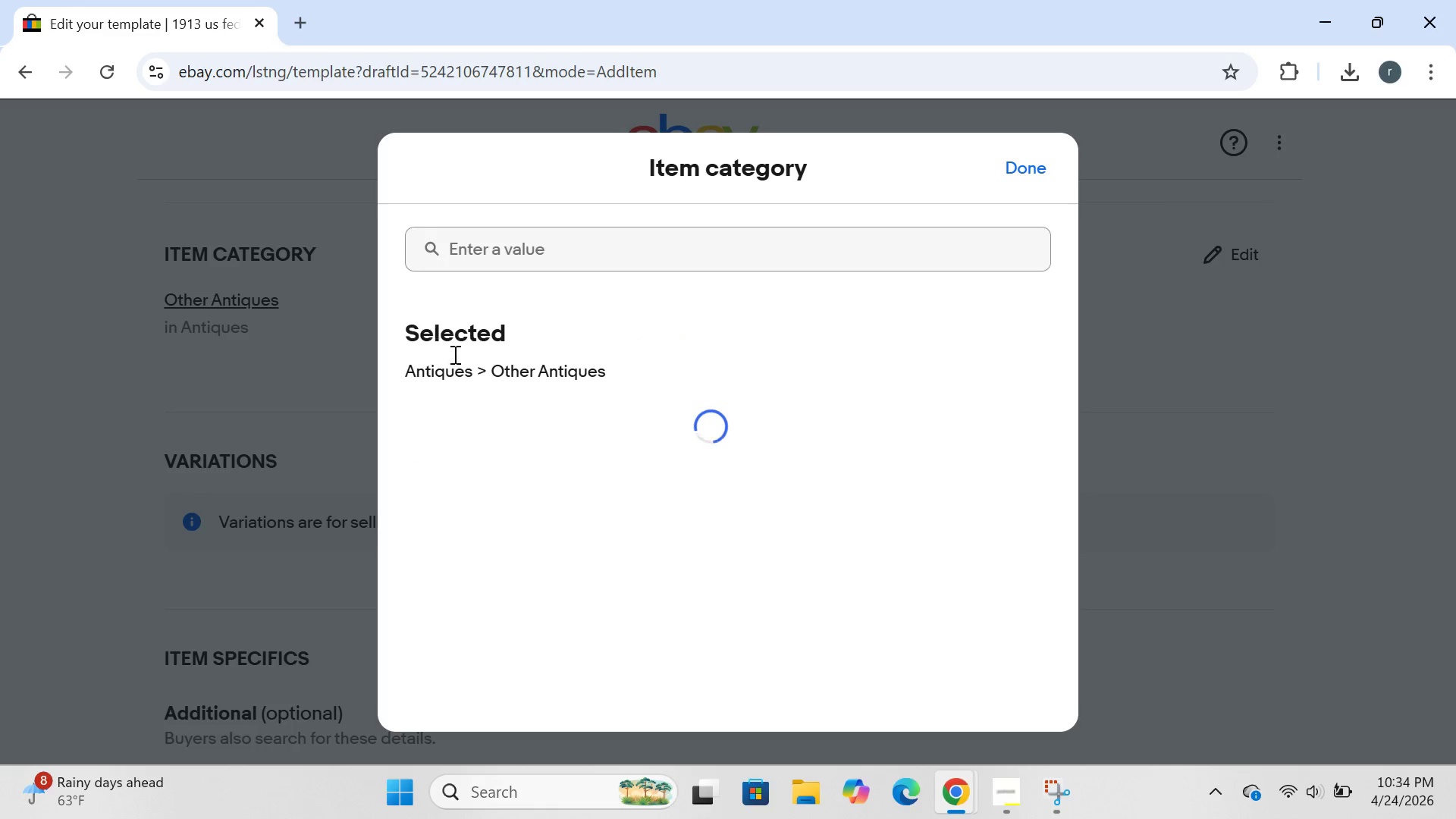 
mouse_move([590, 498])
 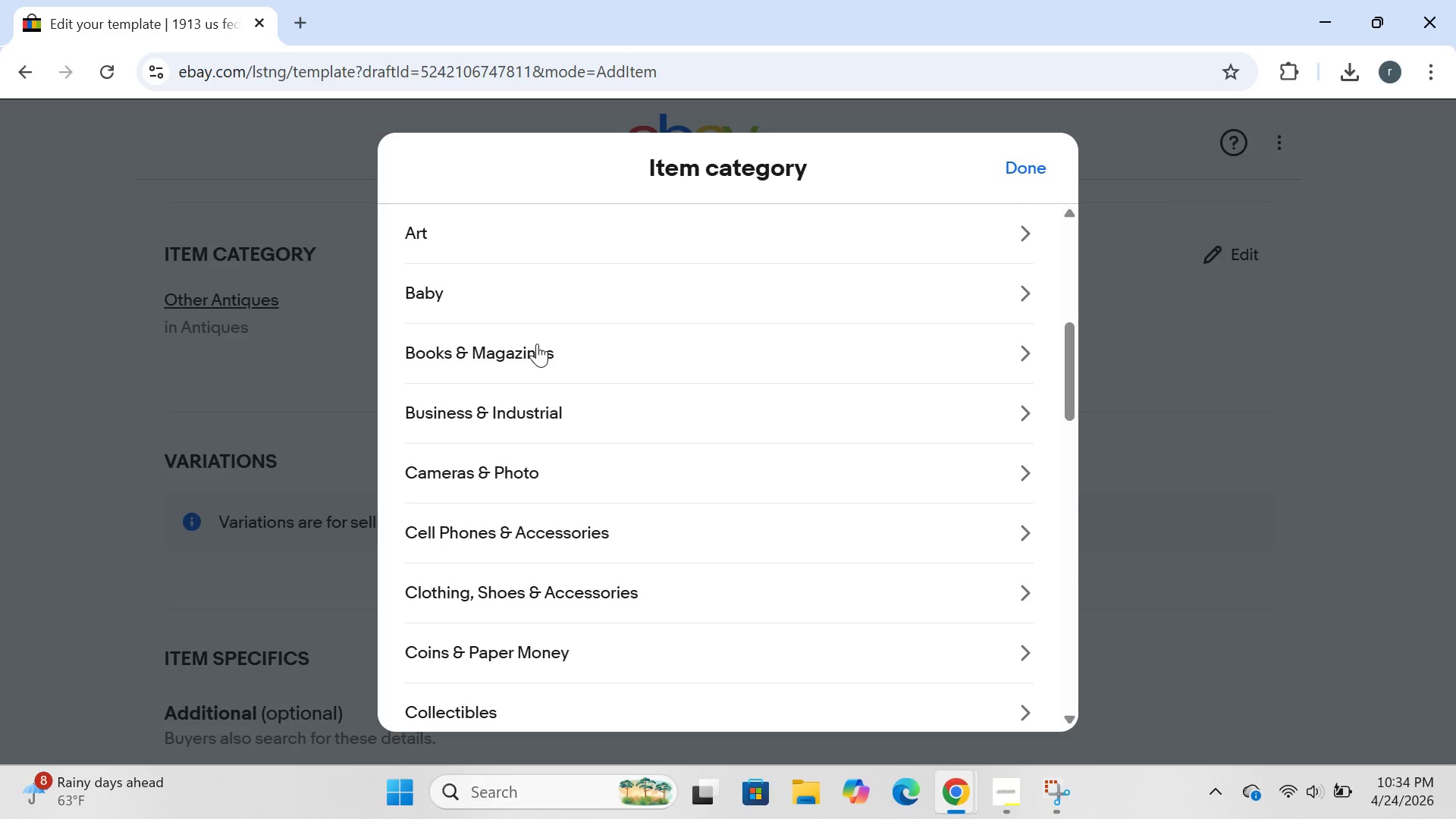 
left_click([537, 344])
 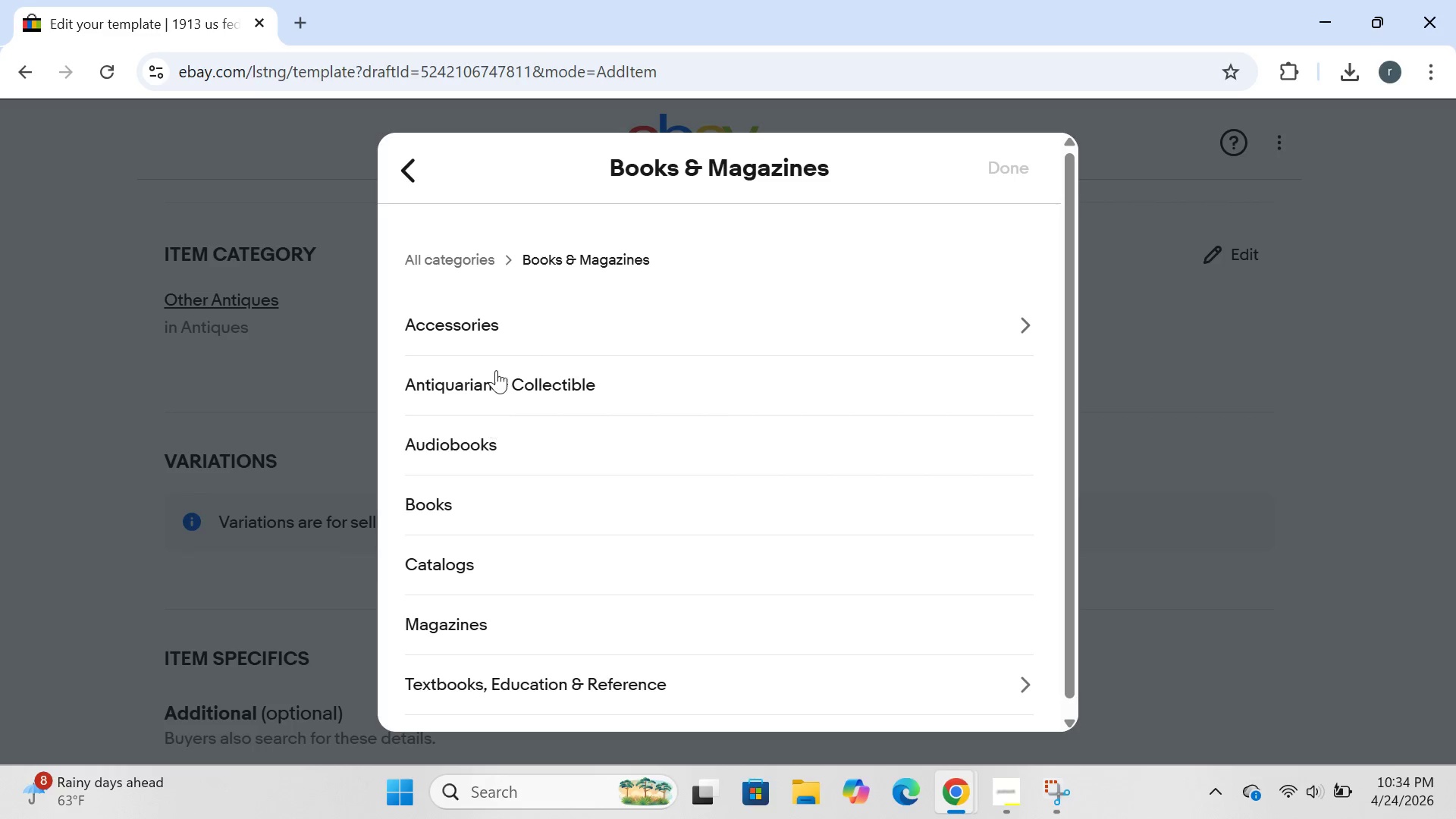 
left_click([494, 377])
 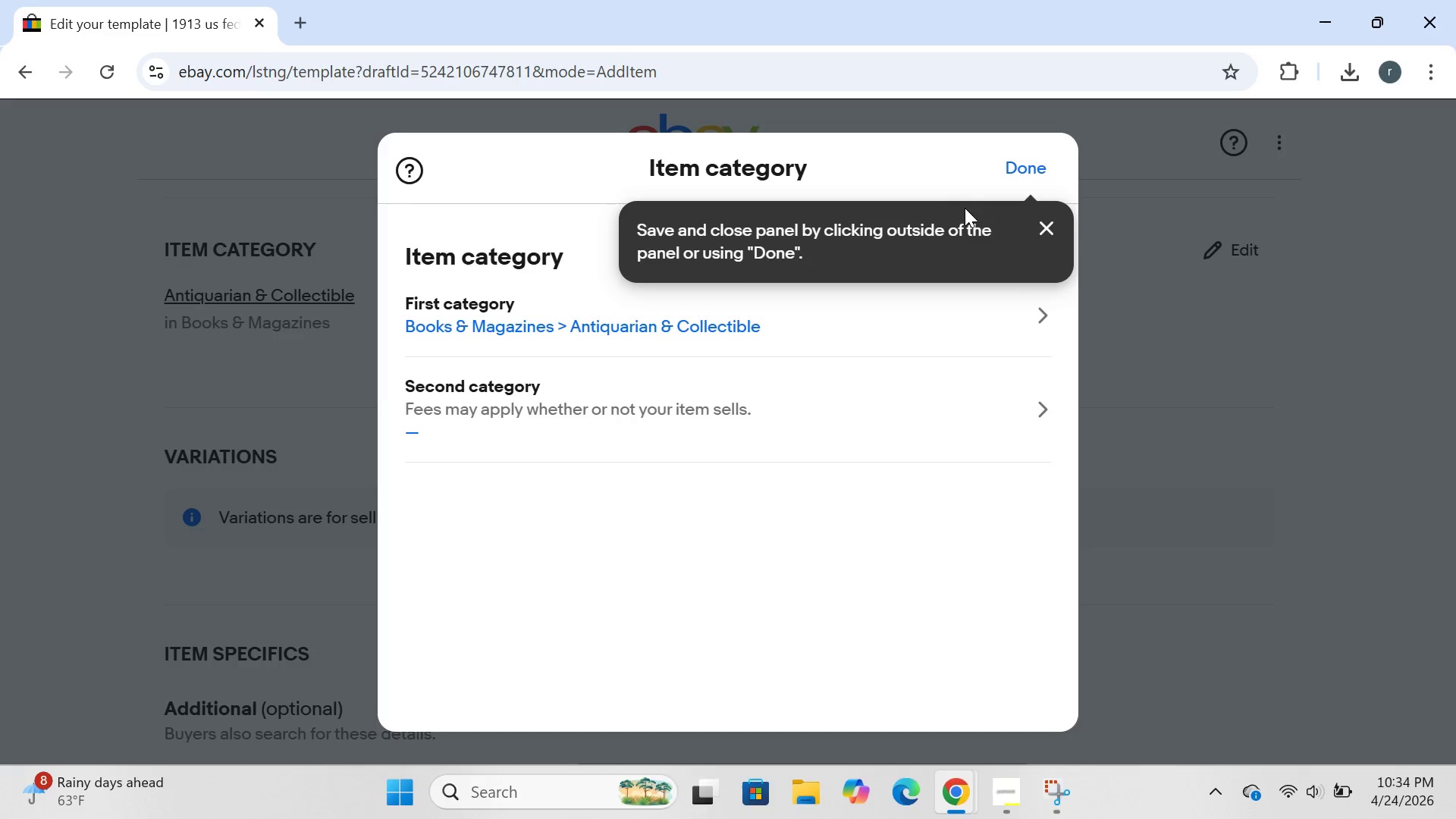 
left_click([1010, 178])
 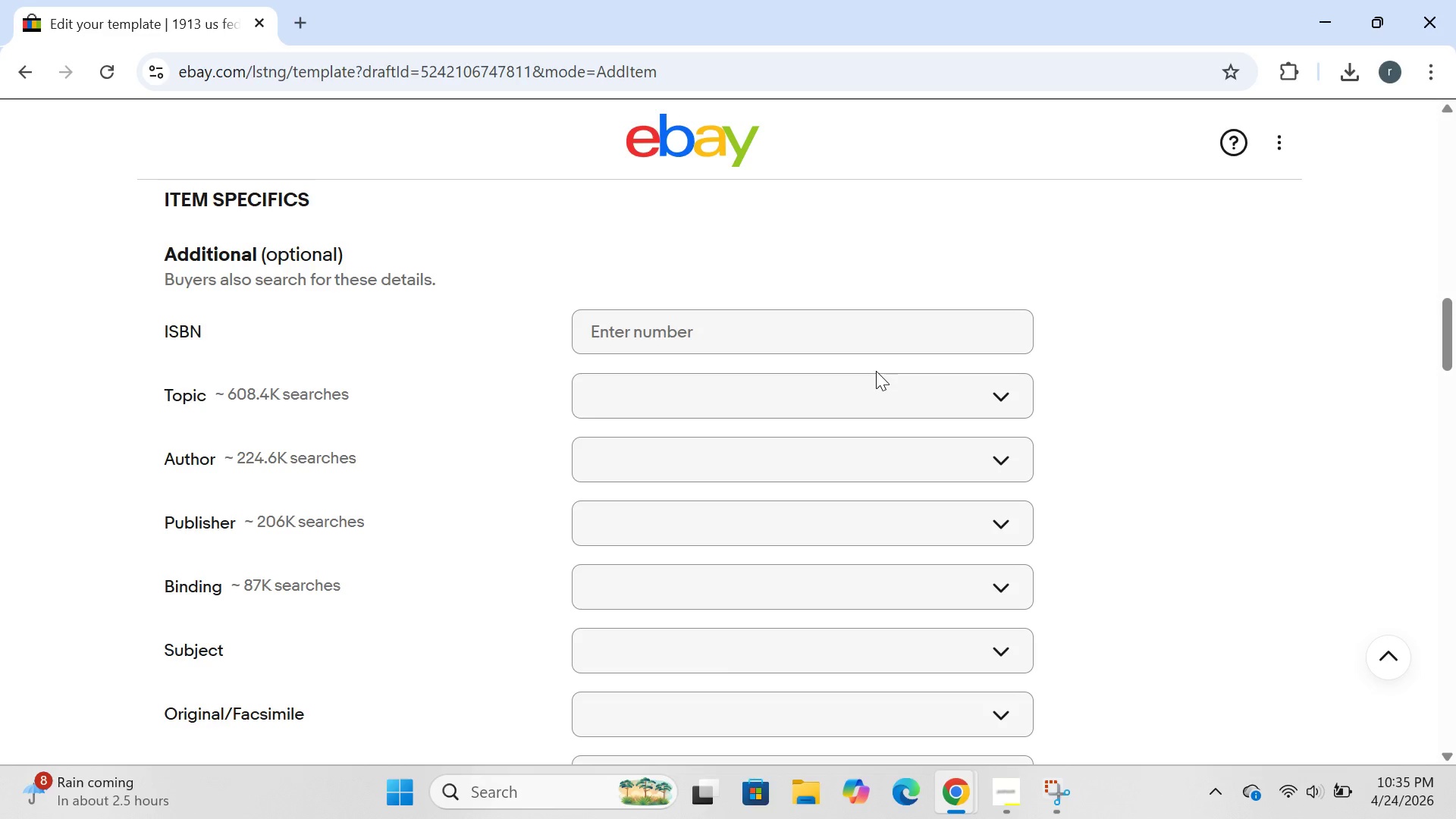 
wait(37.47)
 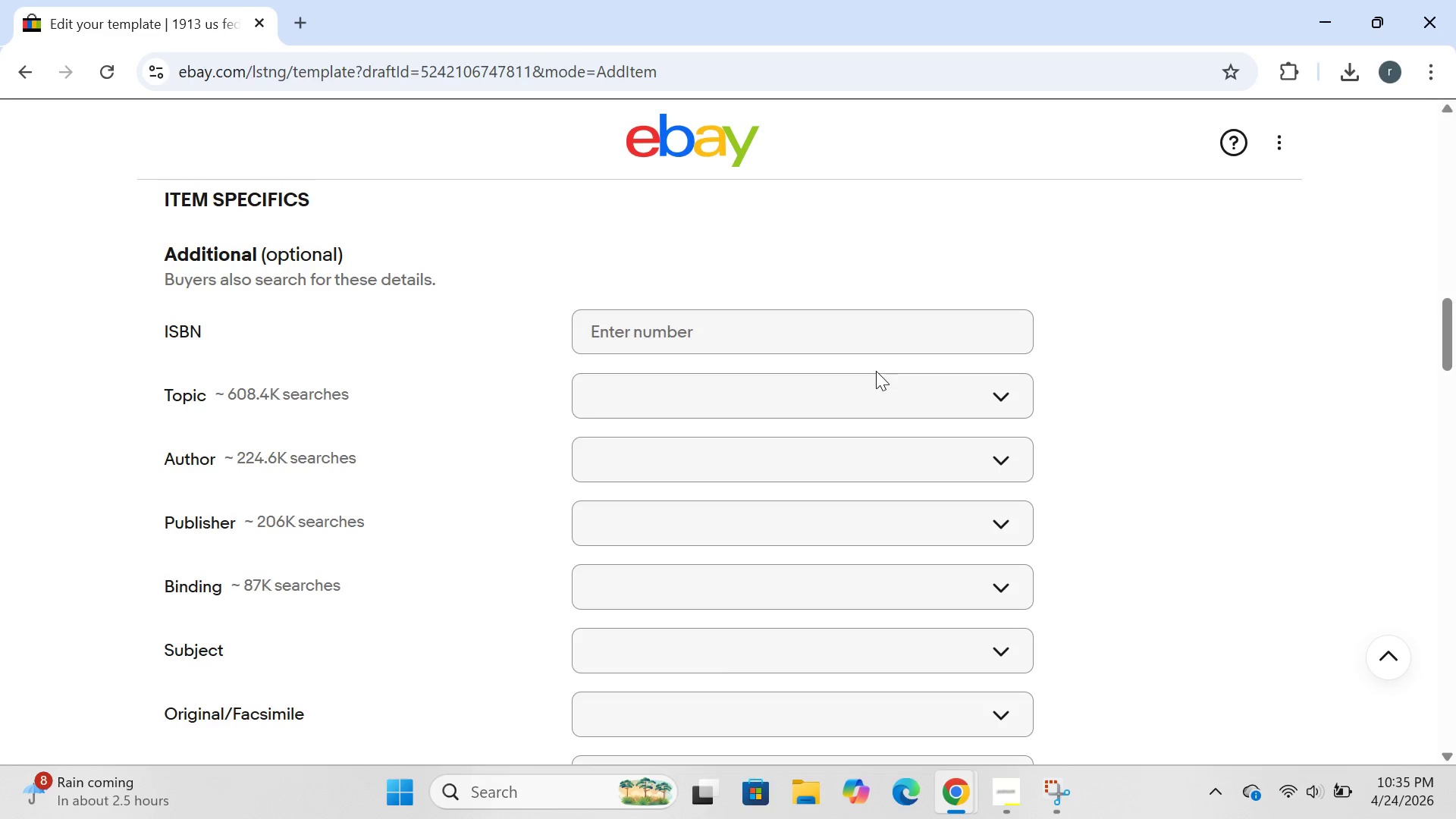 
left_click([719, 404])
 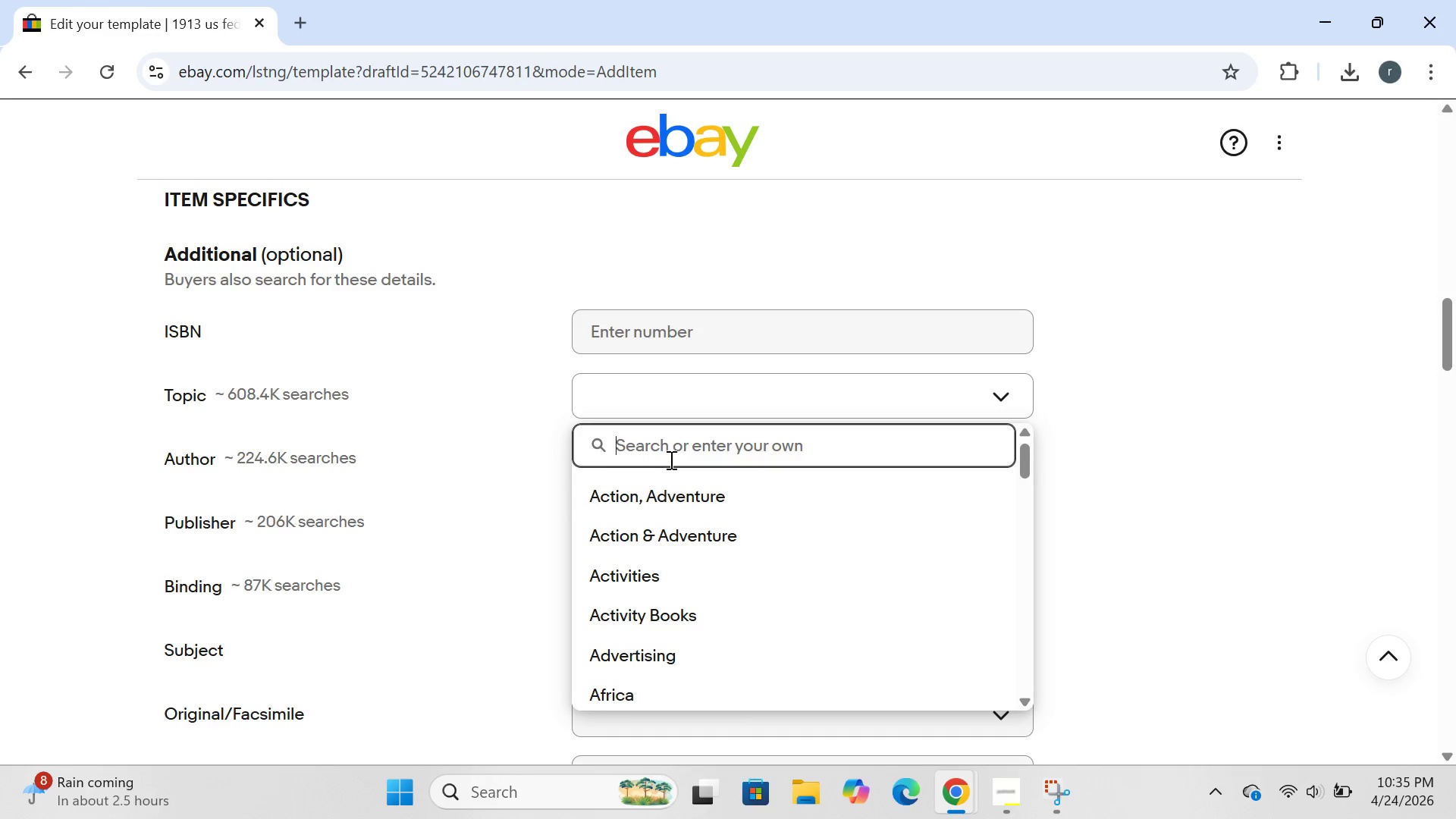 
type(tax history)
 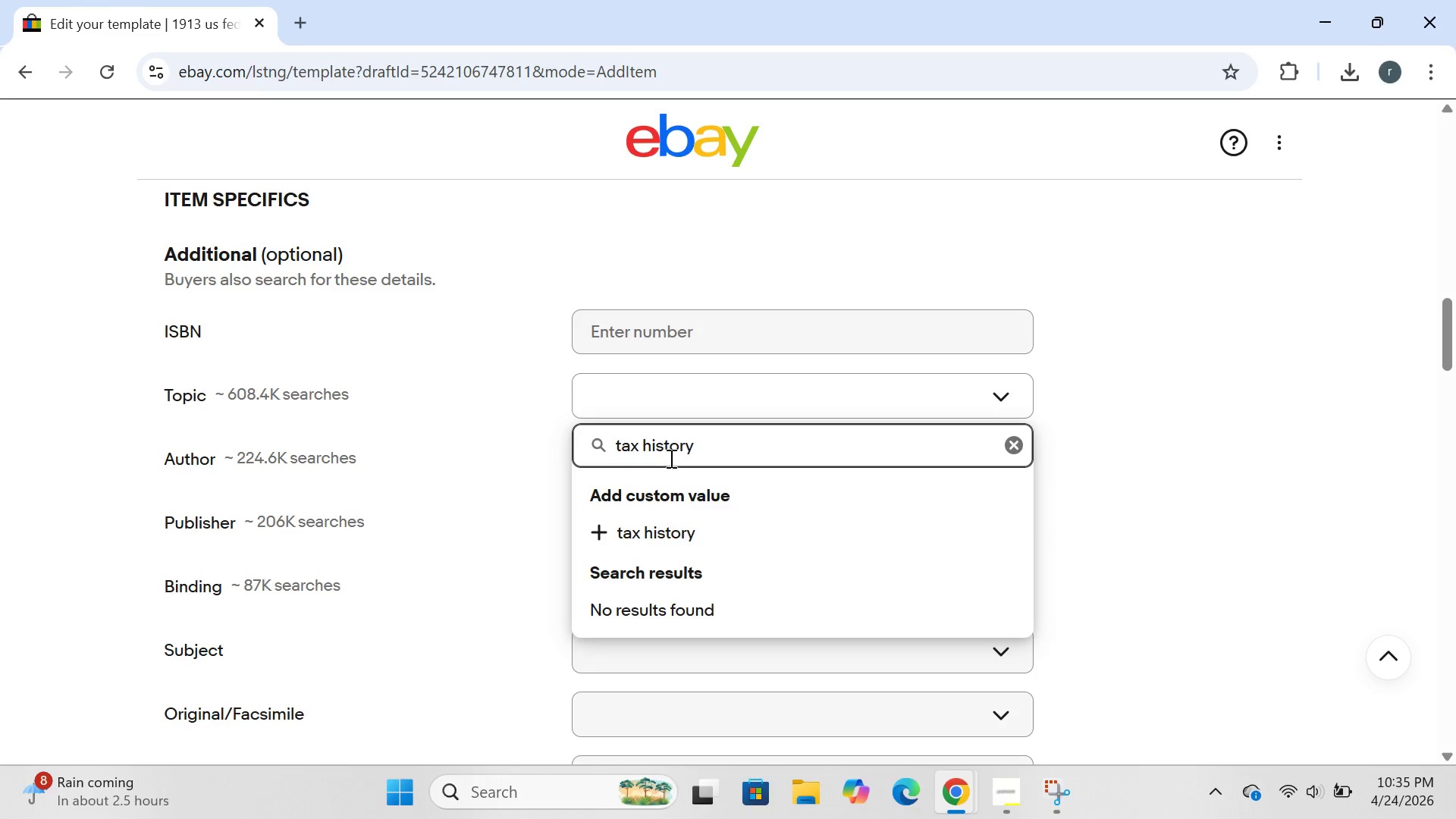 
key(Enter)
 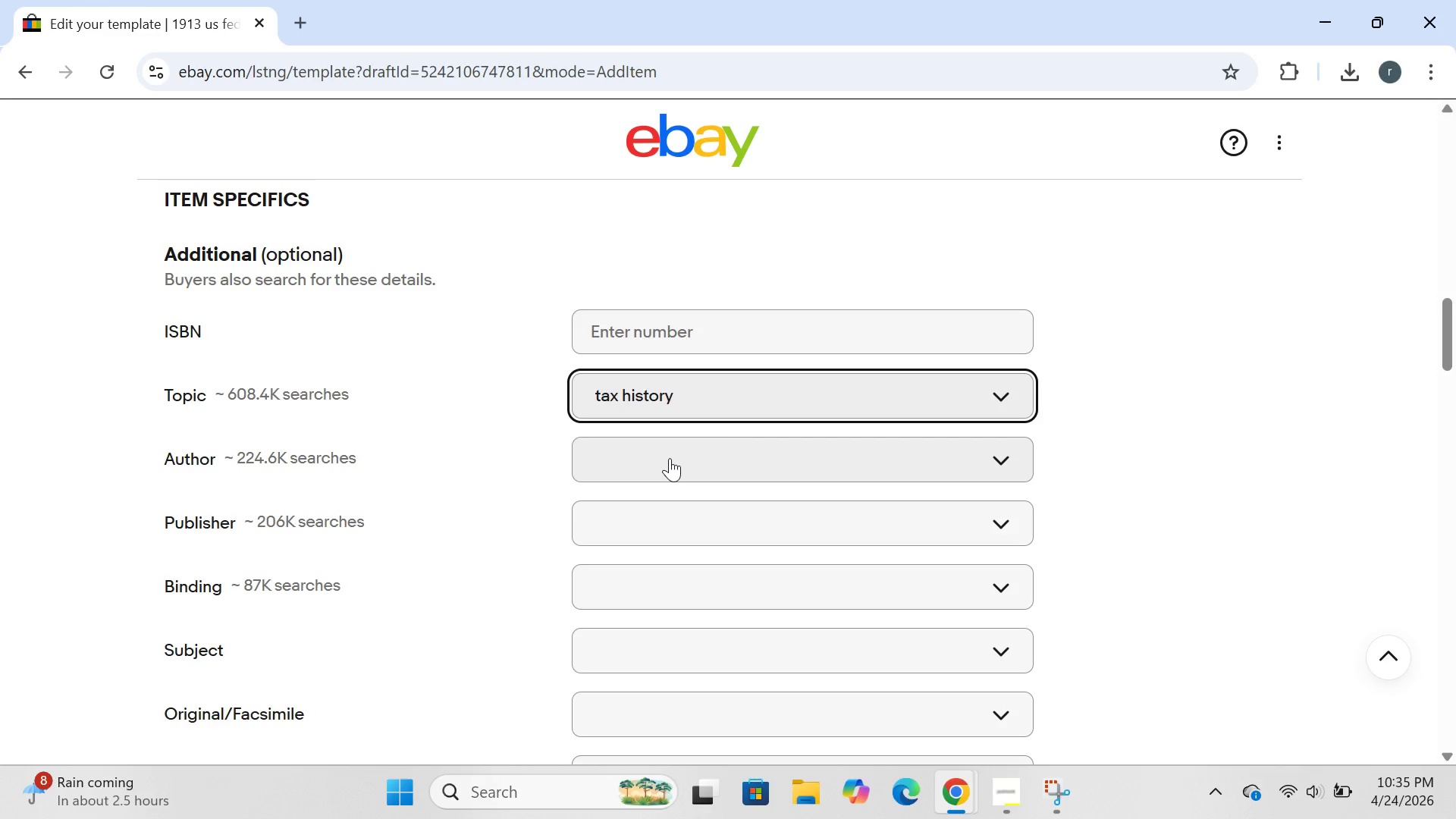 
left_click([670, 458])
 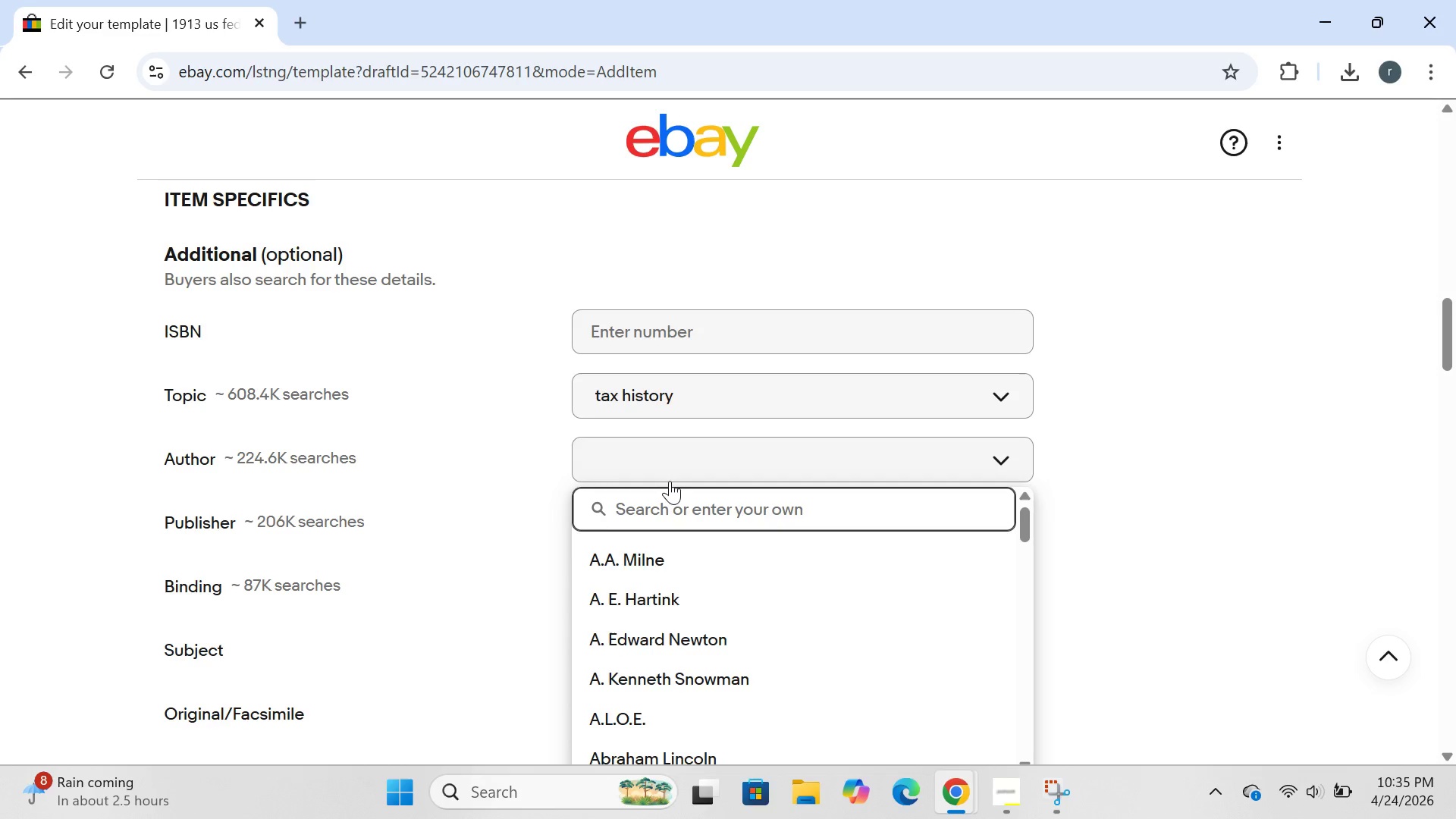 
type(us government)
 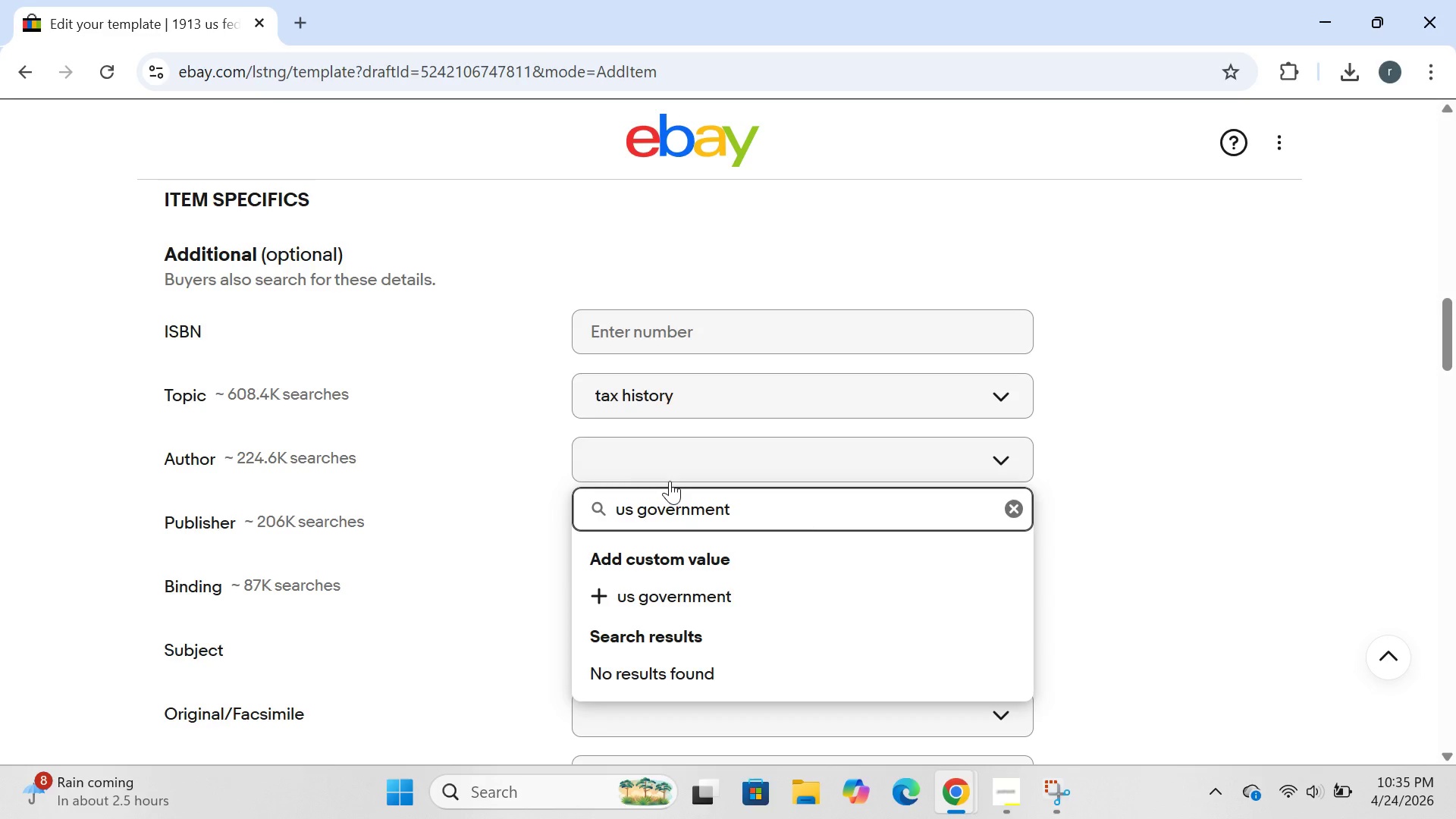 
key(Enter)
 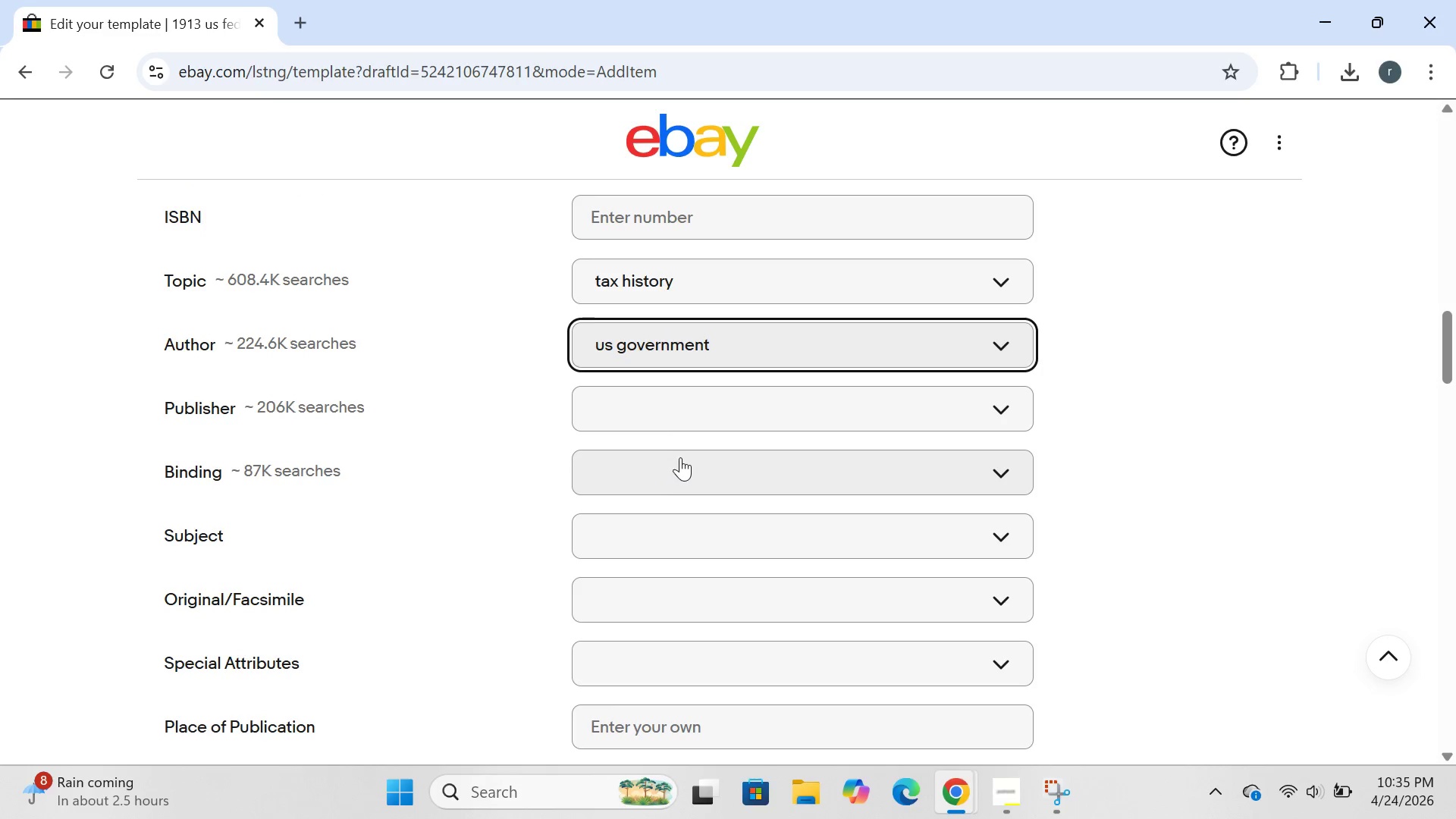 
left_click([707, 400])
 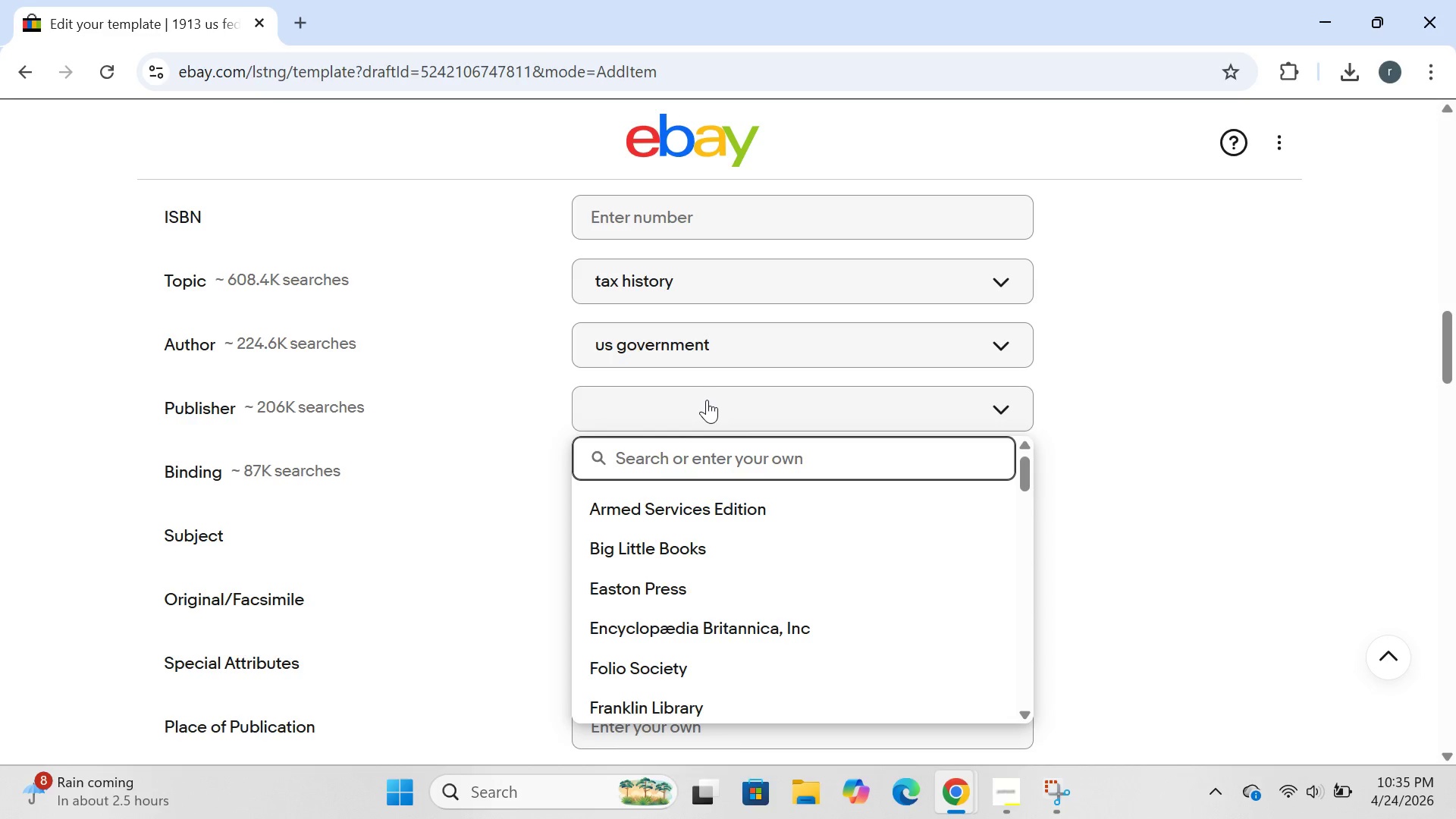 
wait(6.61)
 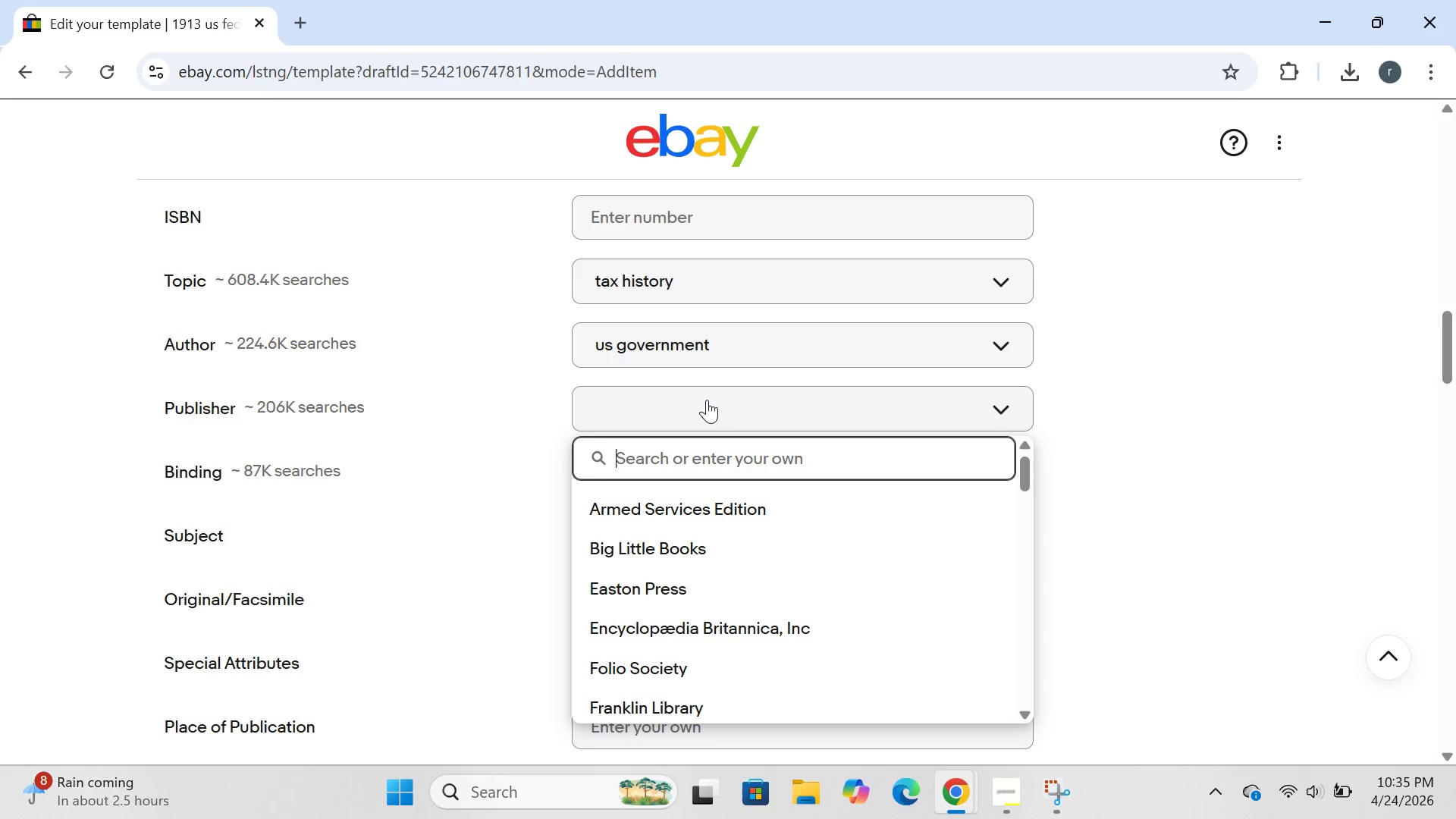 
type(us govew)
key(Backspace)
 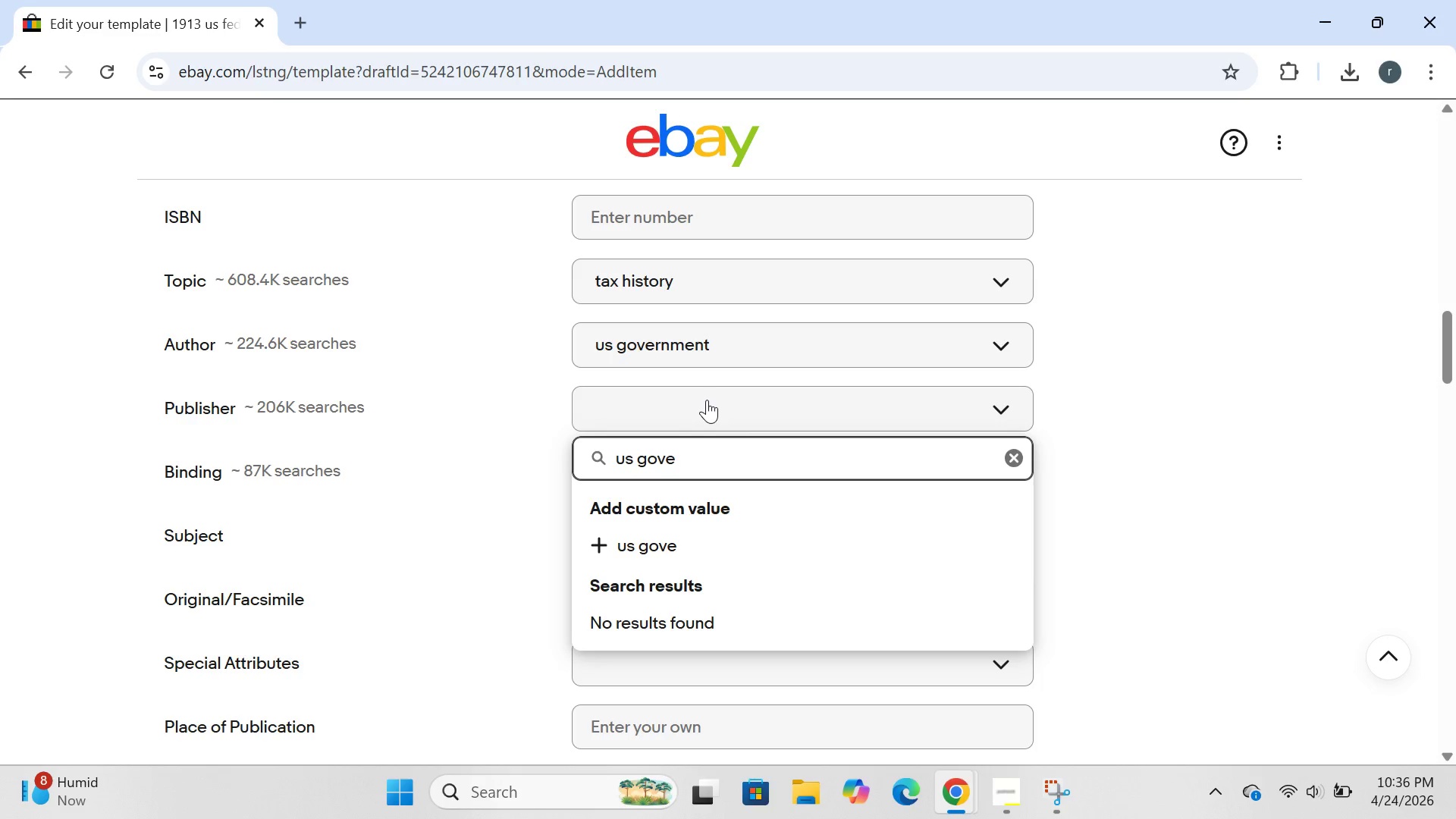 
wait(22.53)
 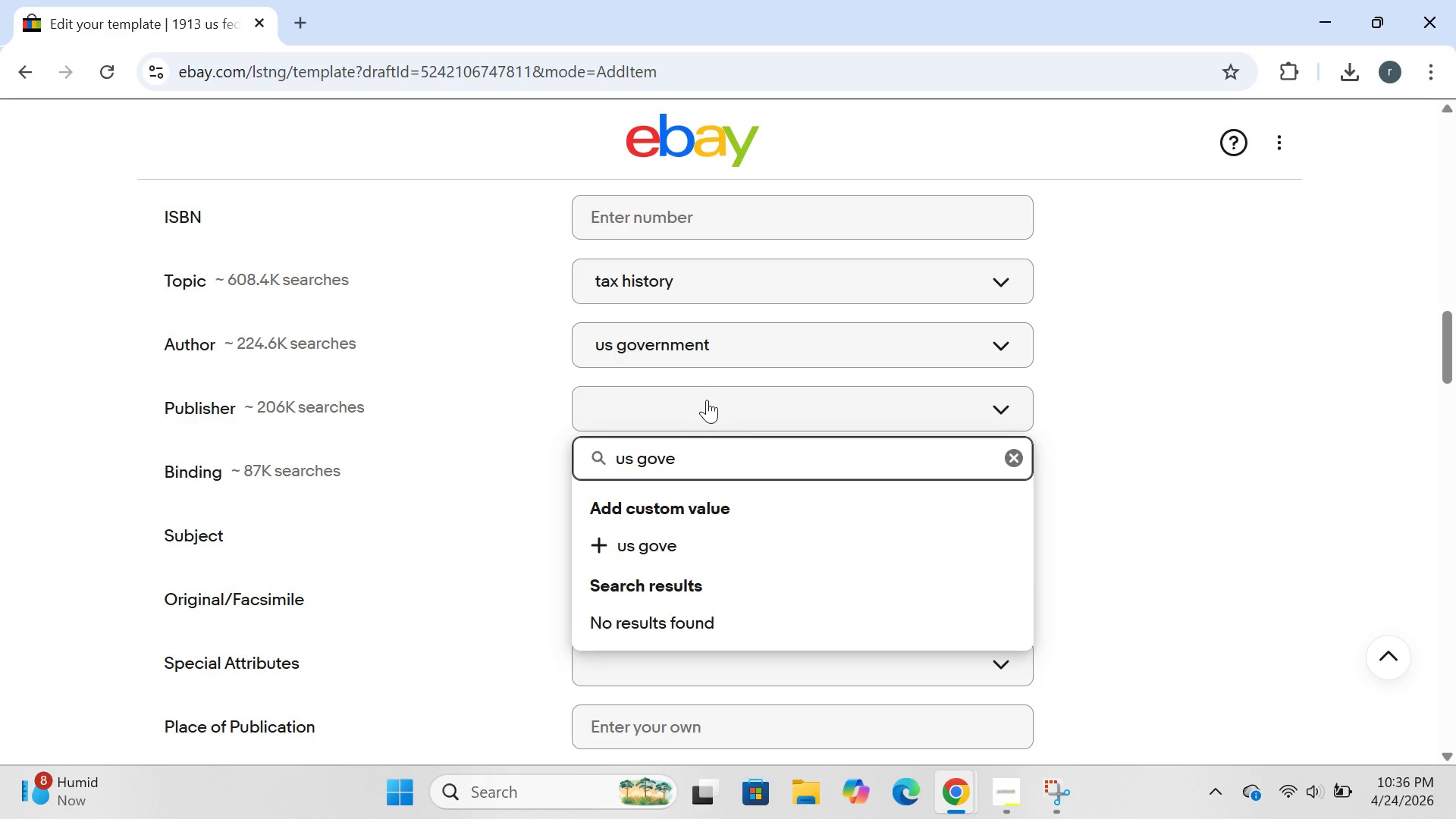 
type(rnment printing office)
 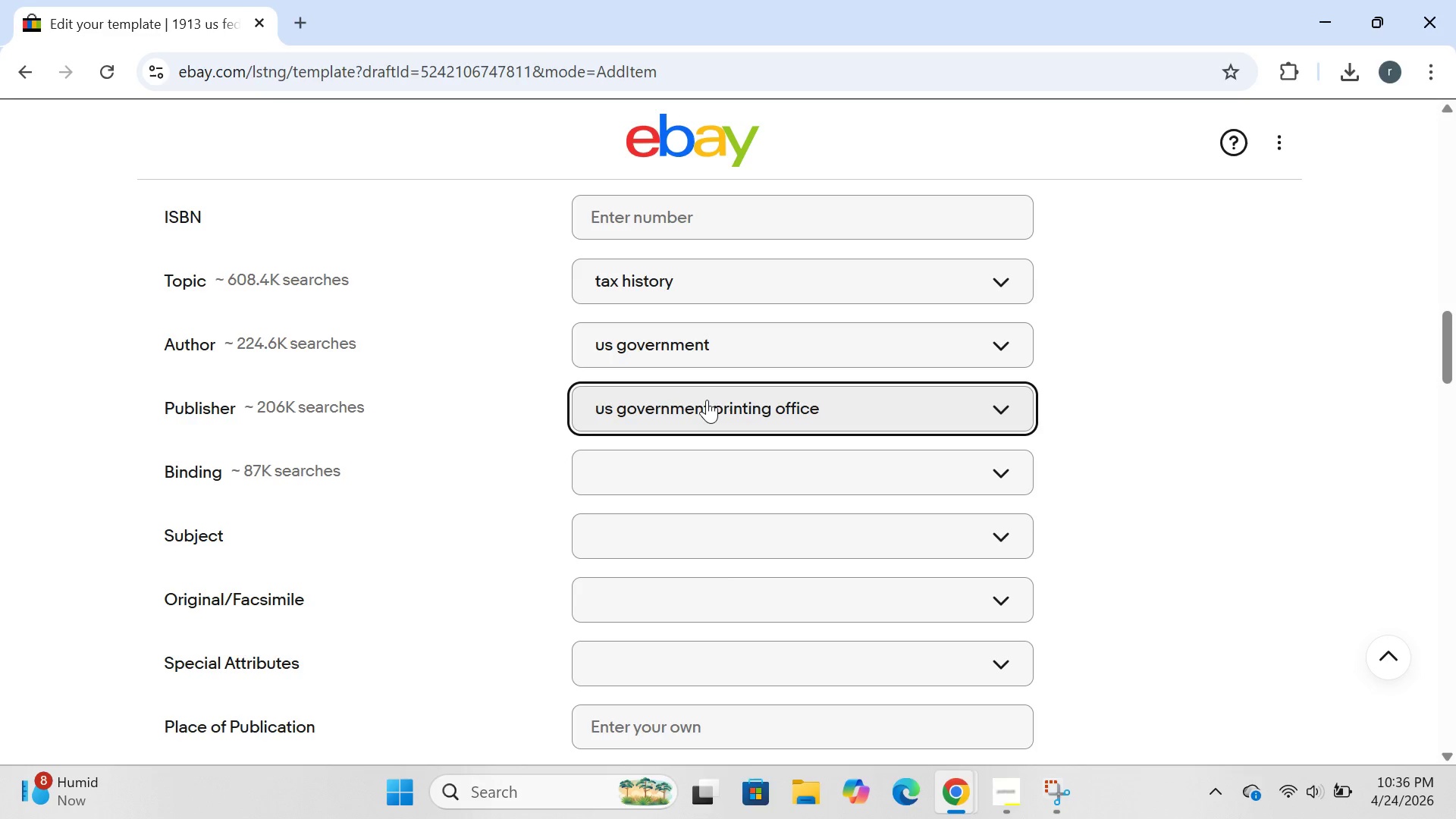 
key(Enter)
 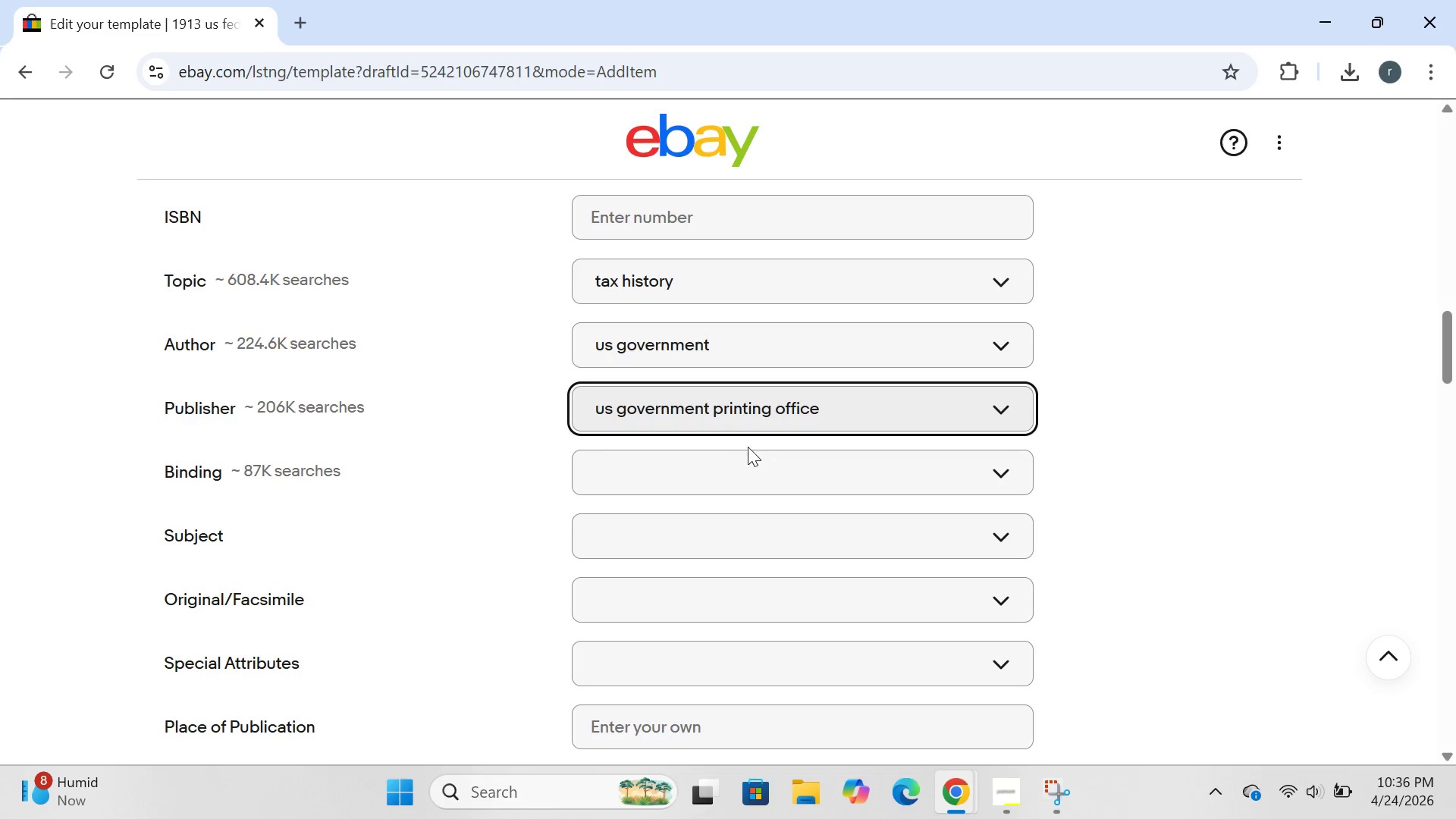 
left_click([736, 470])
 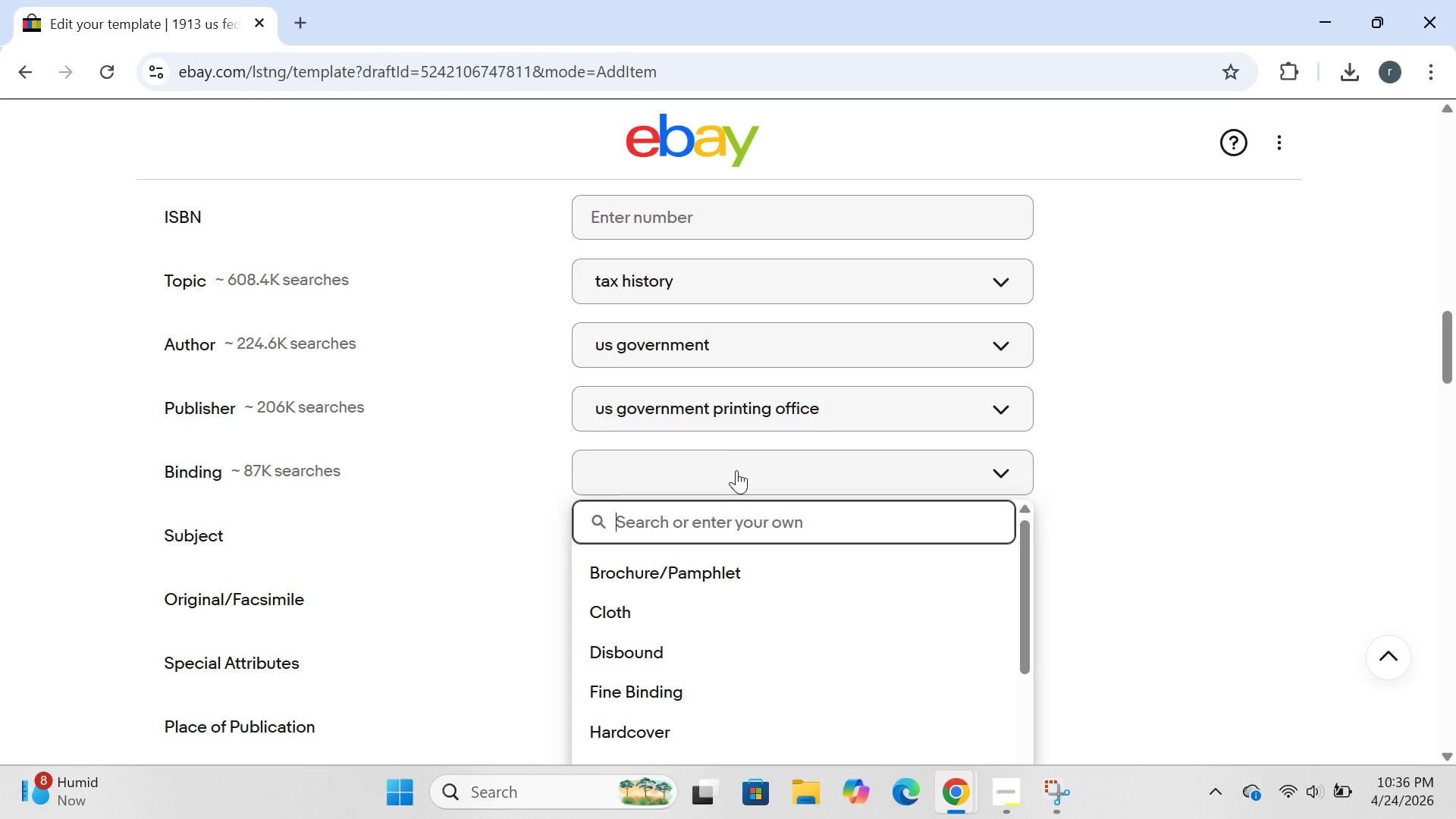 
type(sp)
key(Backspace)
type(o)
 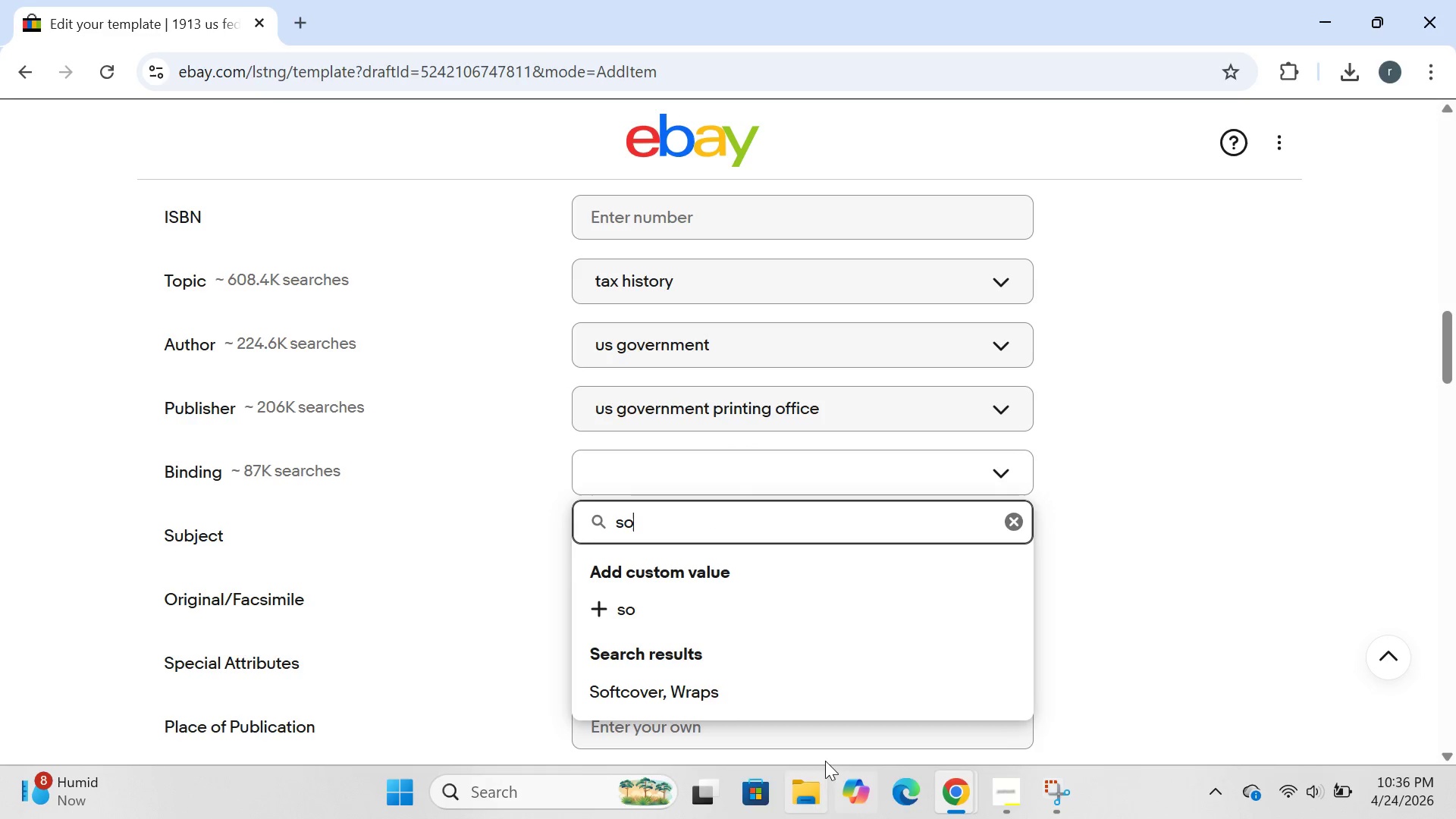 
left_click([695, 682])
 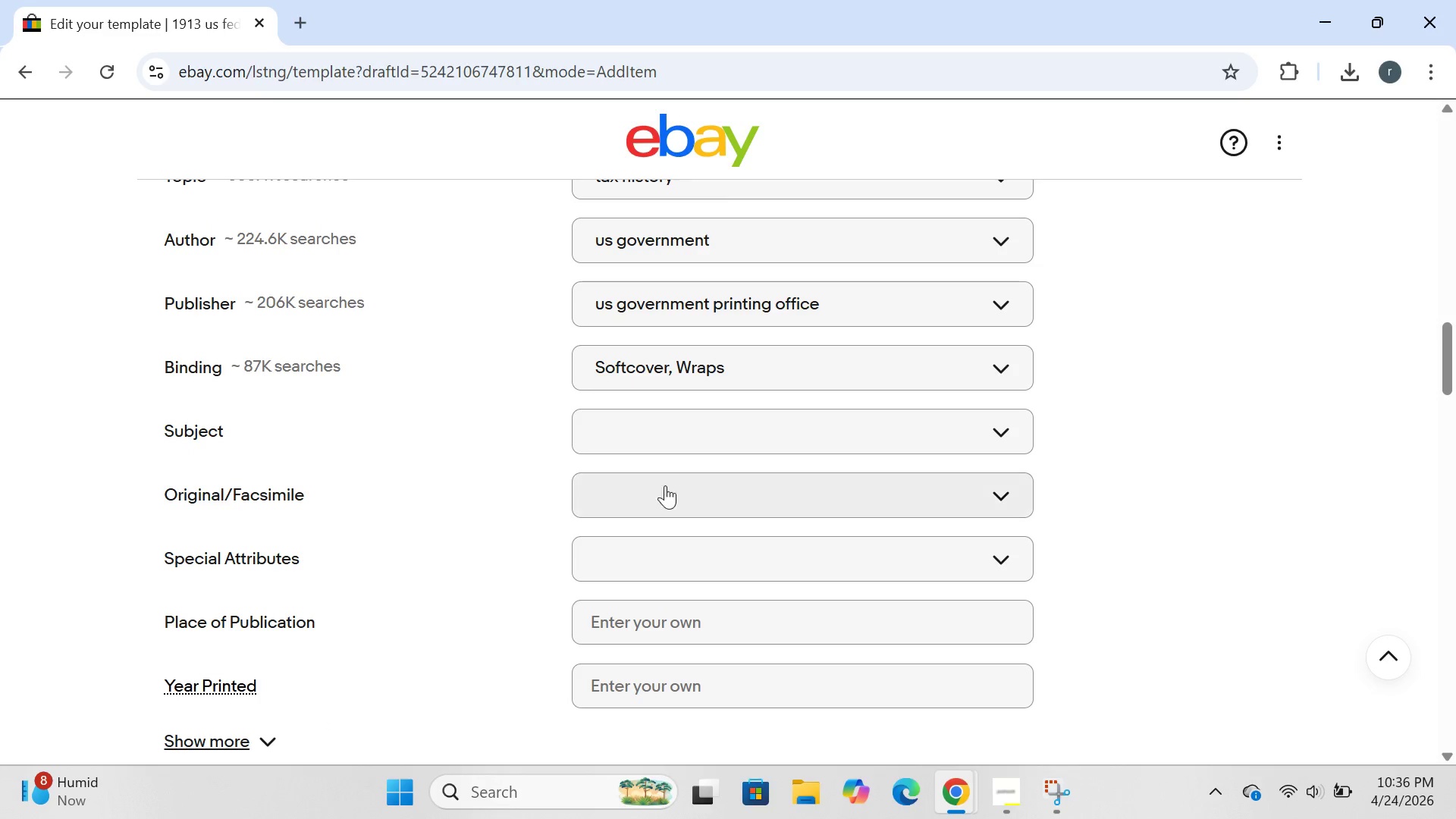 
left_click([694, 419])
 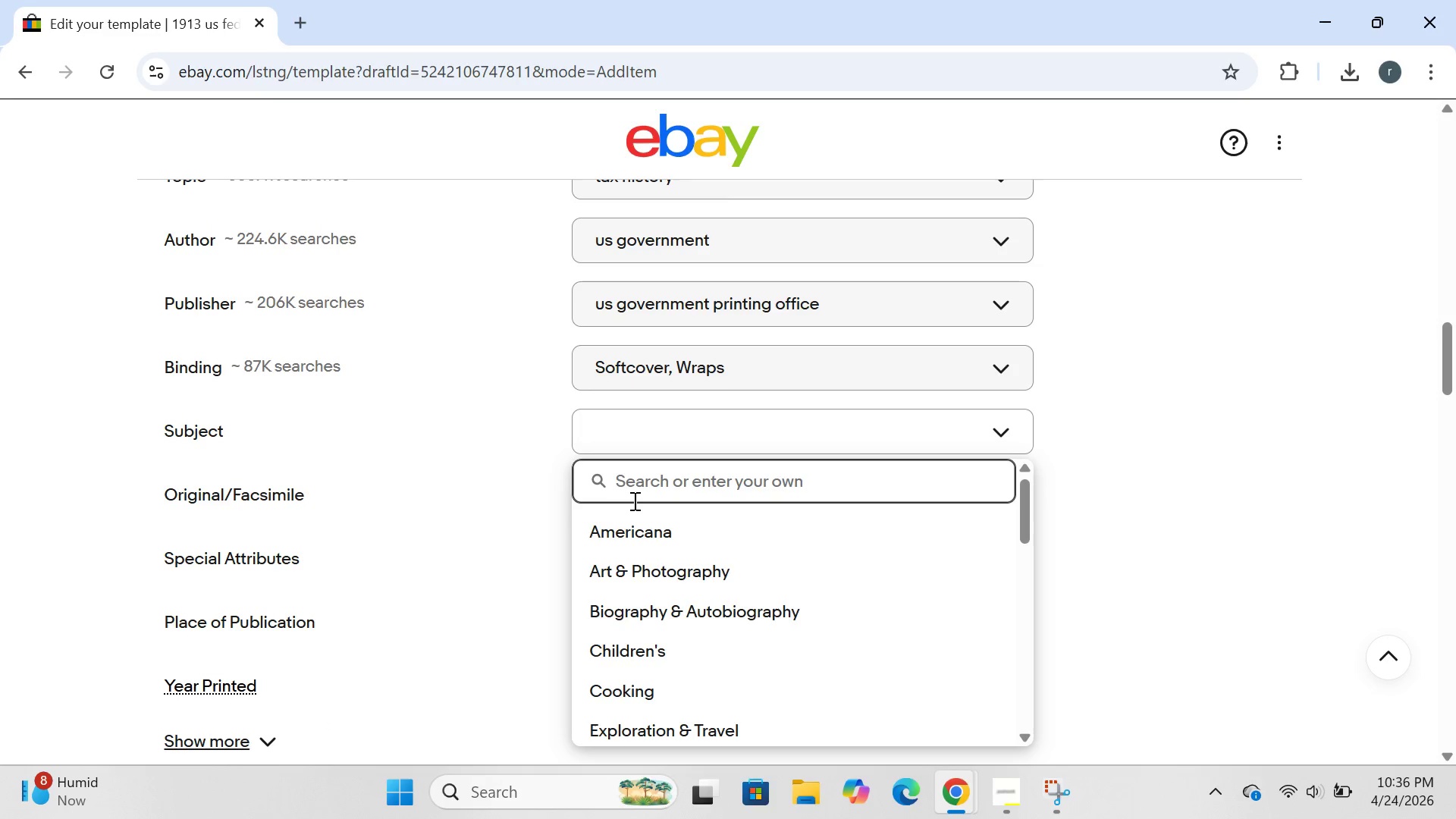 
type(tax law)
 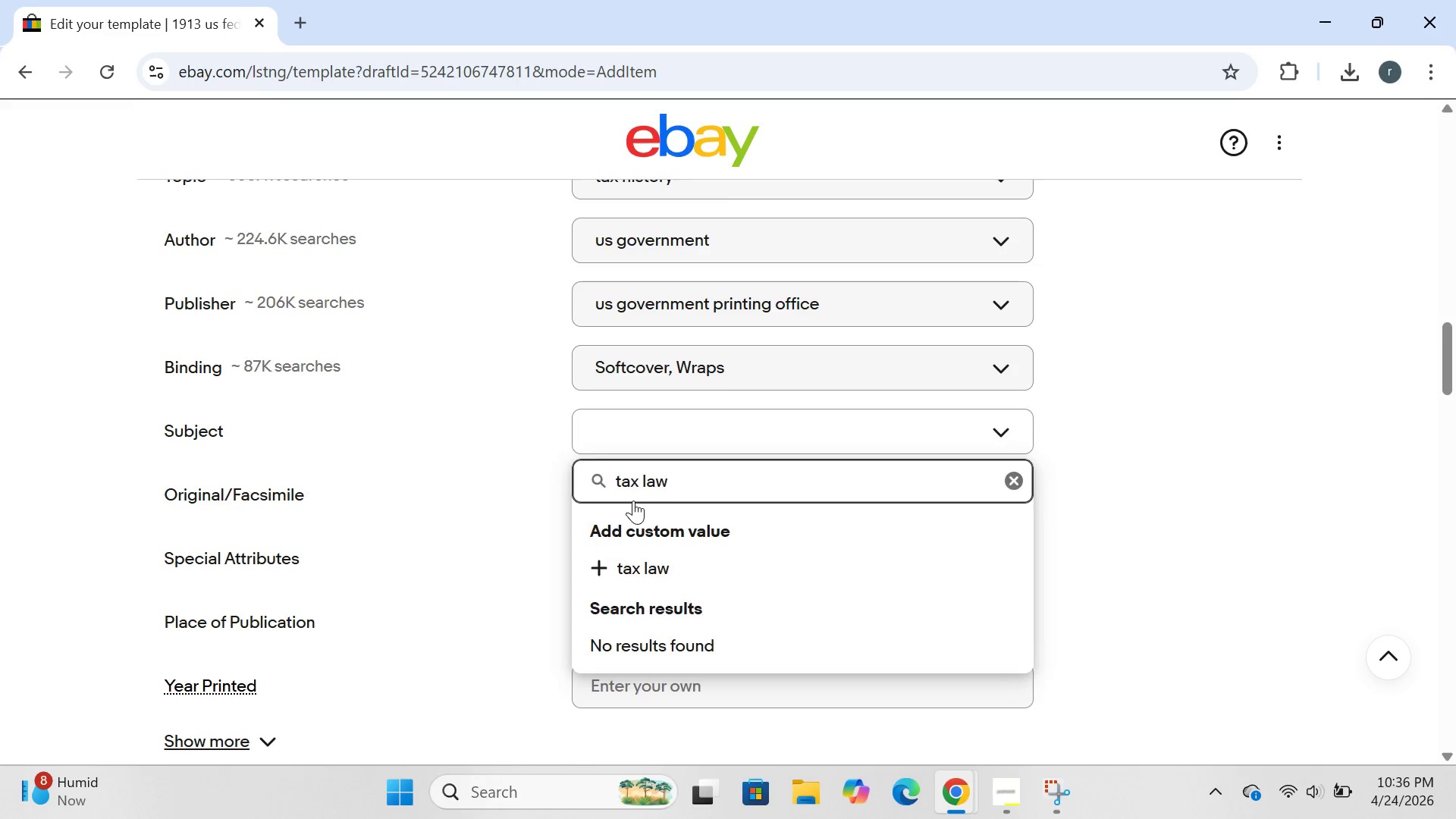 
key(Enter)
 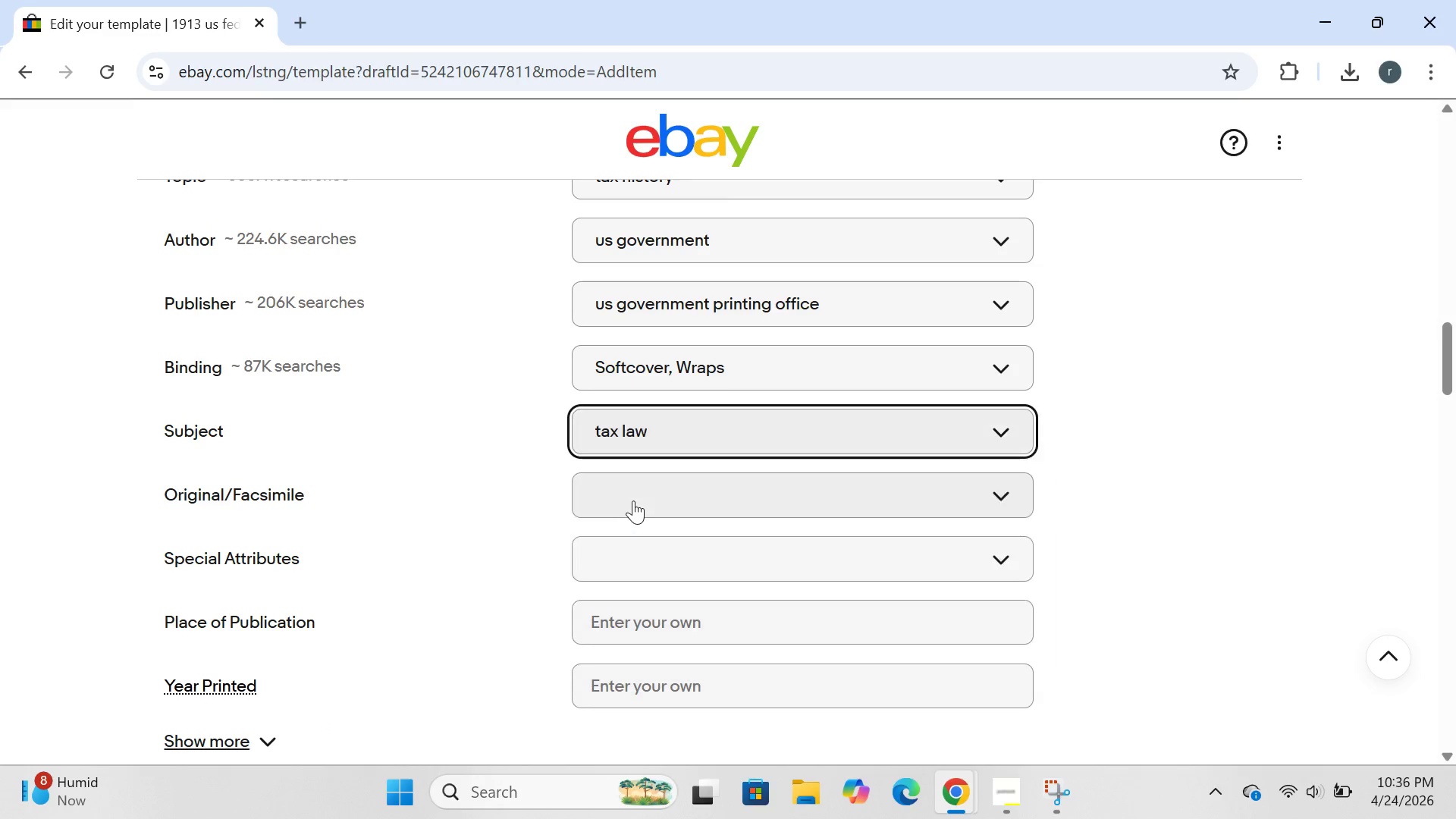 
key(Backslash)
 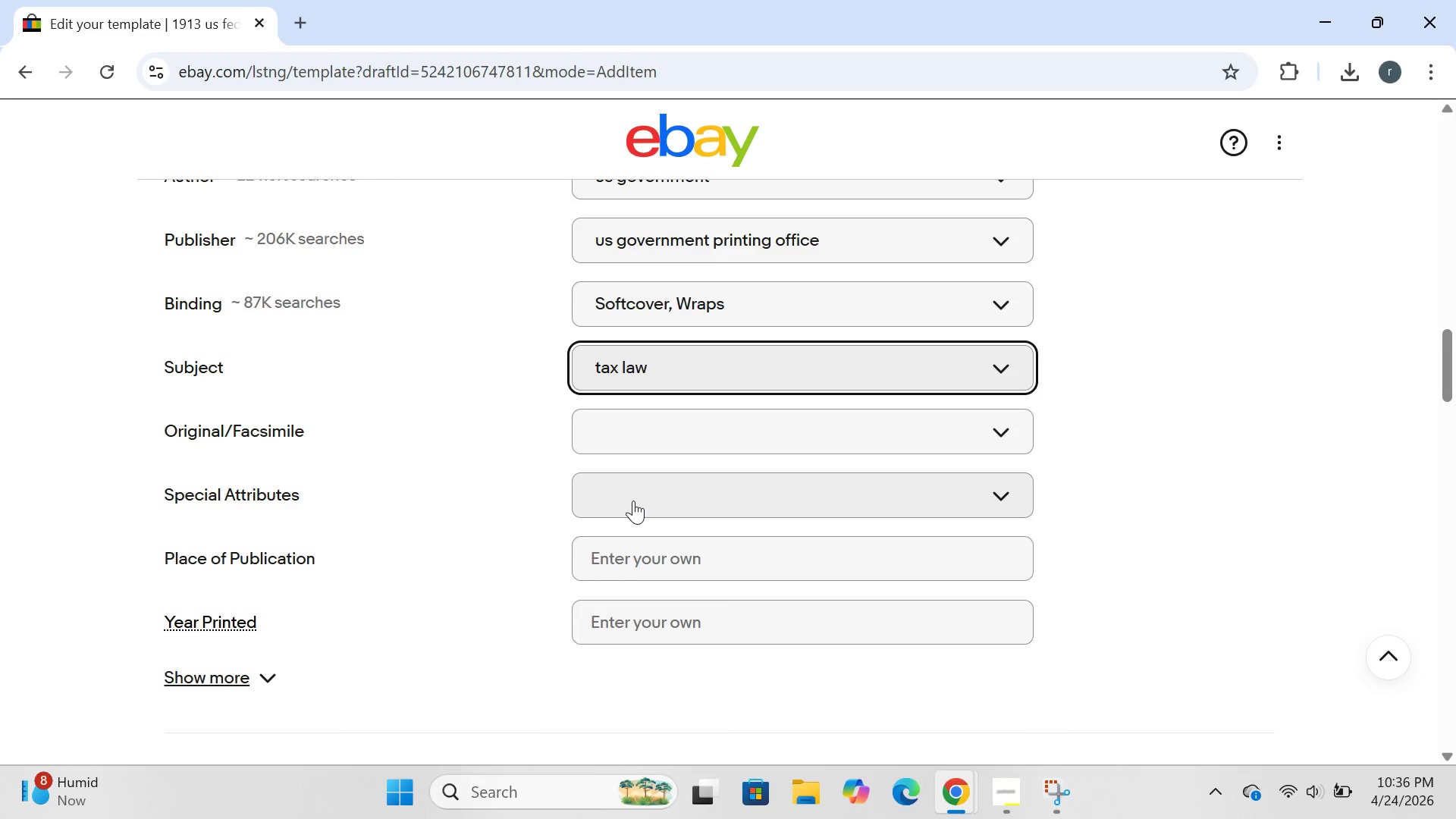 
wait(5.11)
 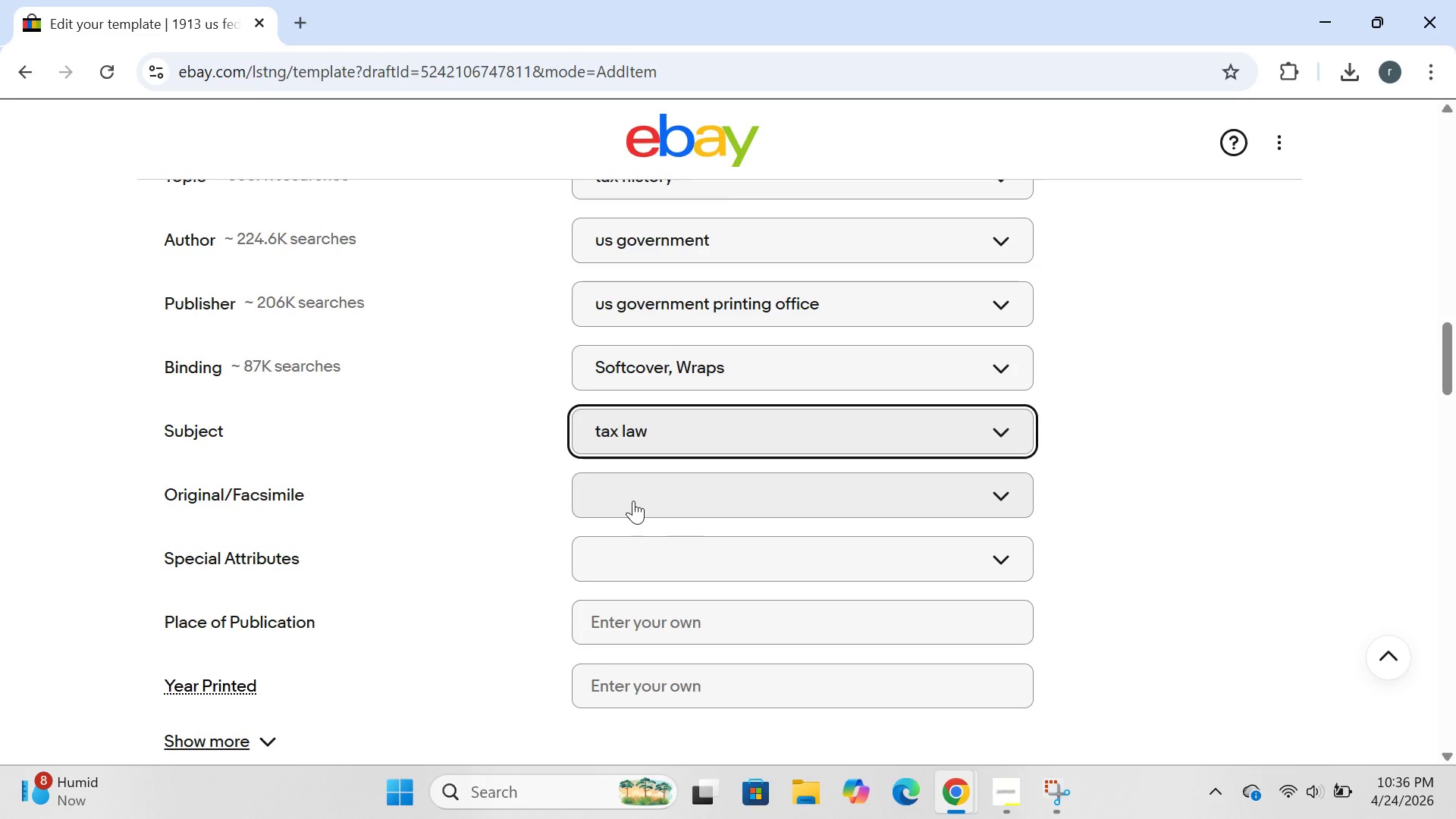 
left_click([714, 429])
 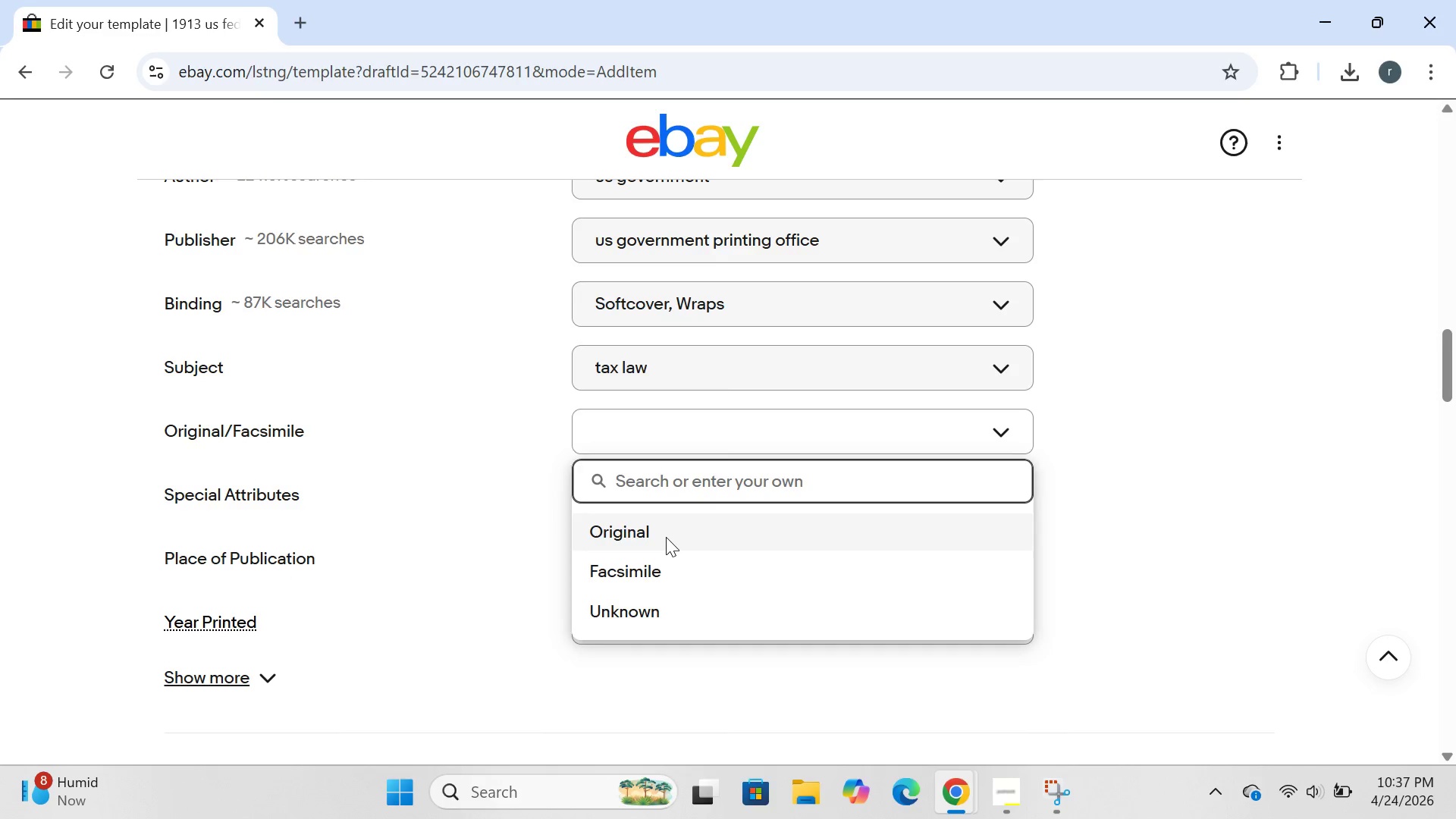 
left_click([666, 537])
 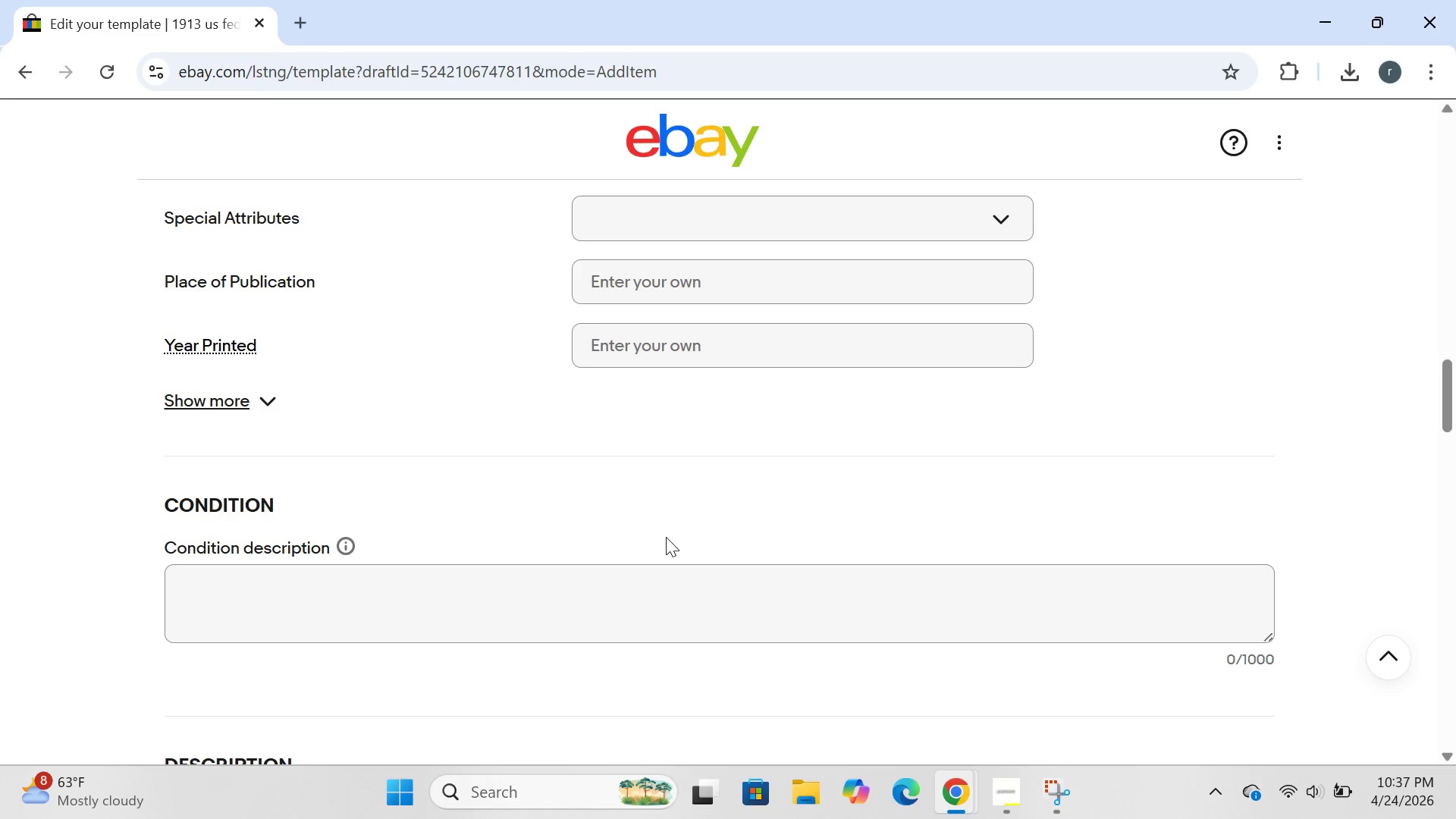 
wait(30.48)
 